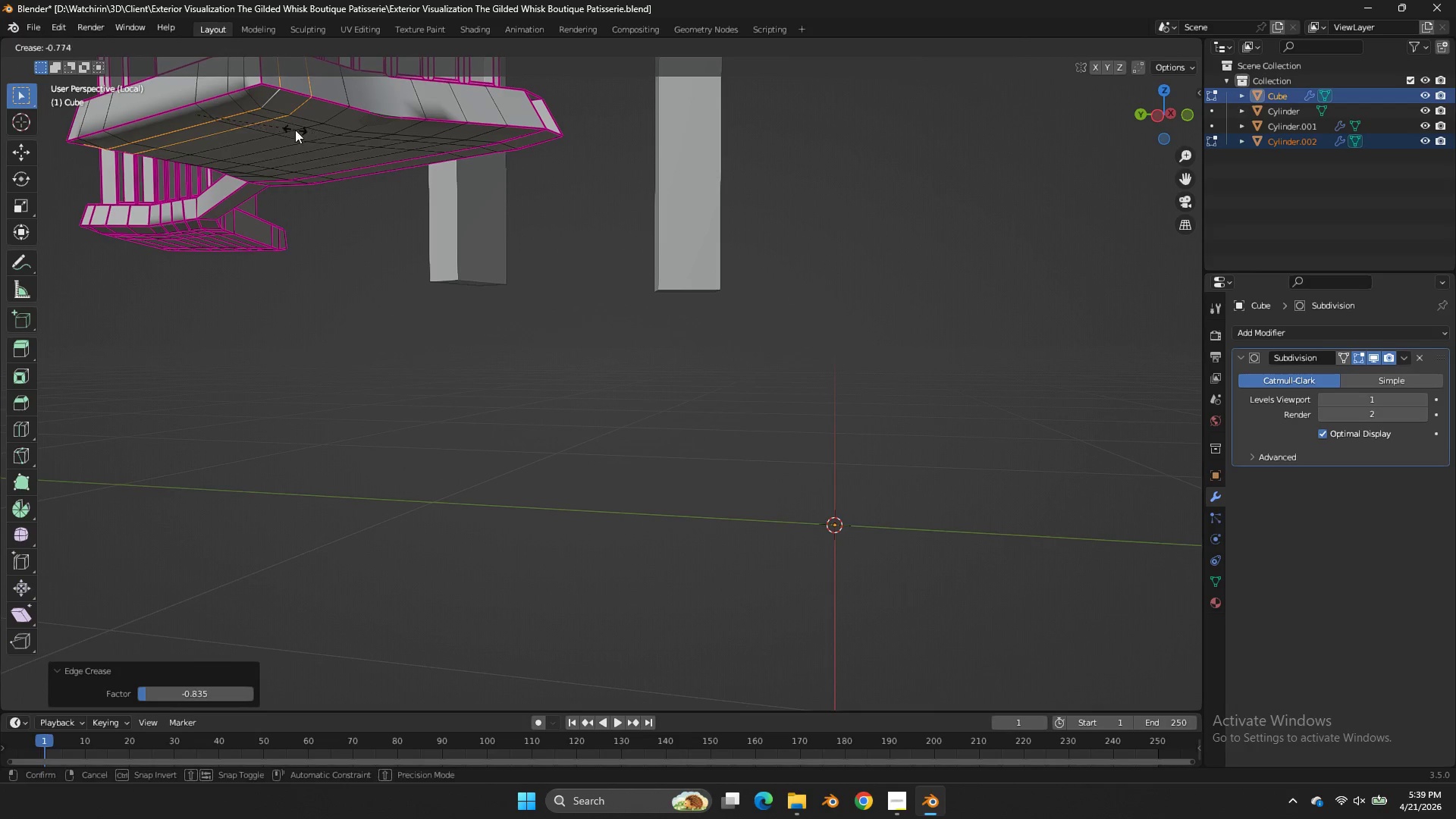 
left_click([295, 130])
 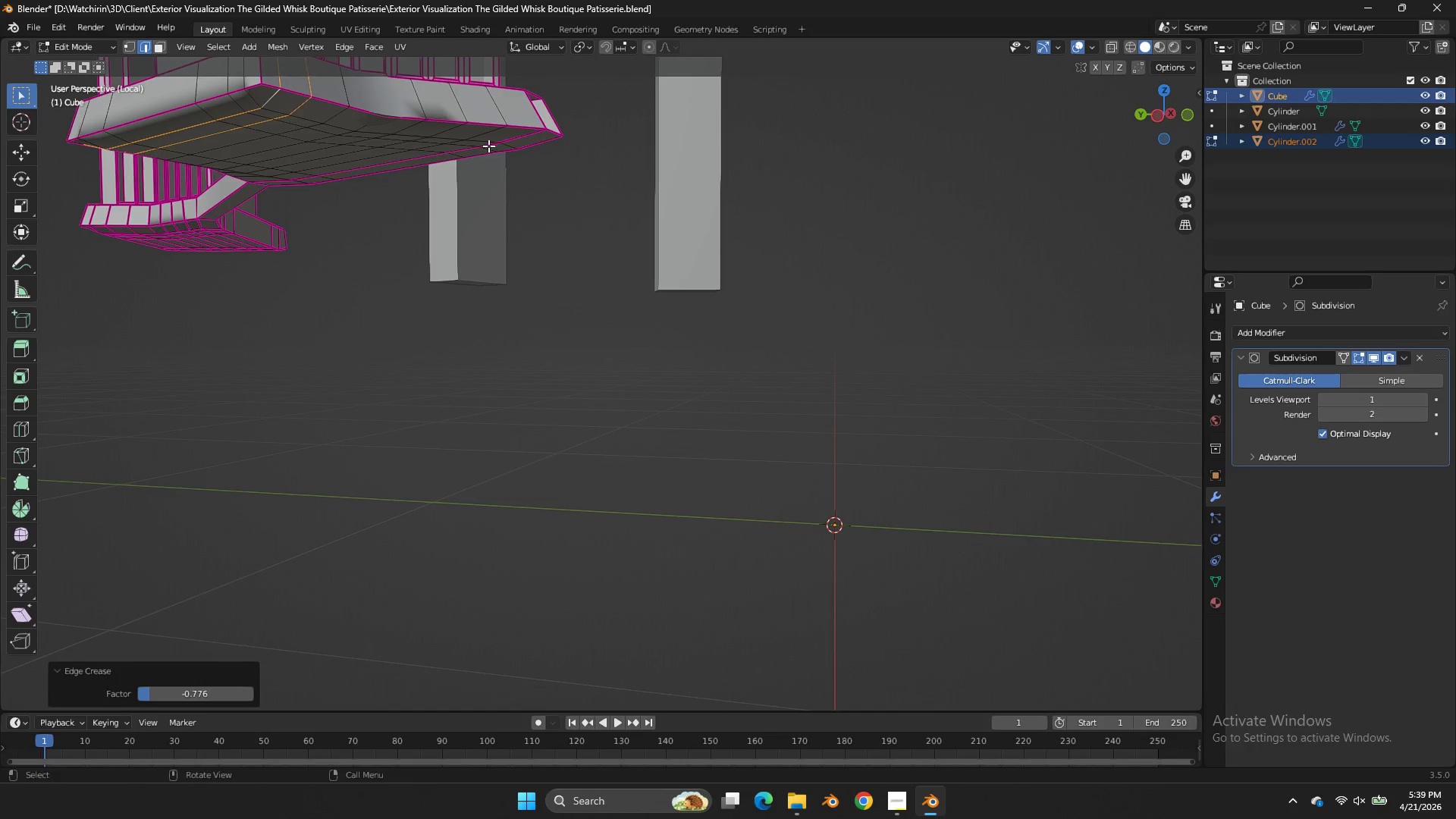 
key(Control+S)
 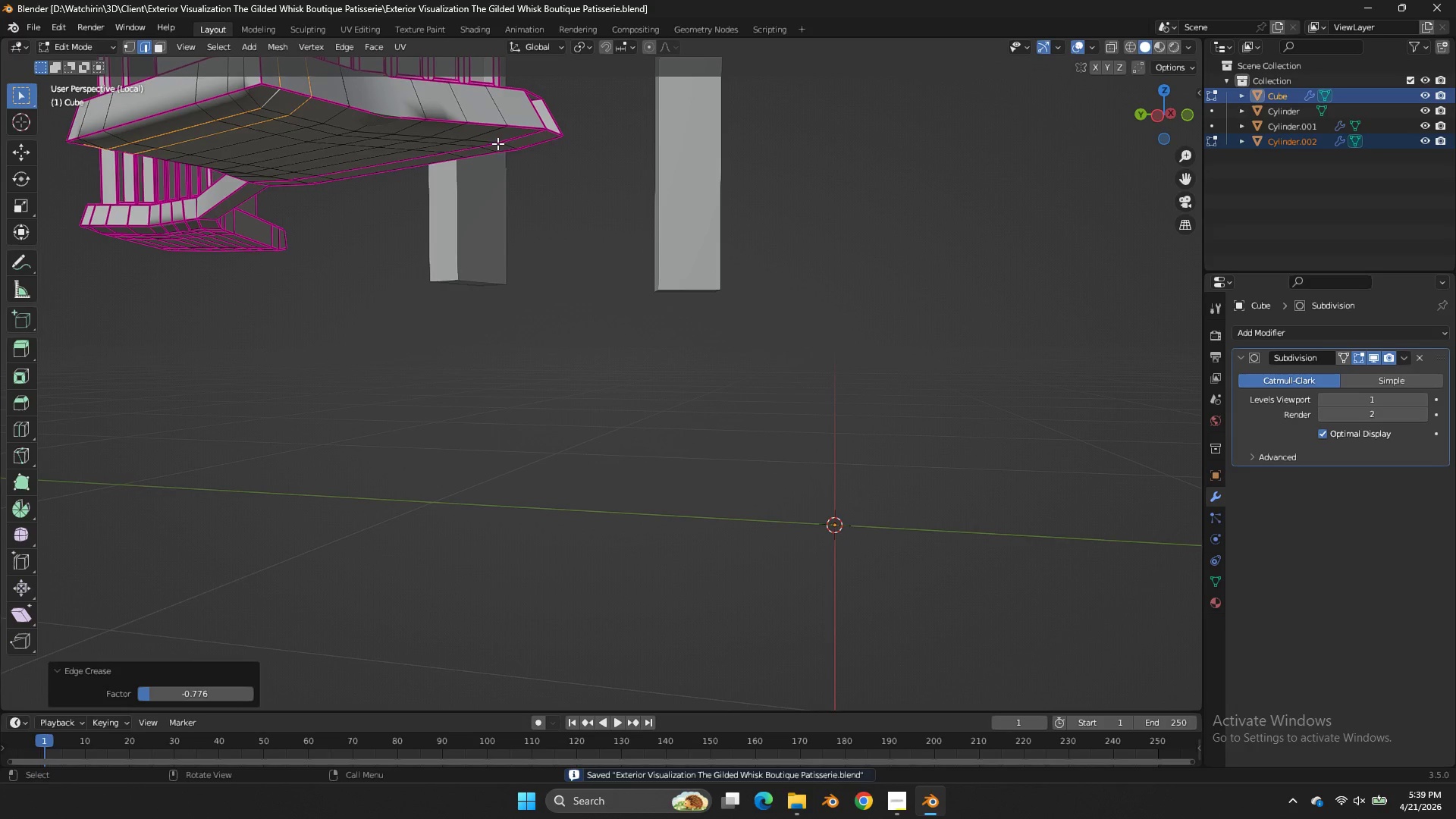 
right_click([497, 143])
 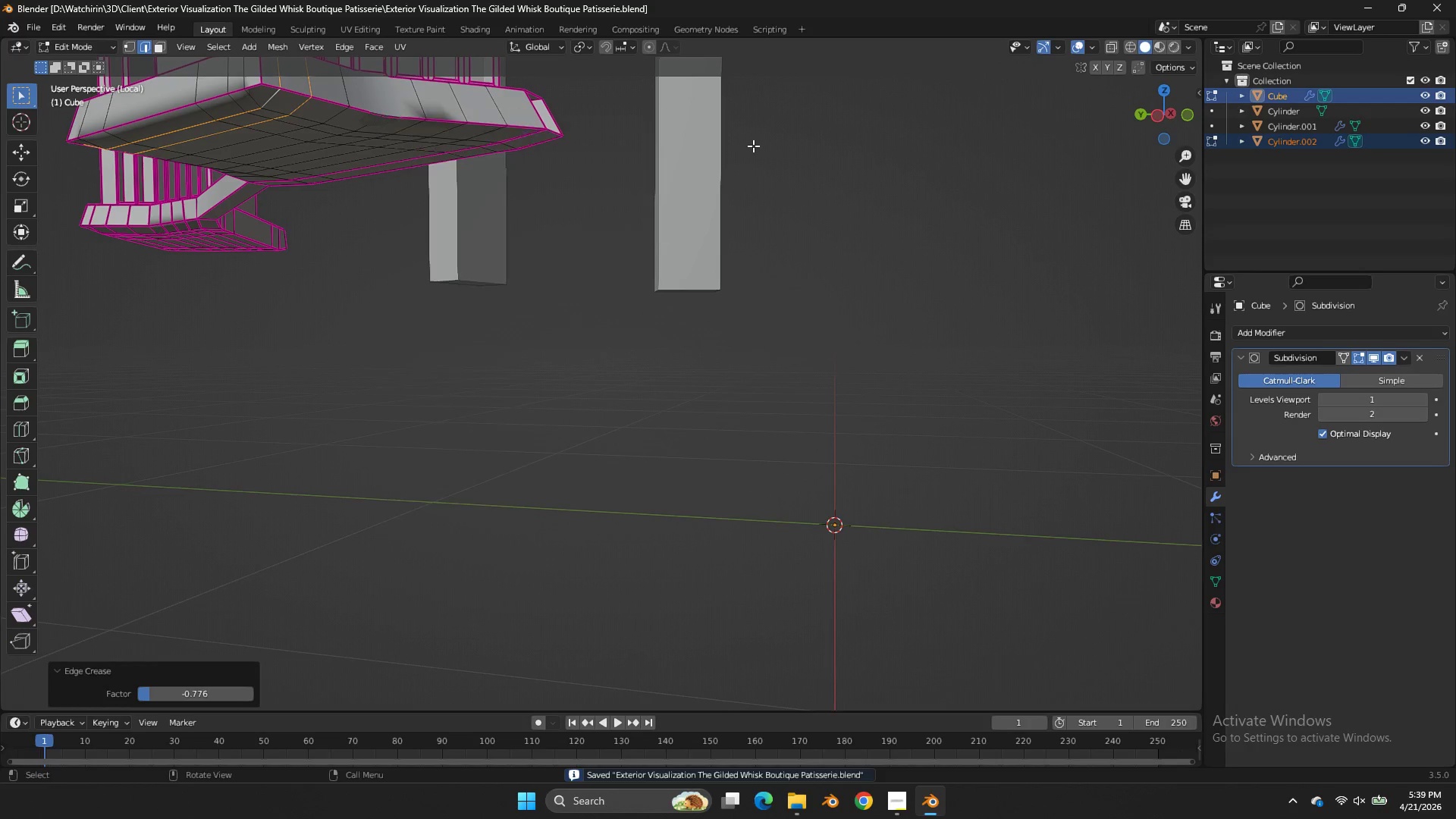 
key(Control+ControlLeft)
 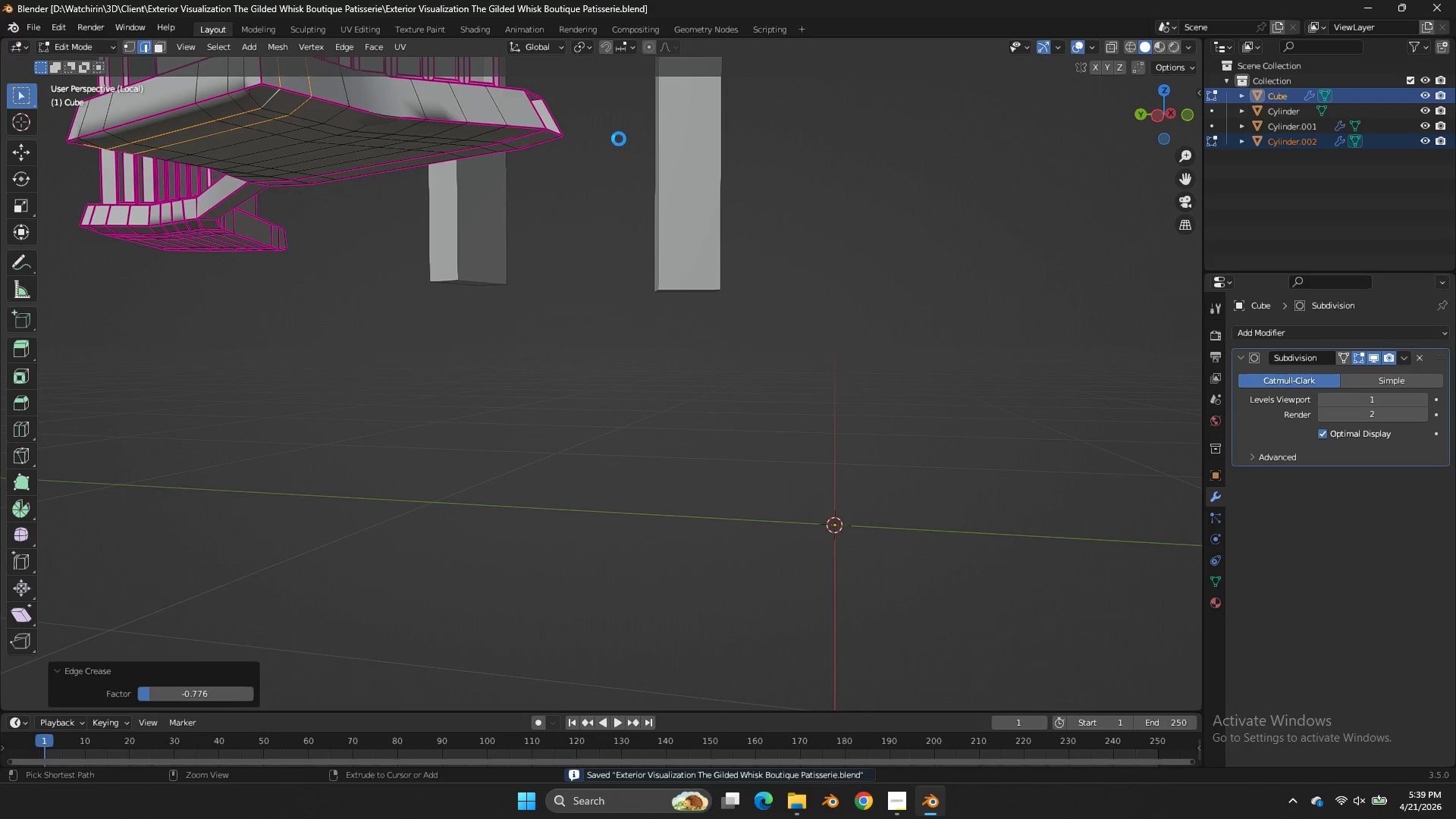 
key(Control+S)
 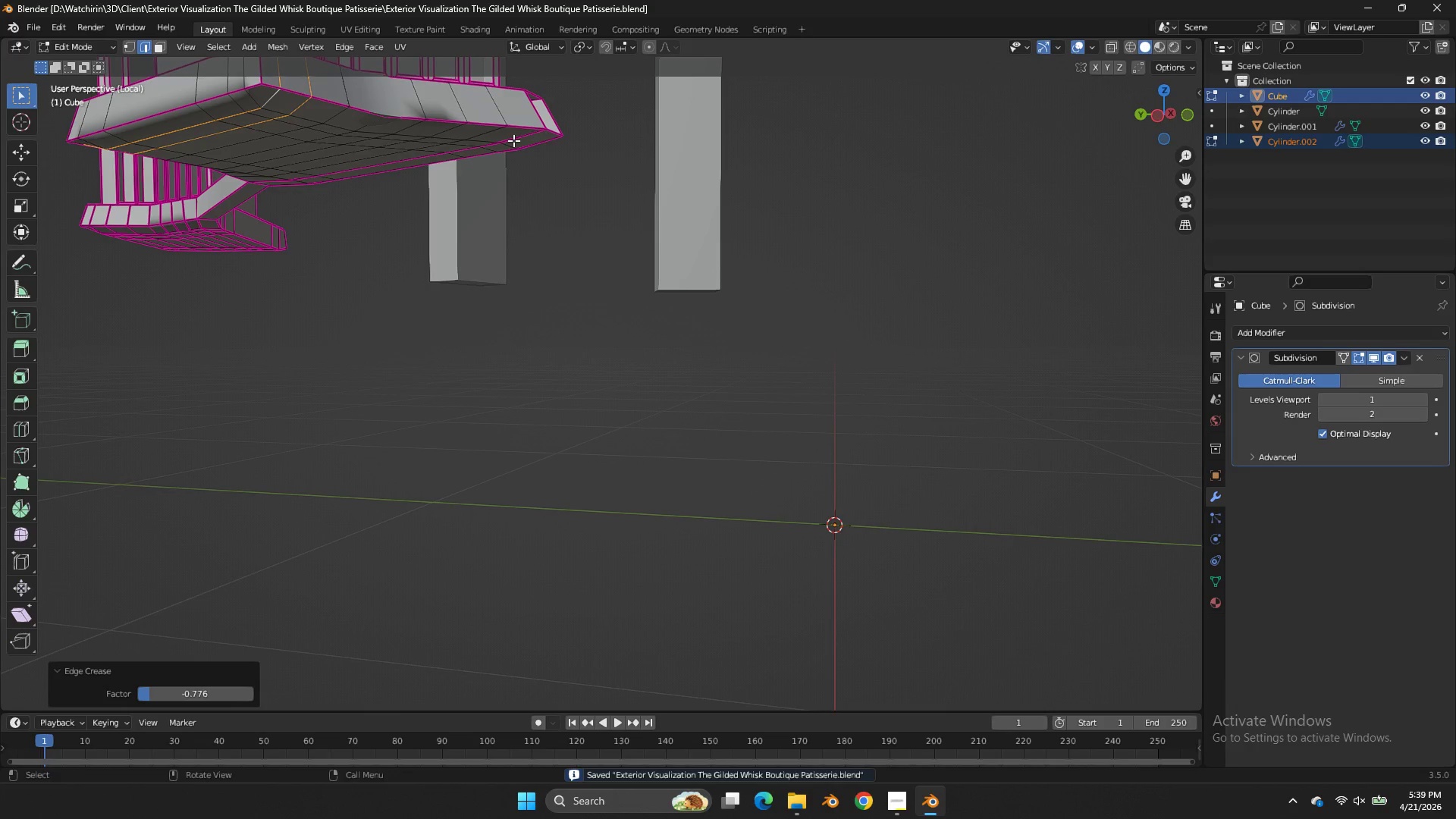 
hold_key(key=AltLeft, duration=0.89)
double_click([542, 141])
 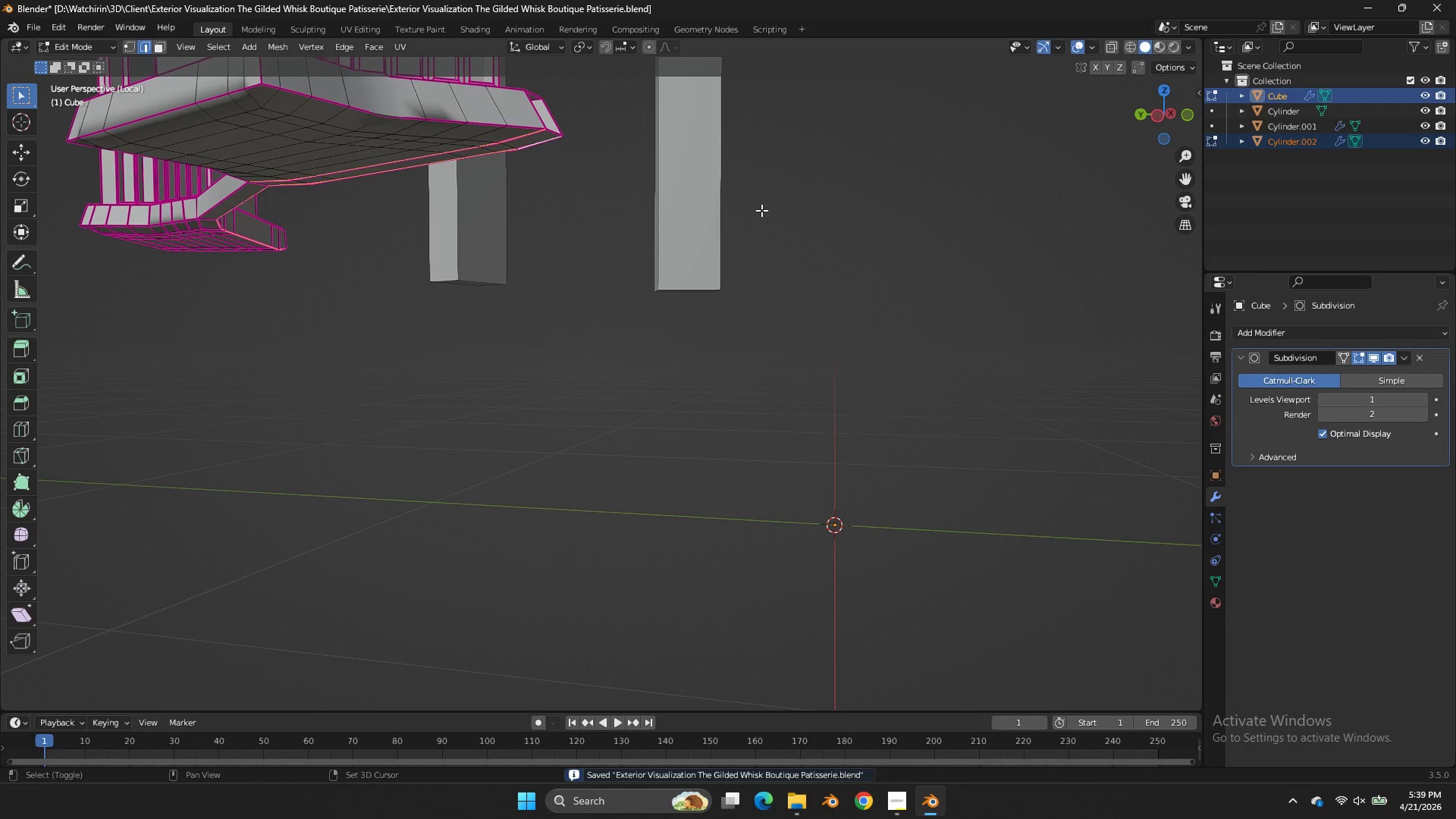 
key(Shift+E)
 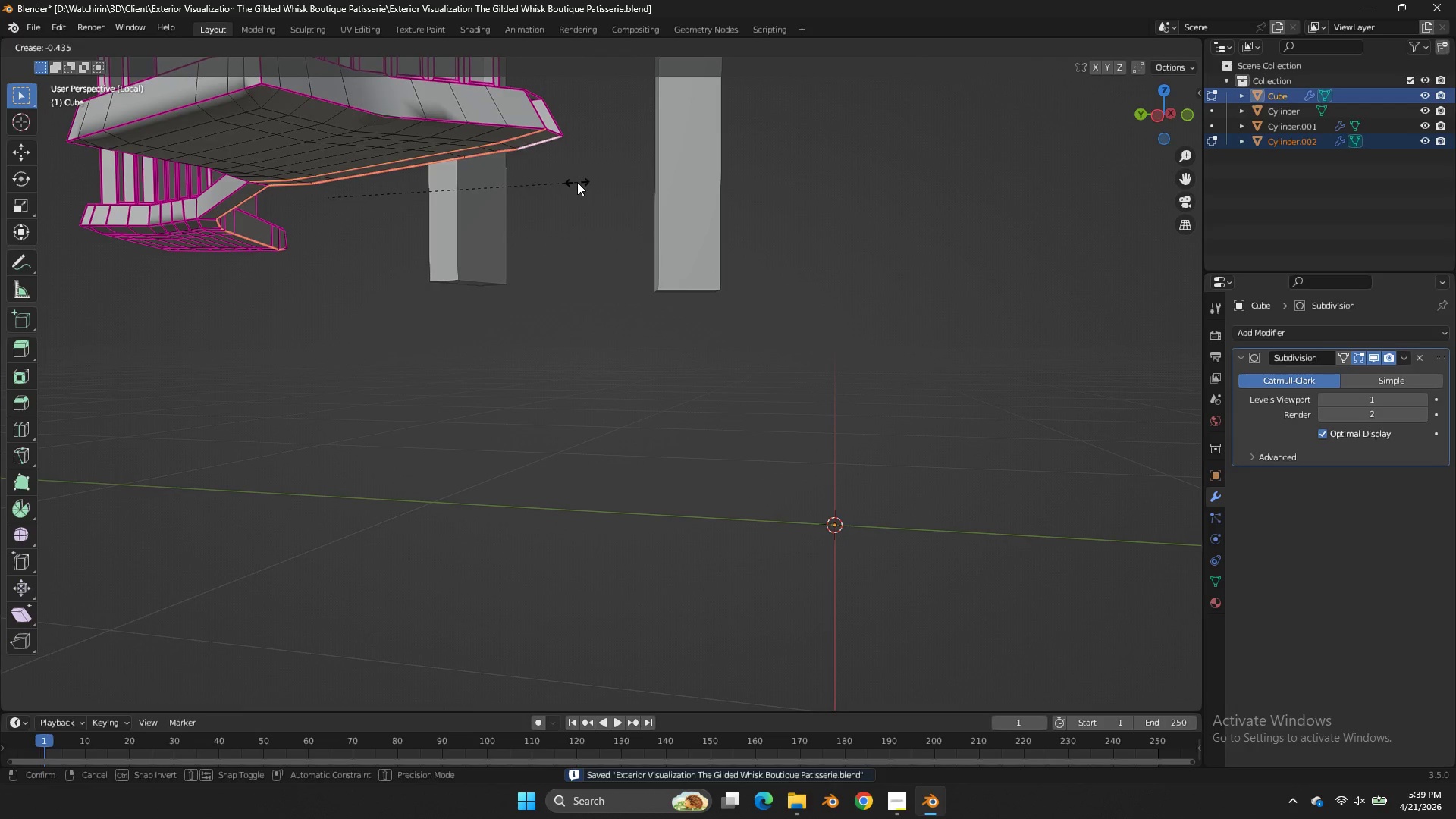 
right_click([577, 182])
 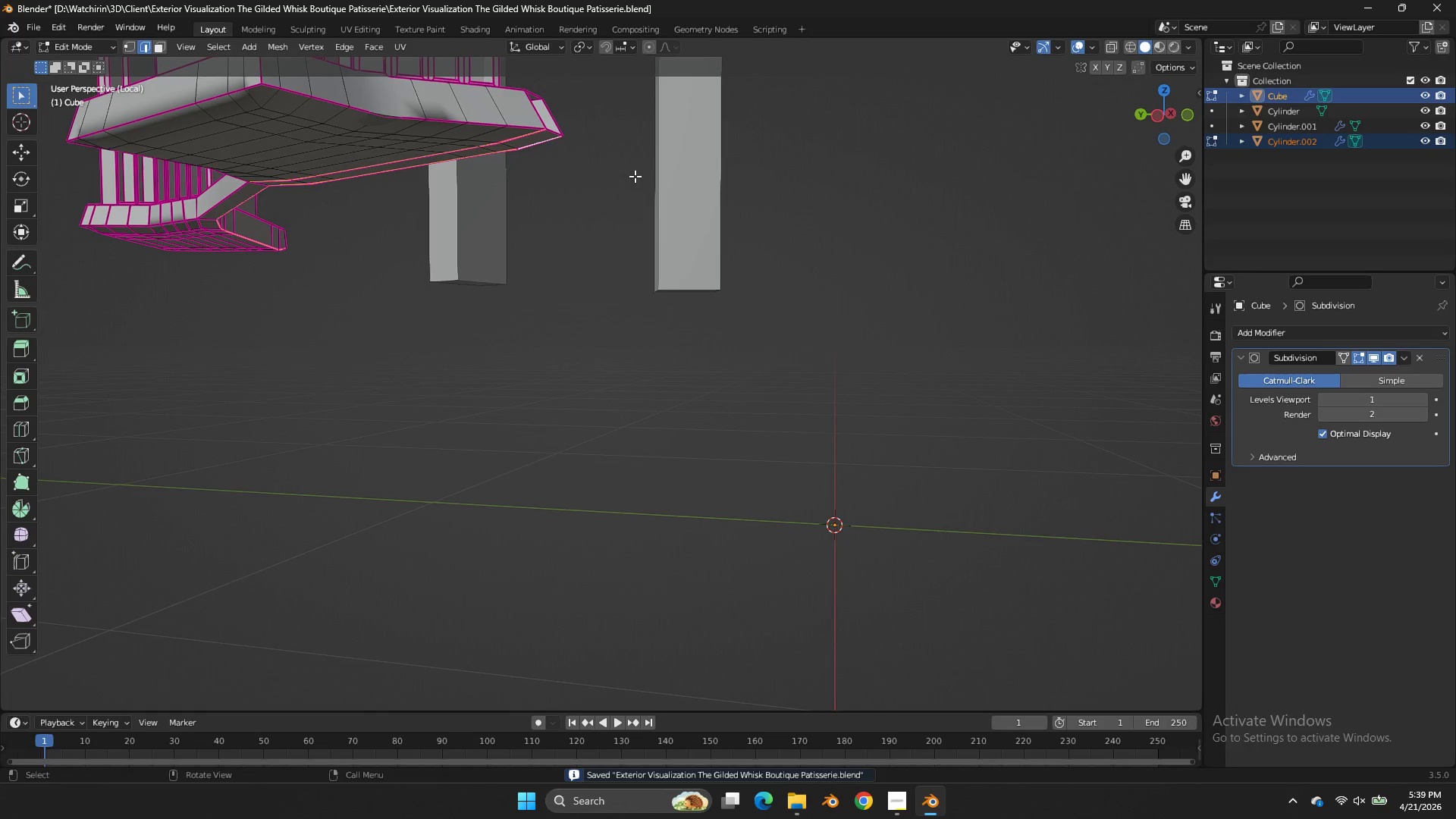 
key(Control+ControlLeft)
 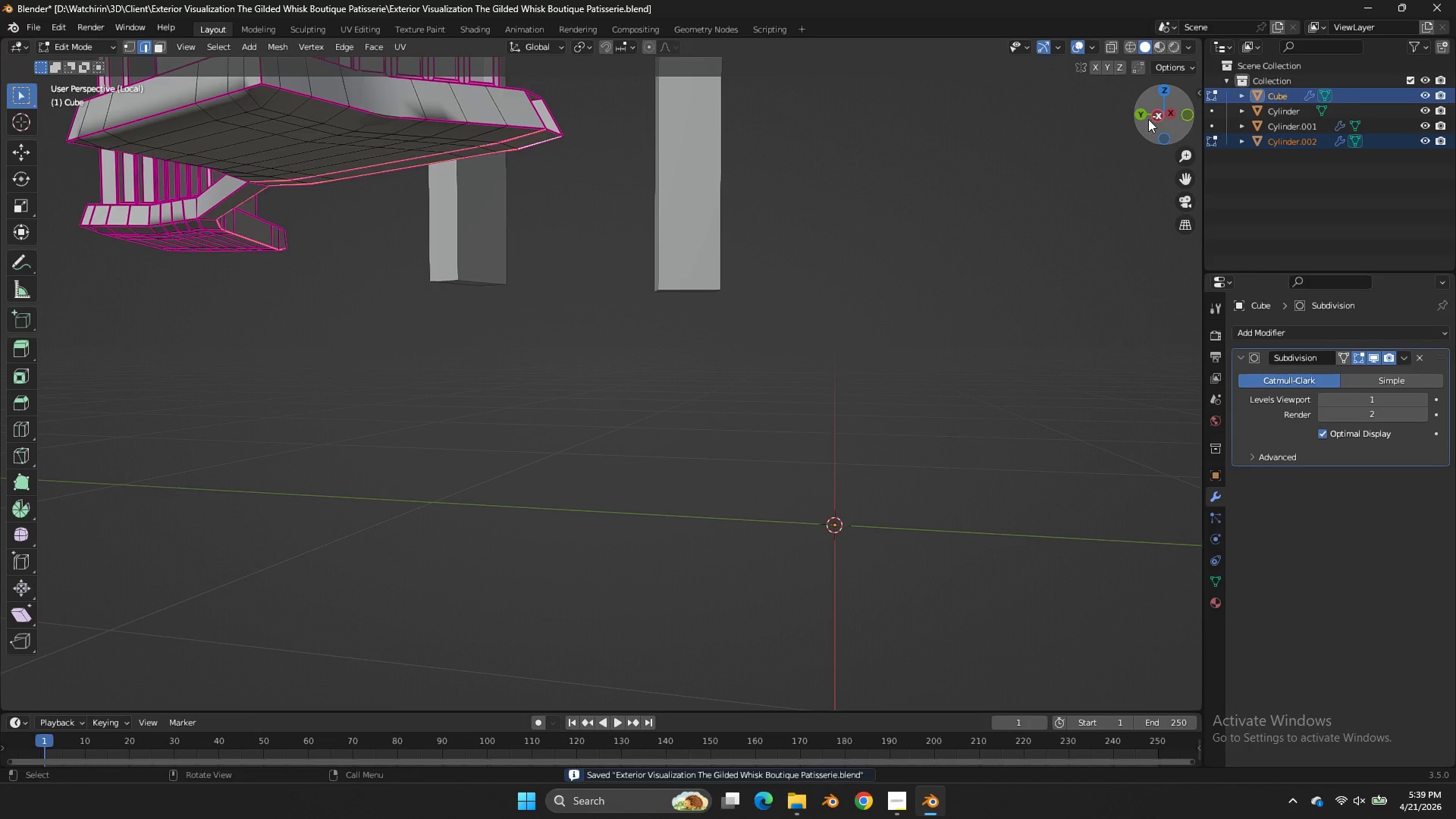 
left_click_drag(start_coordinate=[1150, 119], to_coordinate=[993, 219])
 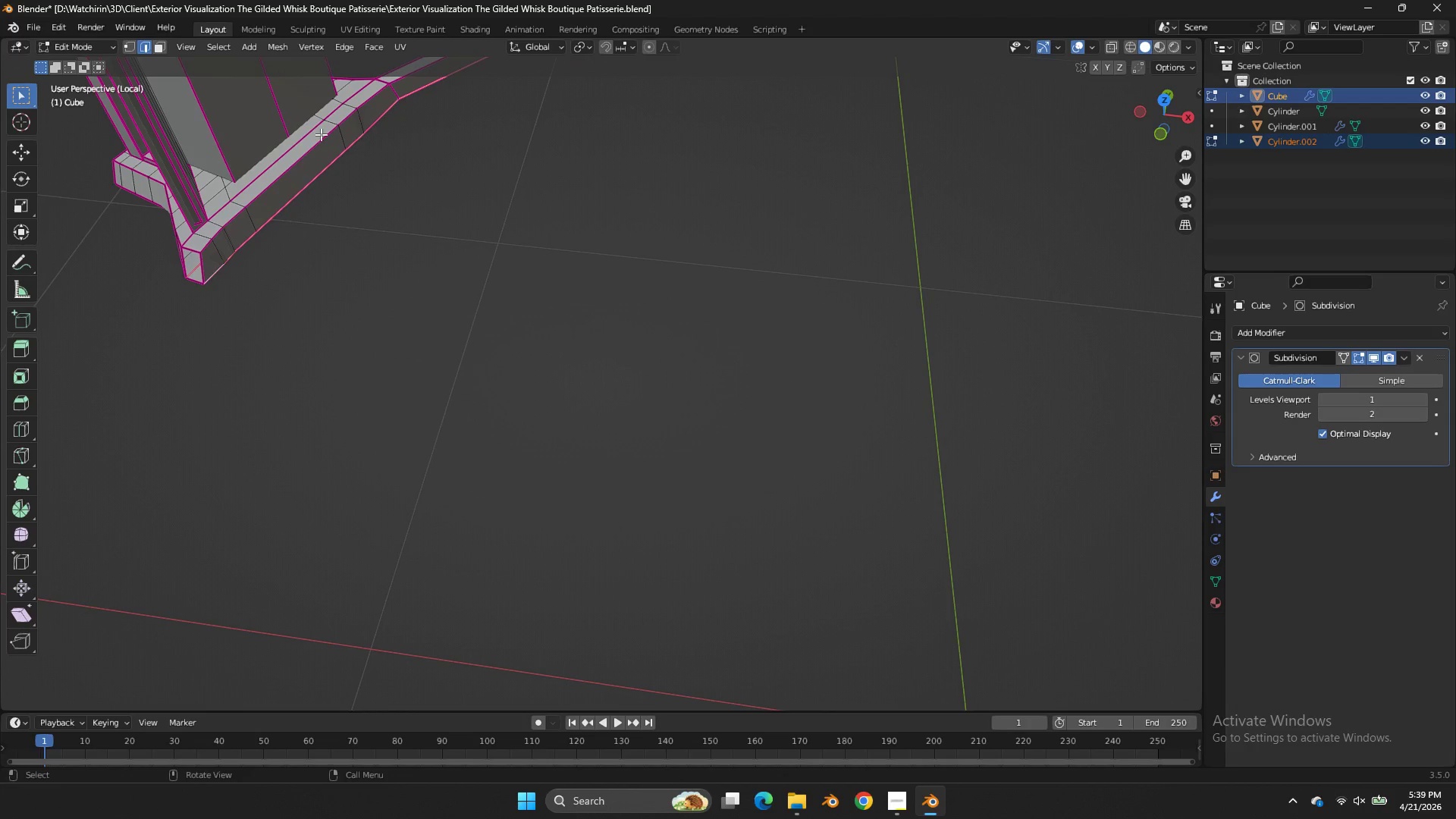 
hold_key(key=AltLeft, duration=0.56)
 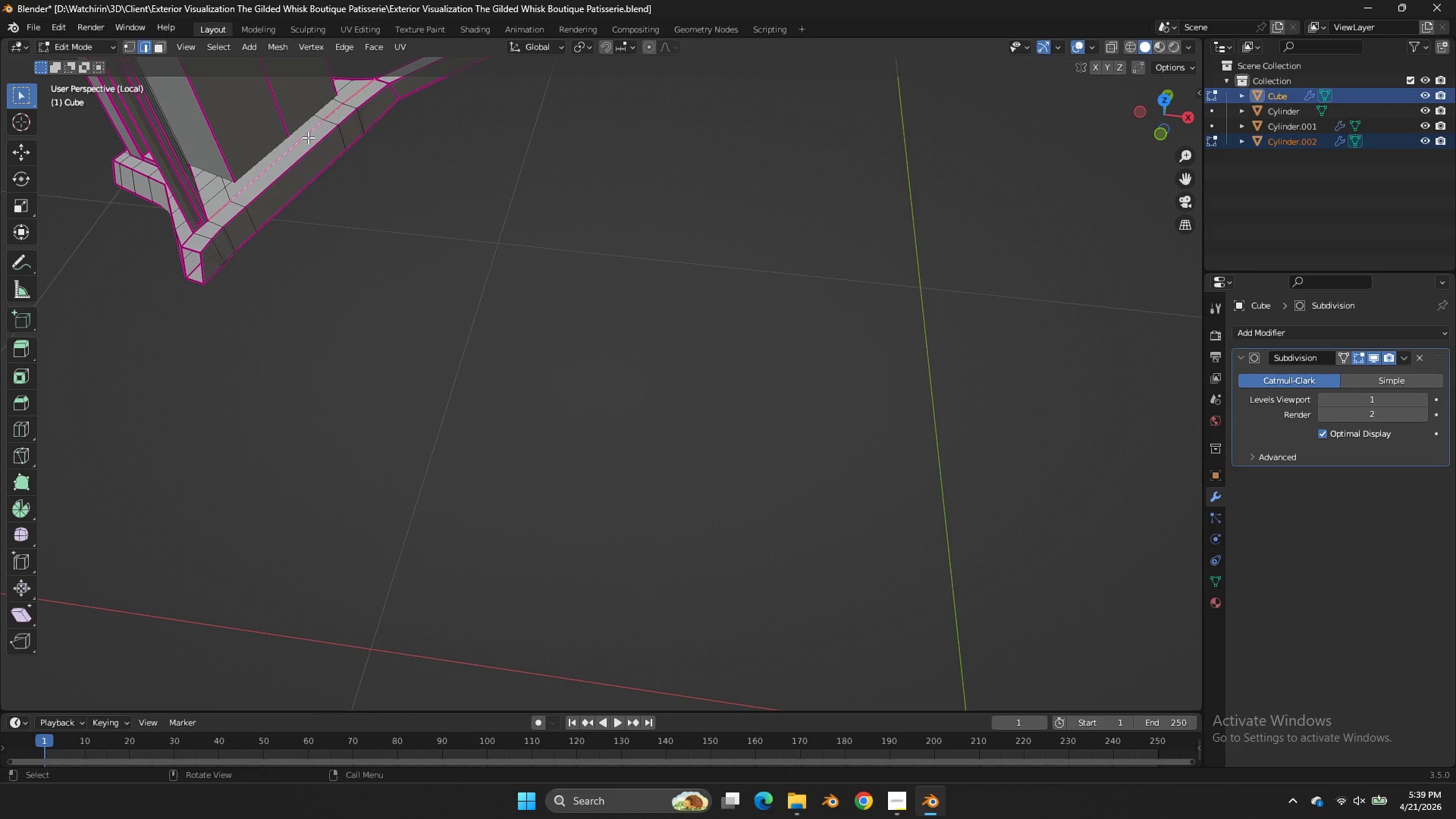 
key(Alt+AltLeft)
 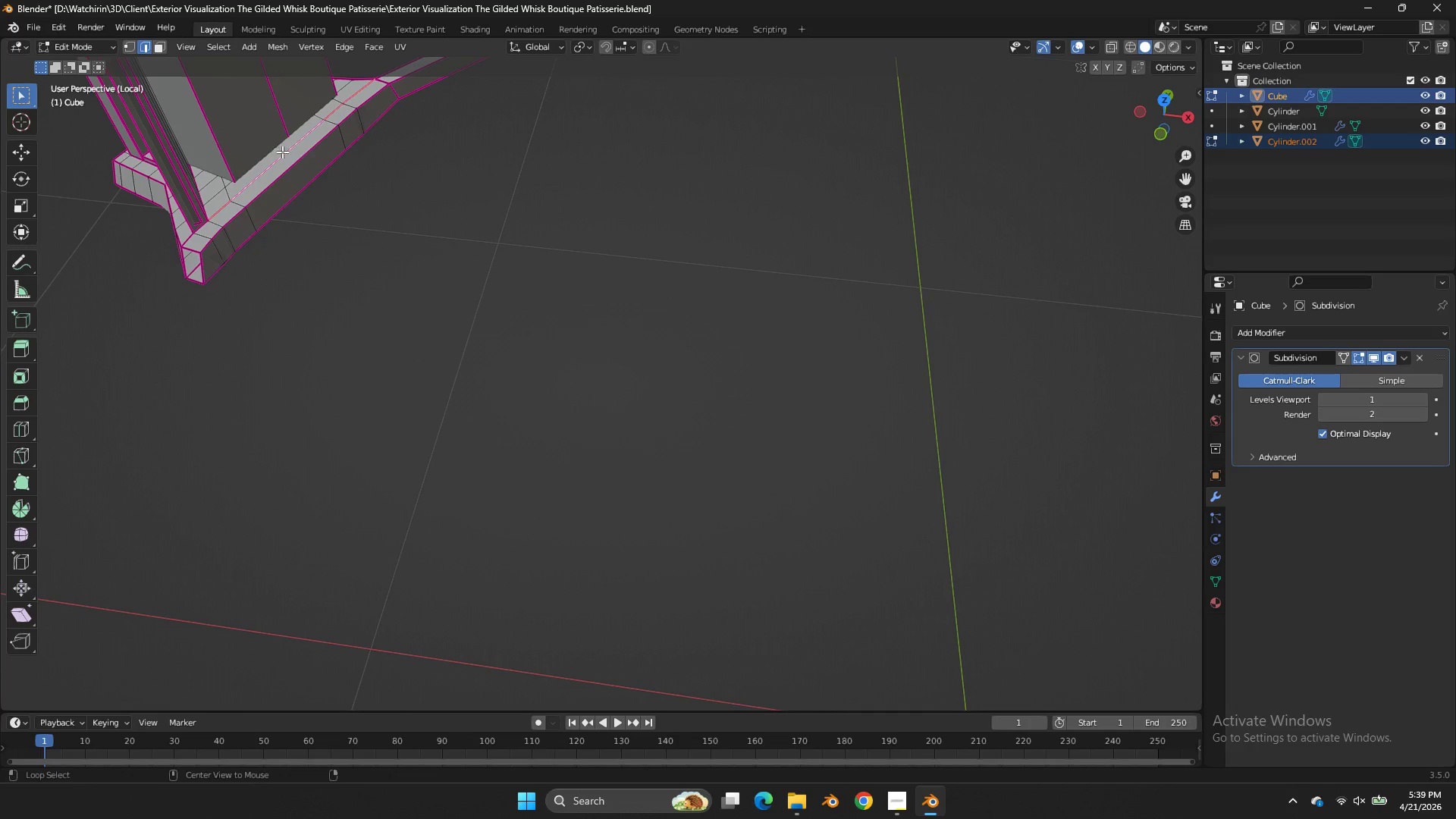 
key(Shift+E)
 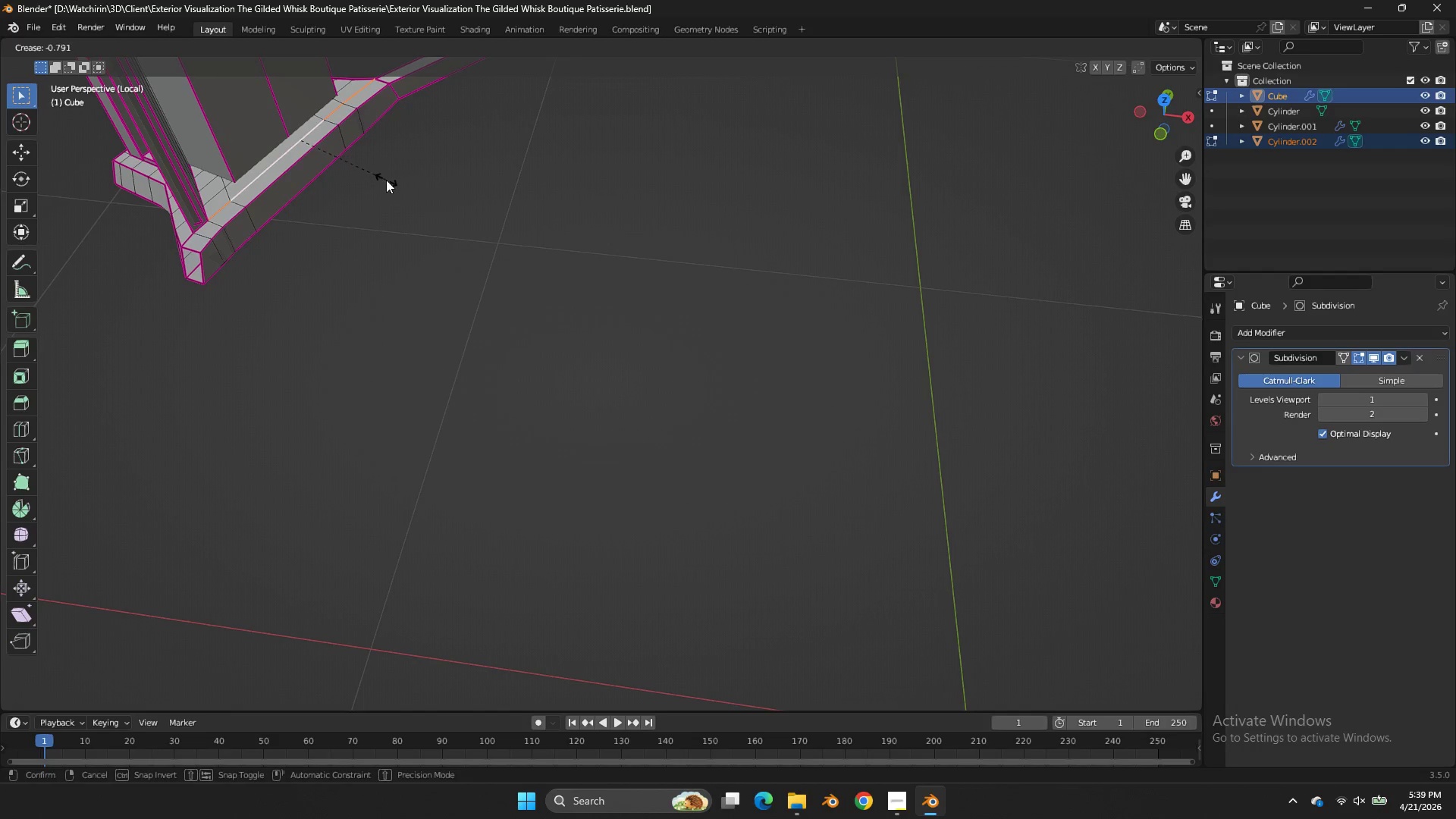 
left_click([386, 180])
 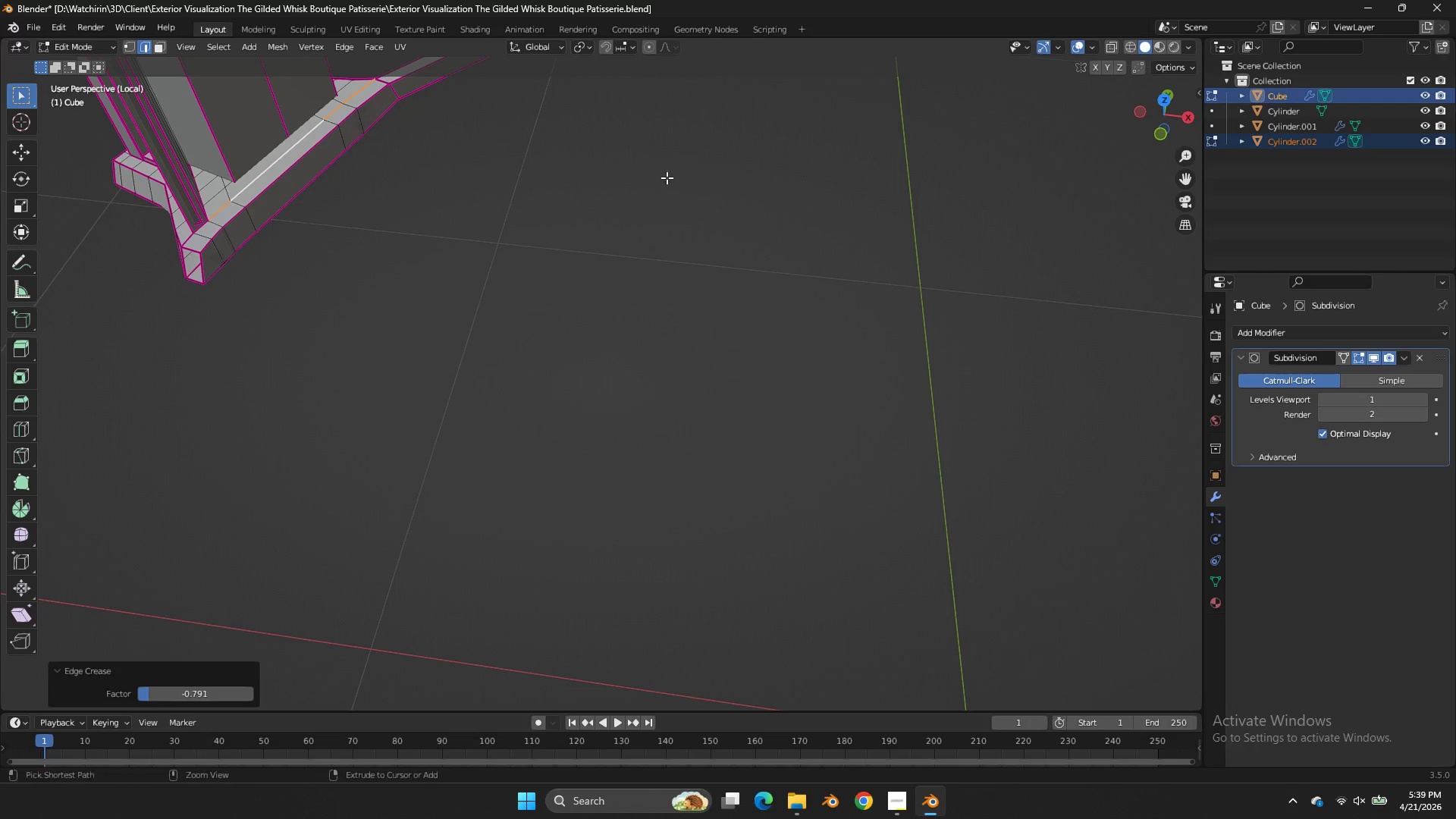 
key(Control+ControlLeft)
 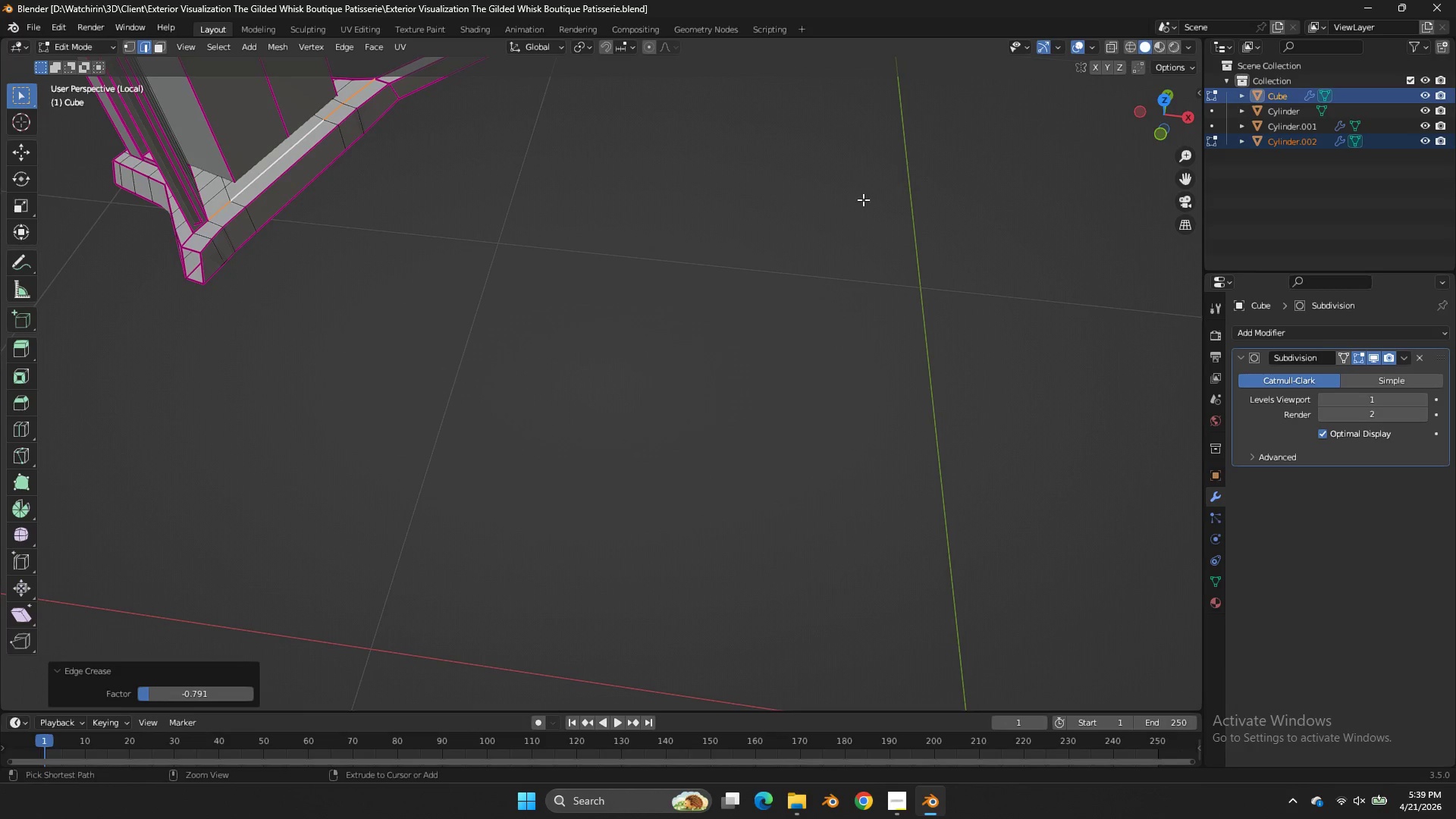 
key(Control+S)
 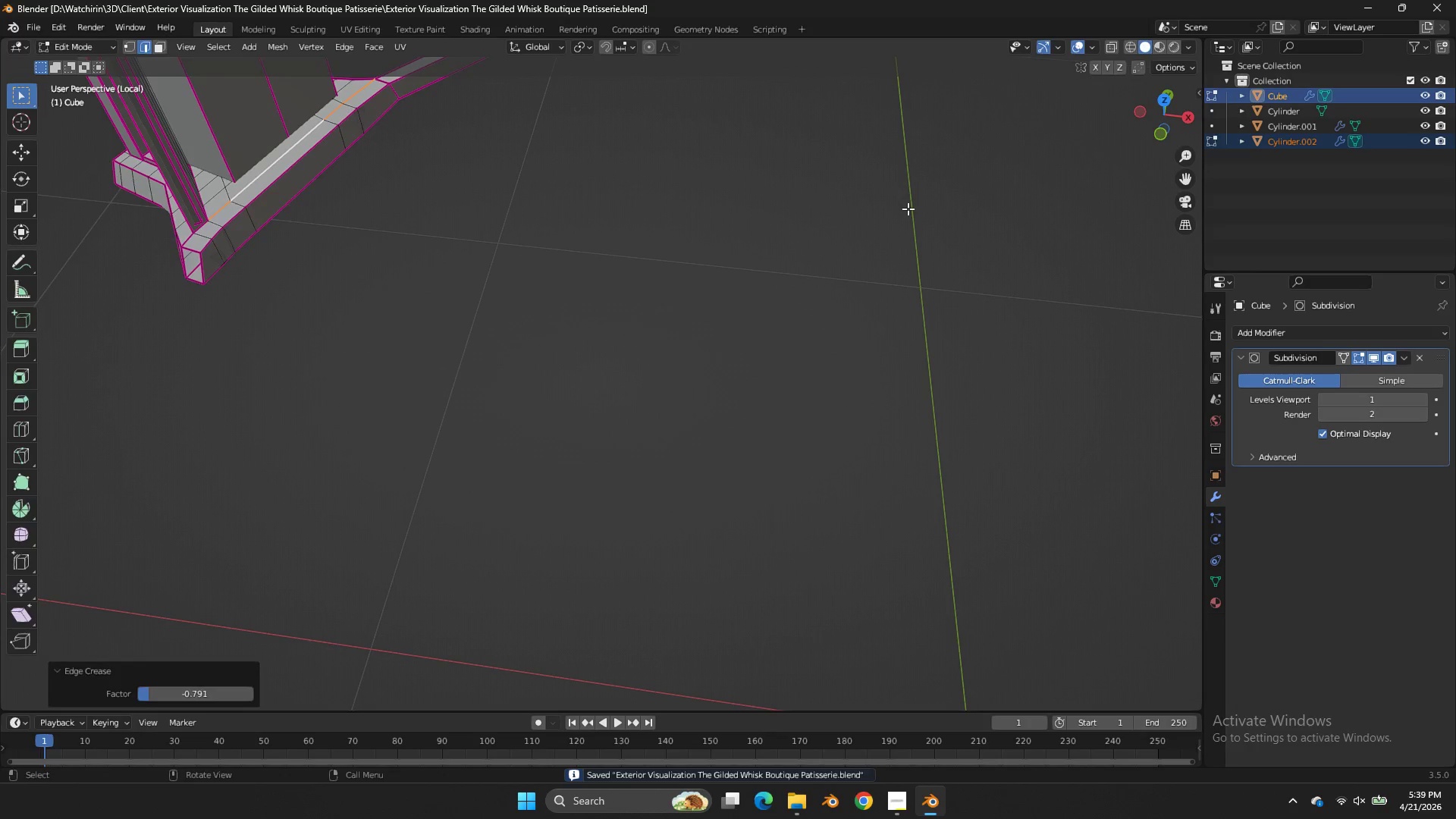 
key(Tab)
 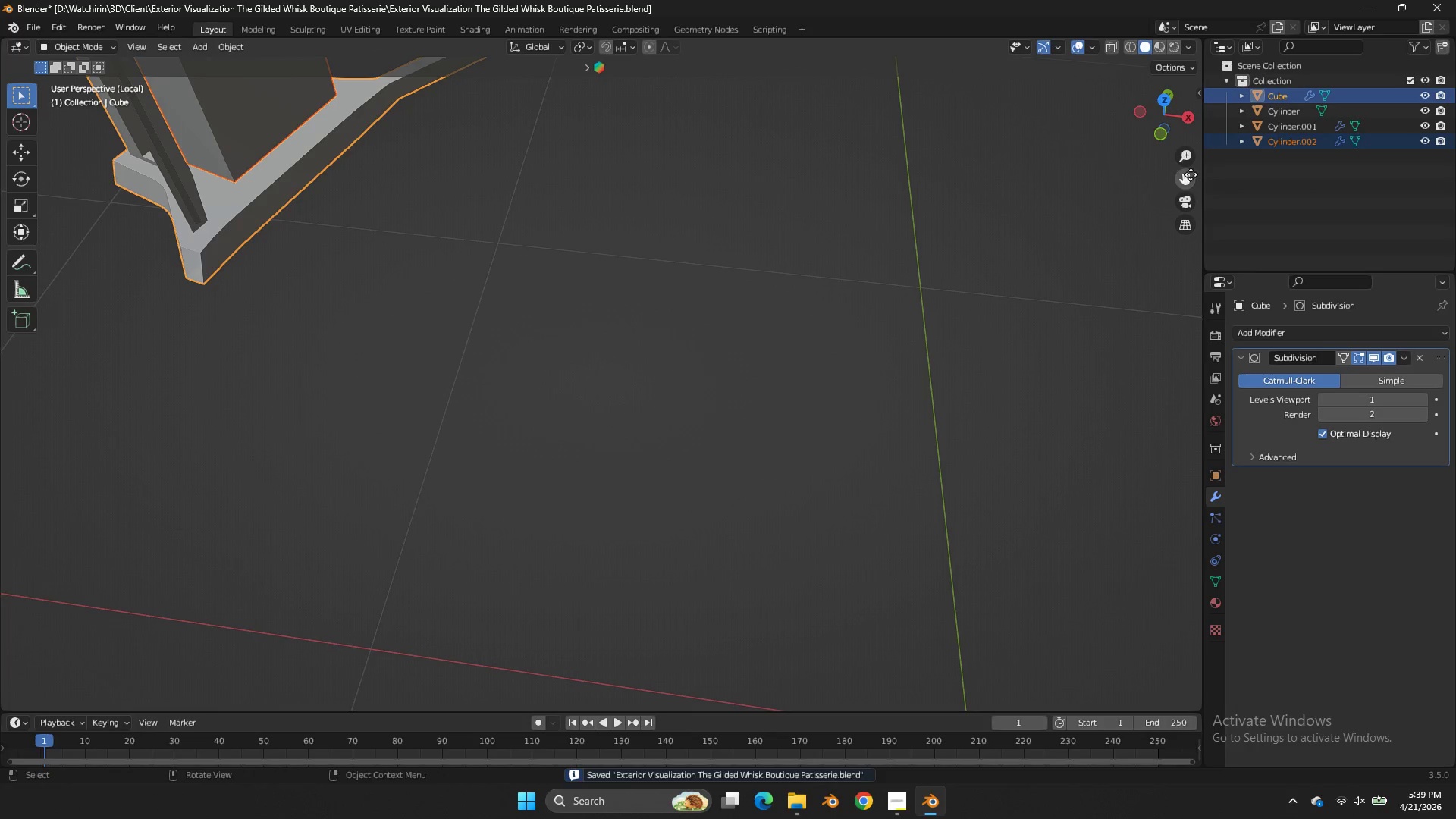 
left_click_drag(start_coordinate=[1189, 171], to_coordinate=[102, 510])
 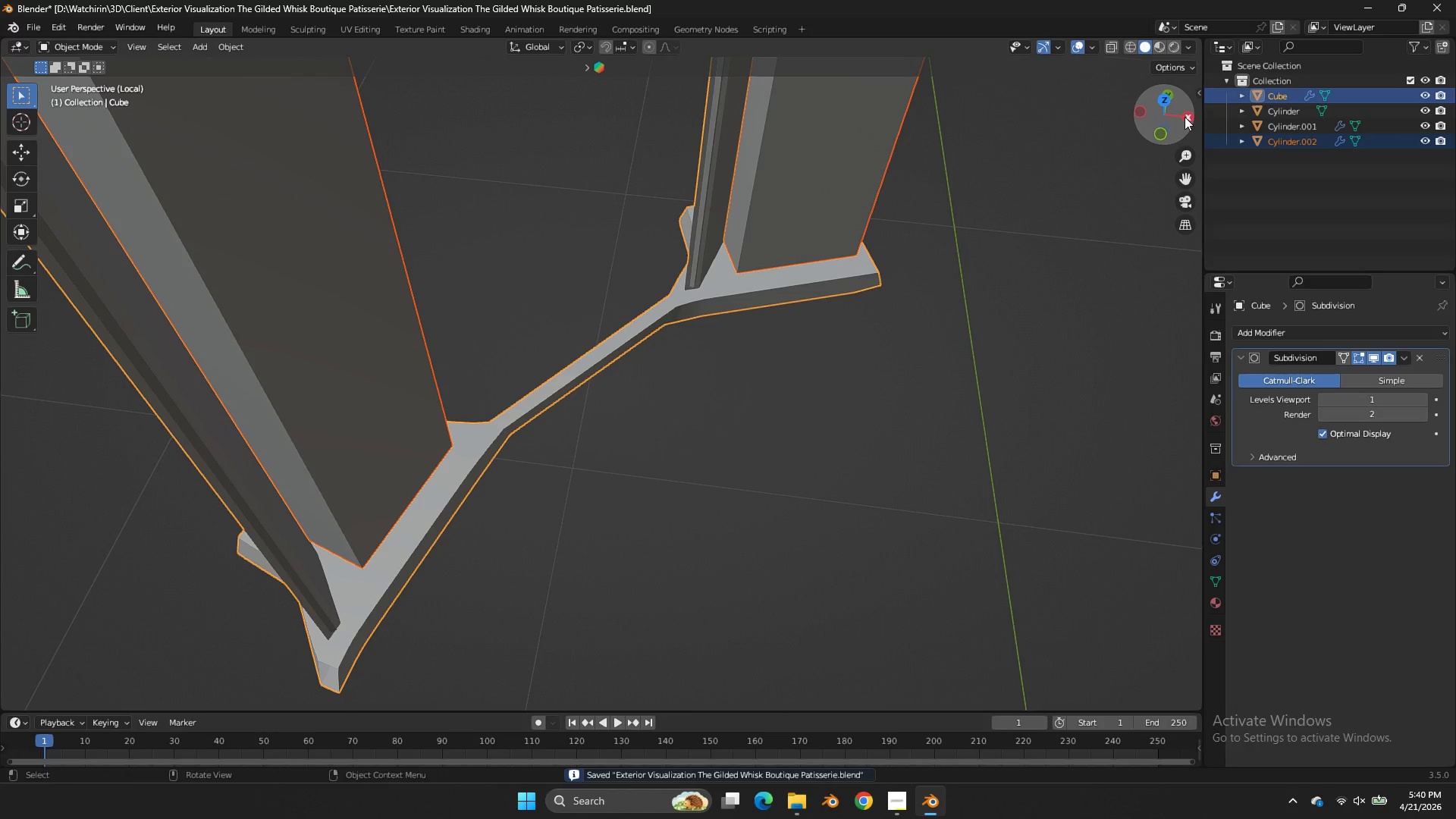 
left_click_drag(start_coordinate=[1185, 117], to_coordinate=[1095, 74])
 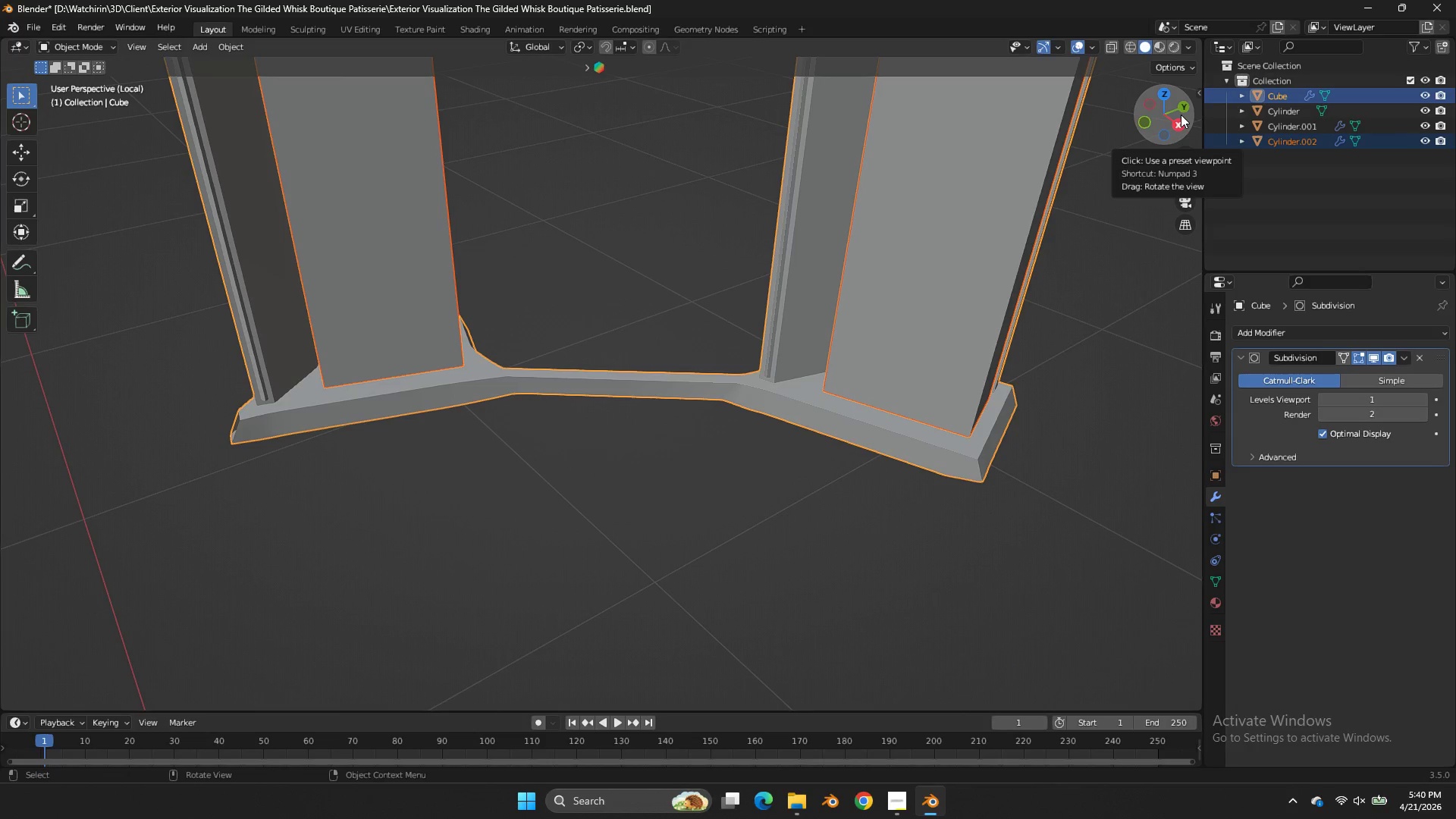 
key(Tab)
 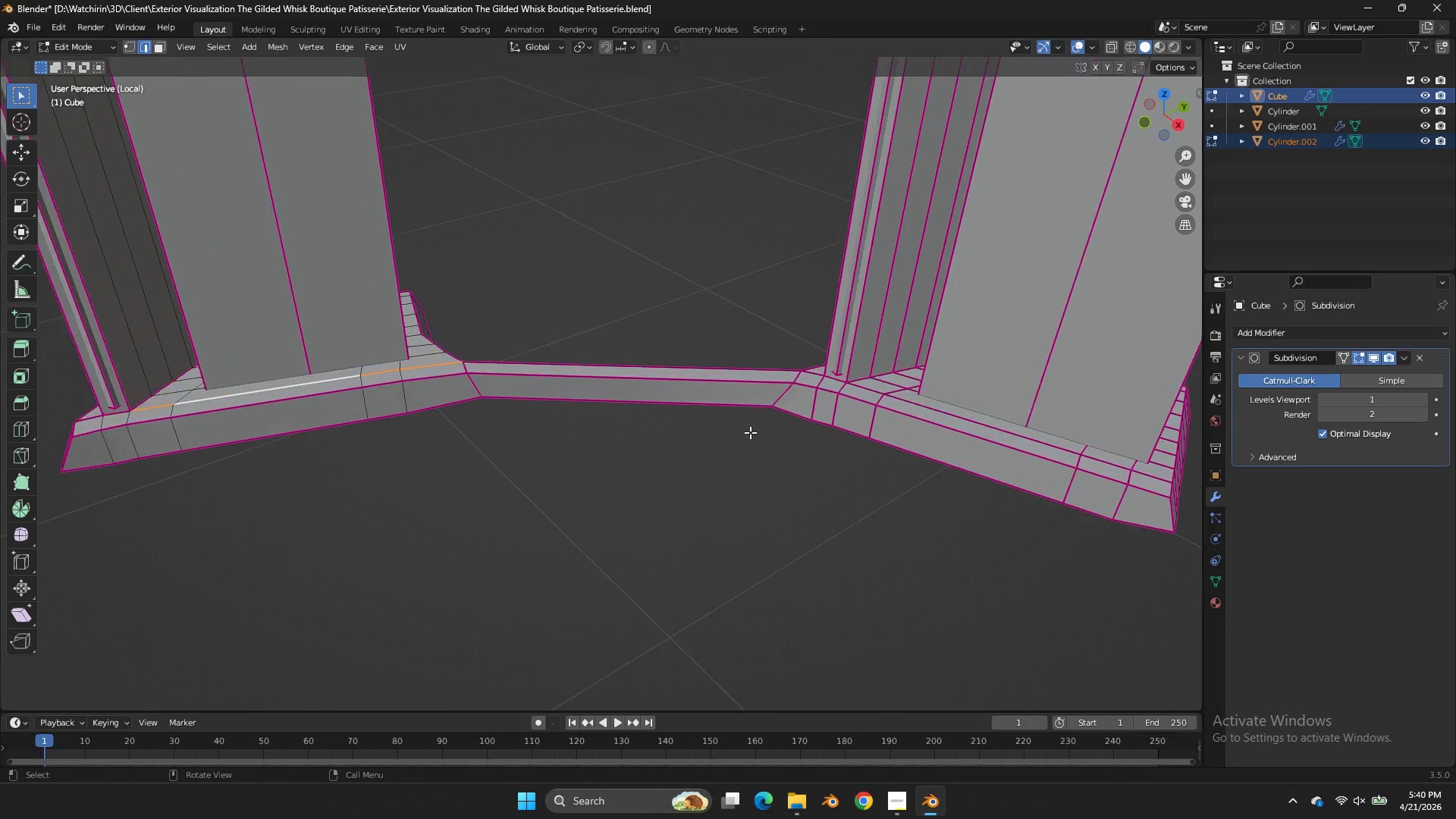 
scroll: coordinate [750, 432], scroll_direction: up, amount: 3.0
 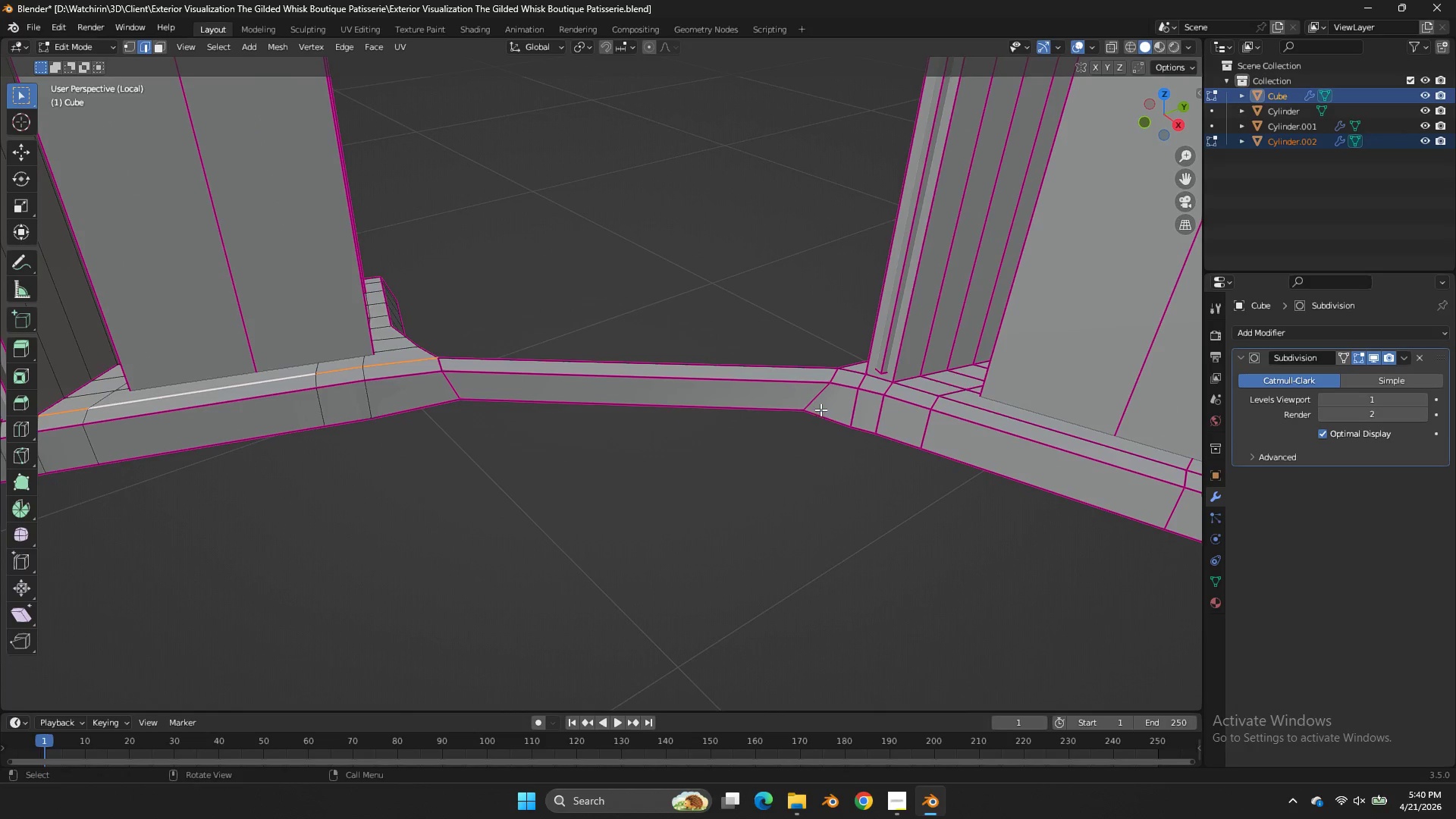 
key(Alt+AltLeft)
 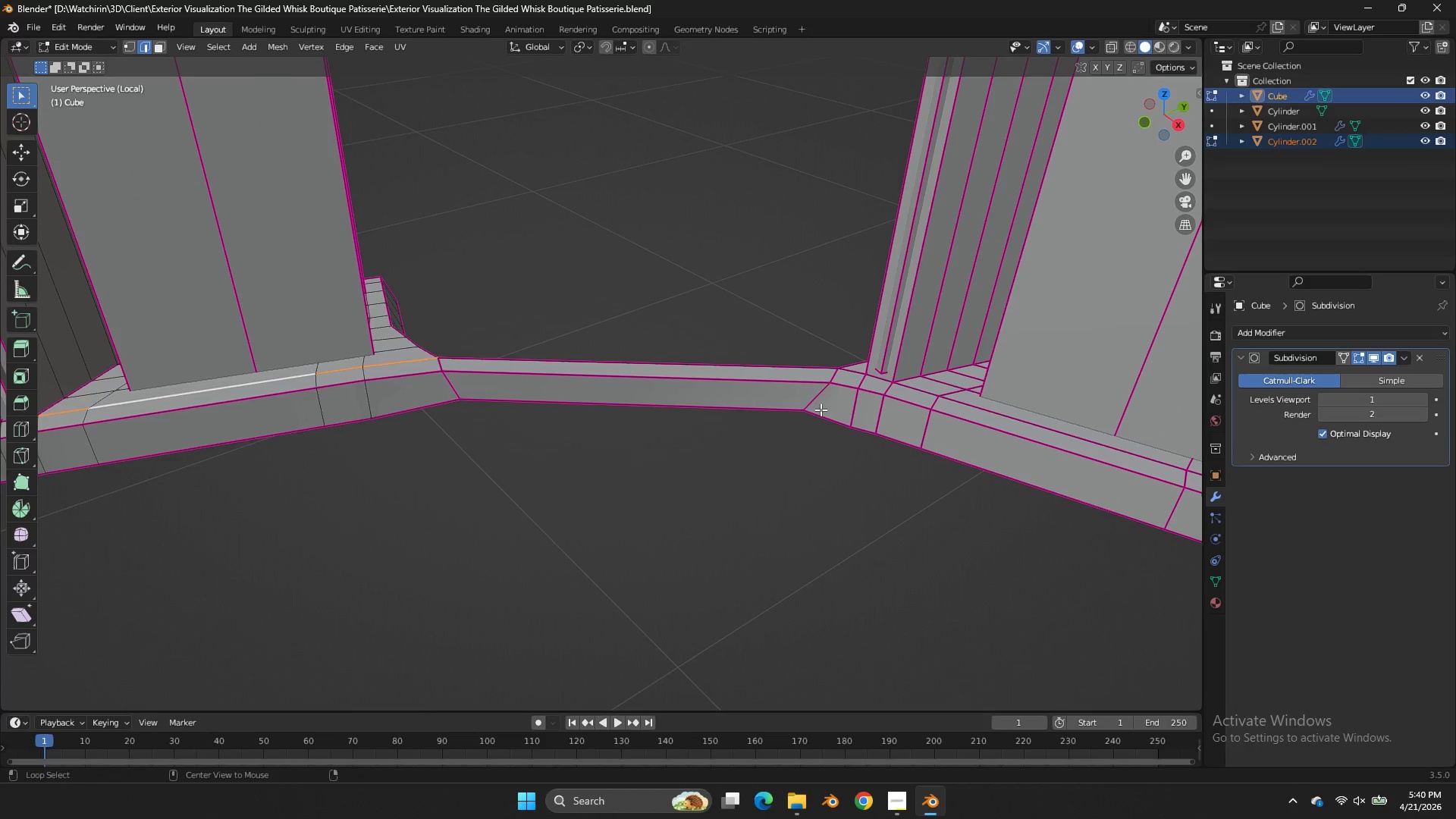 
left_click([821, 410])
 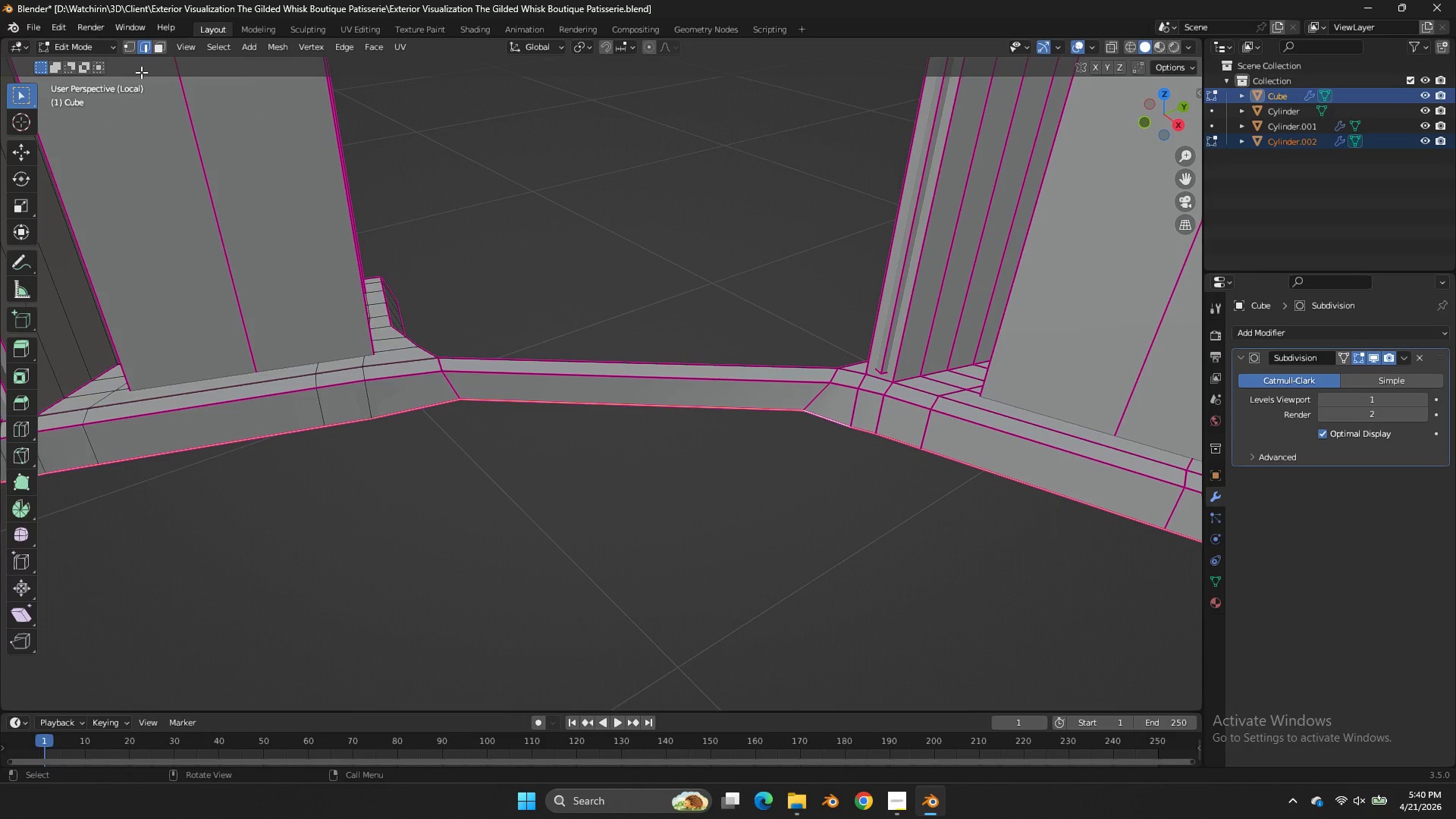 
left_click([127, 47])
 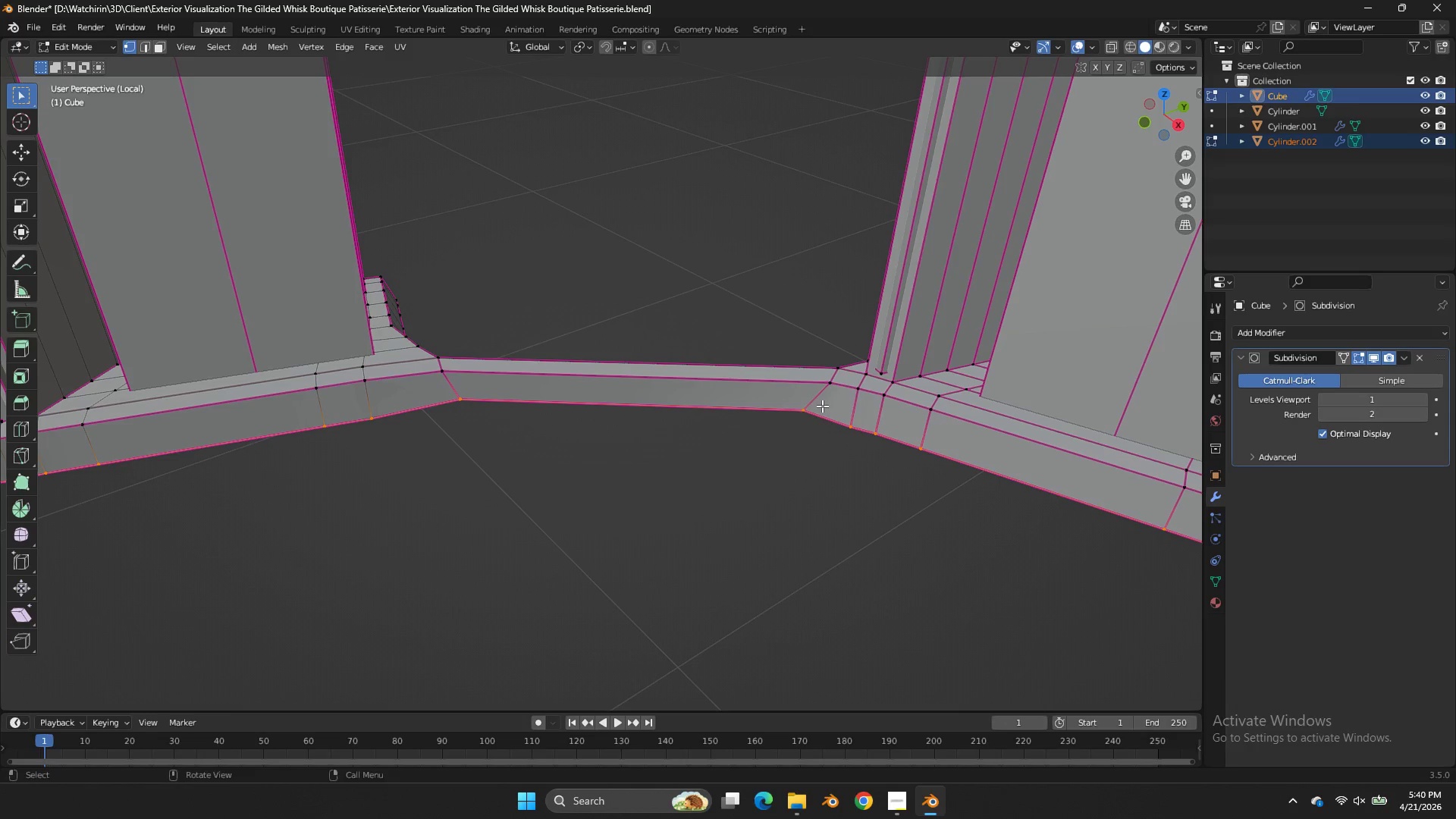 
type(zzg)
 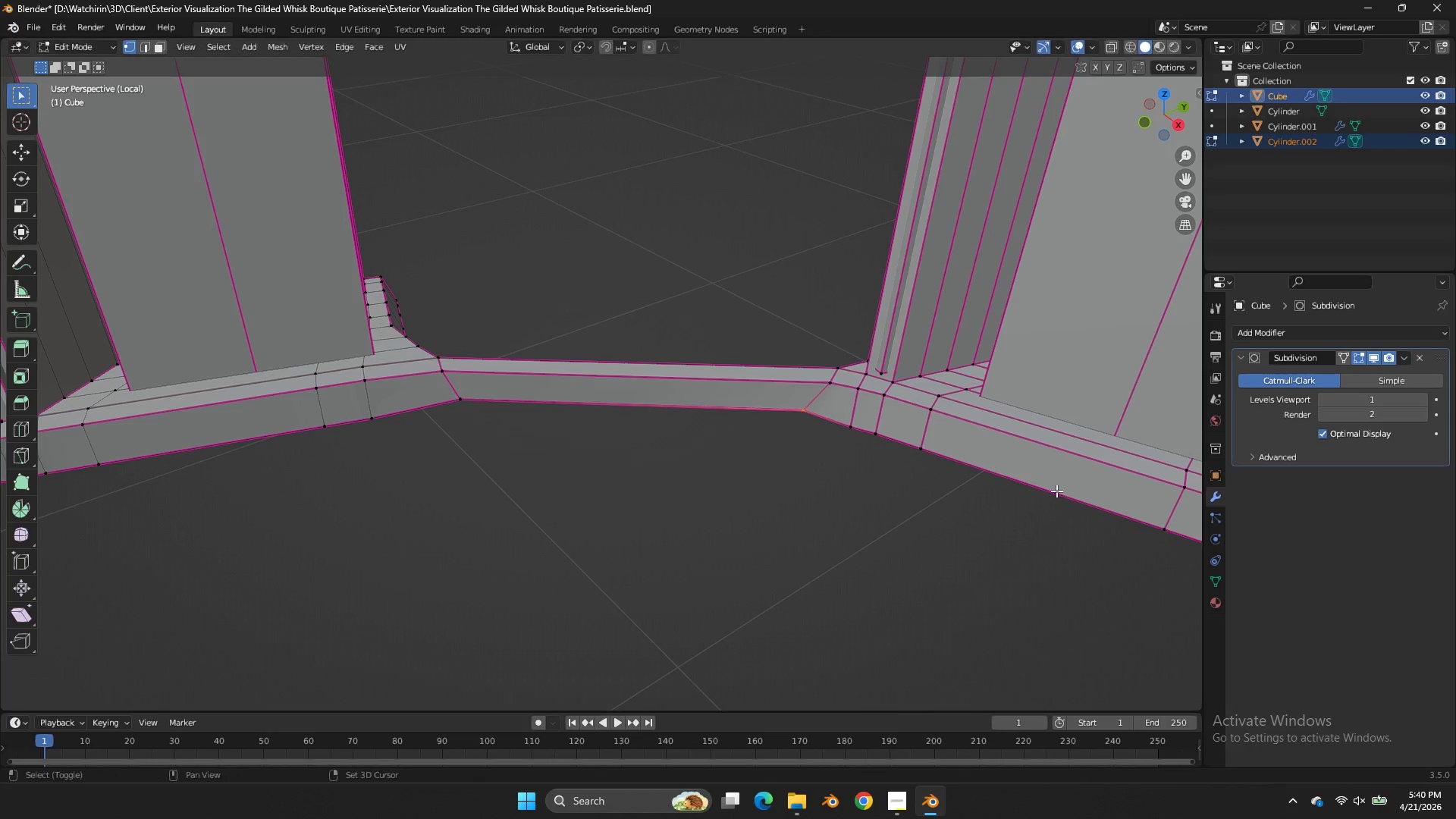 
left_click_drag(start_coordinate=[827, 388], to_coordinate=[791, 420])
 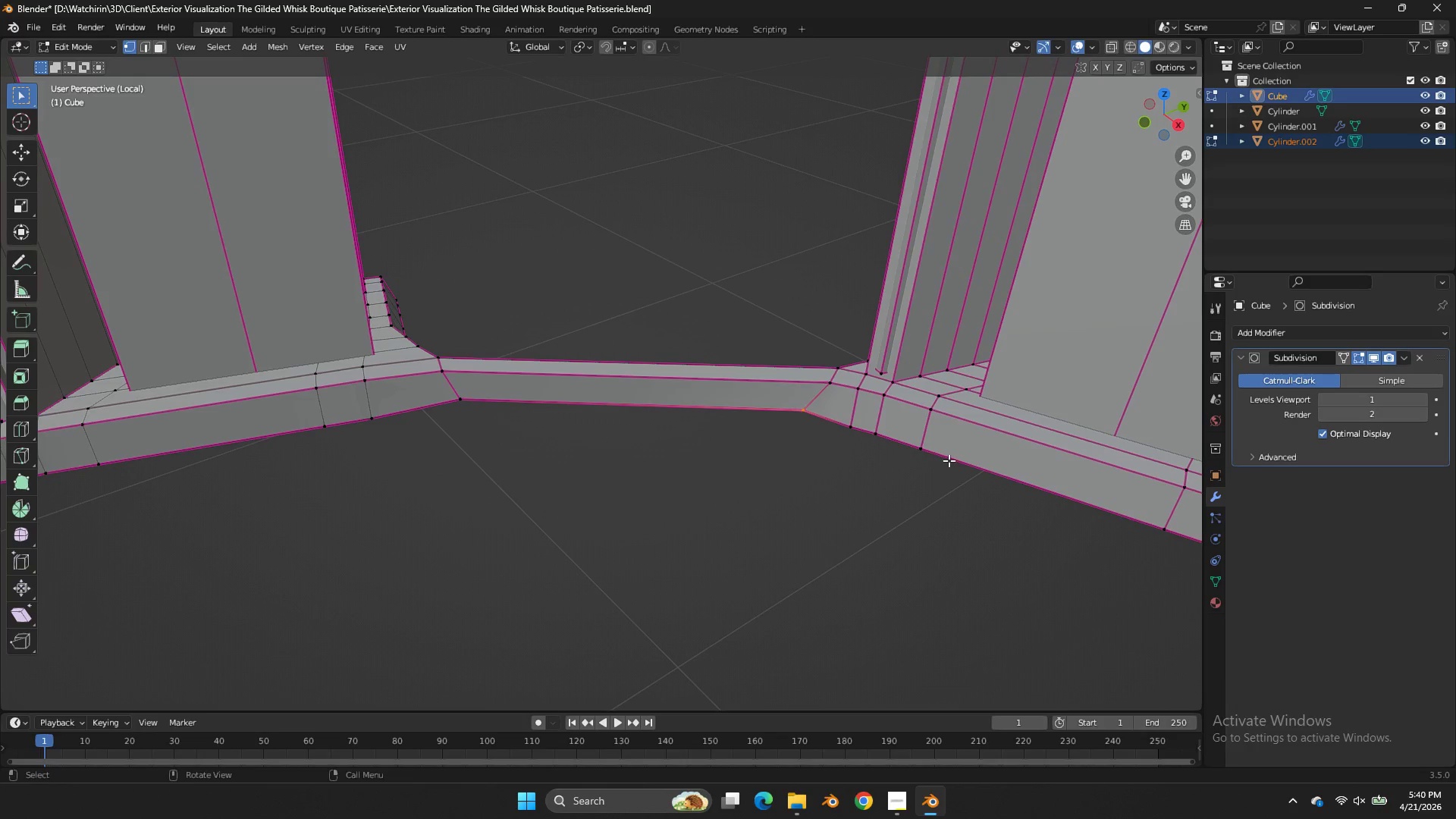 
hold_key(key=ShiftLeft, duration=0.61)
 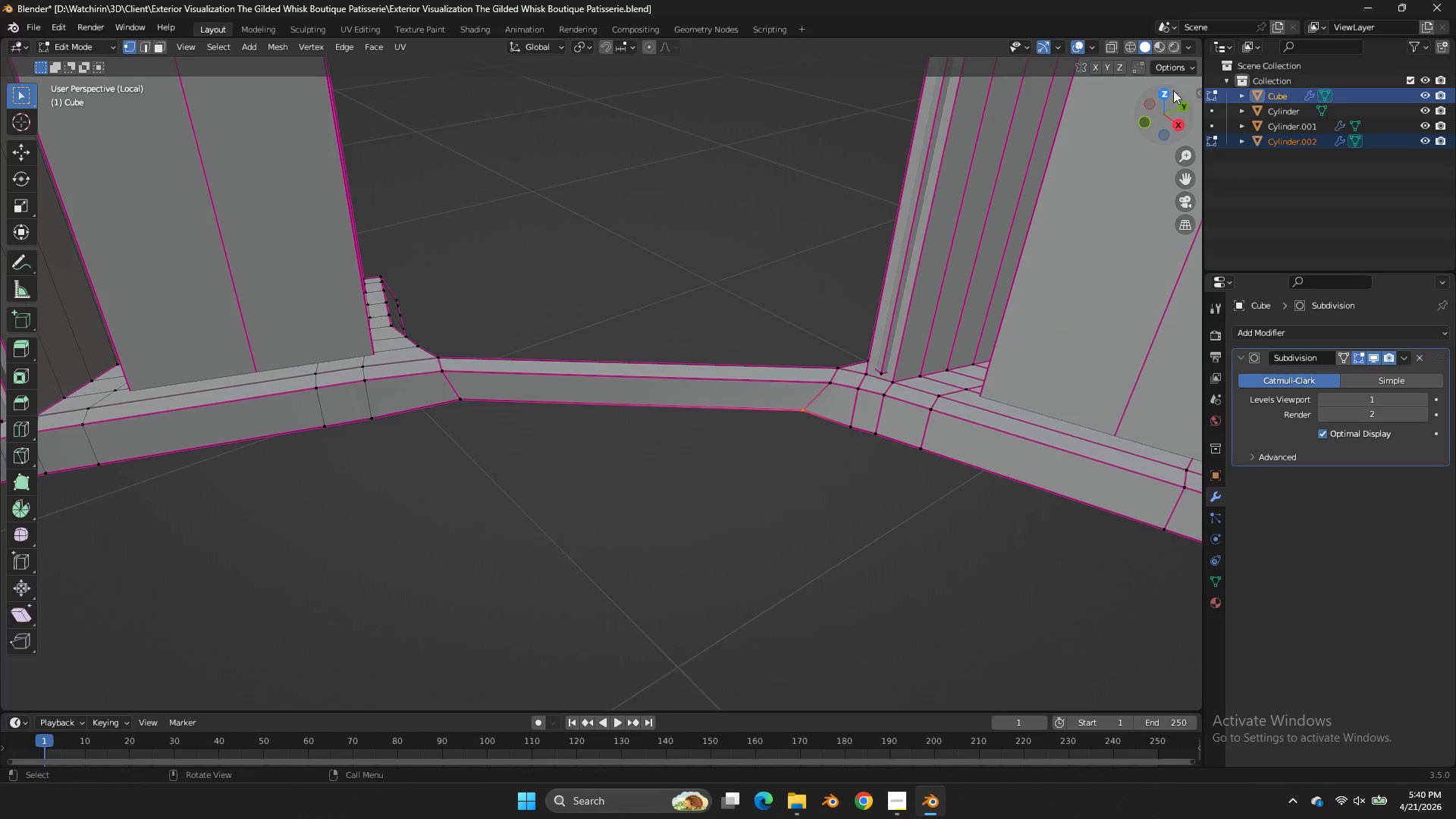 
left_click([1171, 90])
 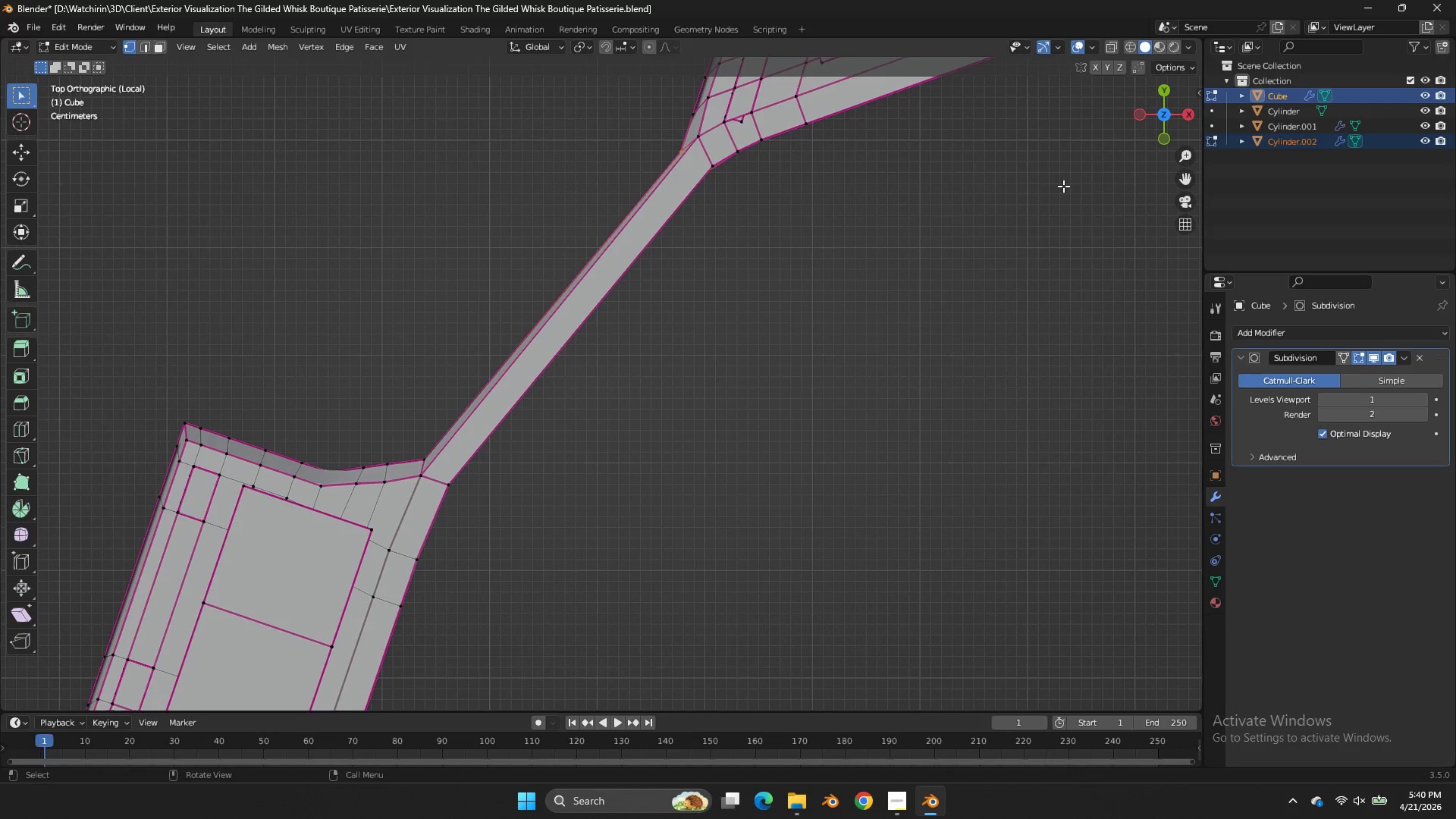 
type(zg)
 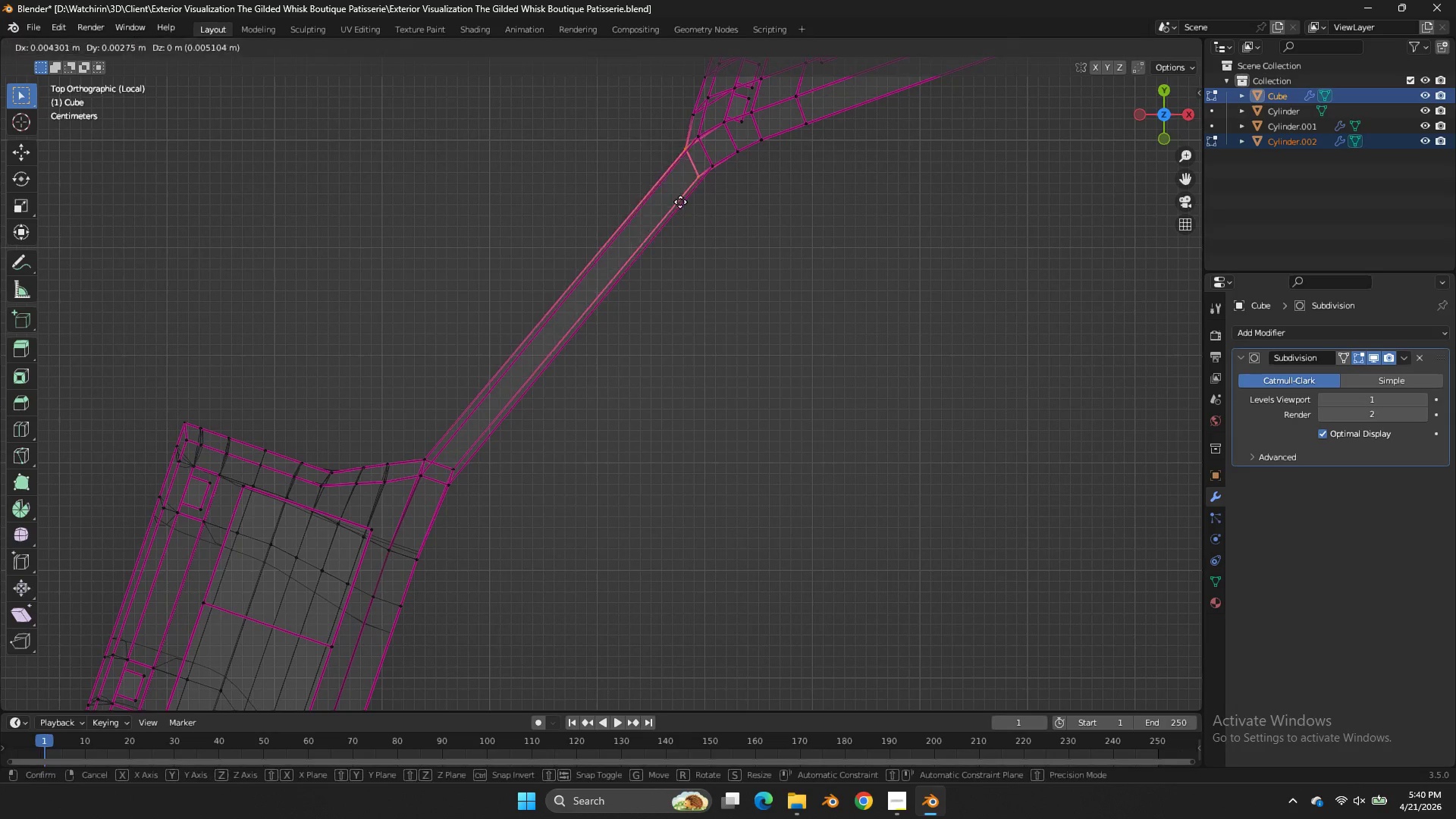 
hold_key(key=ShiftLeft, duration=1.11)
left_click([785, 100])
 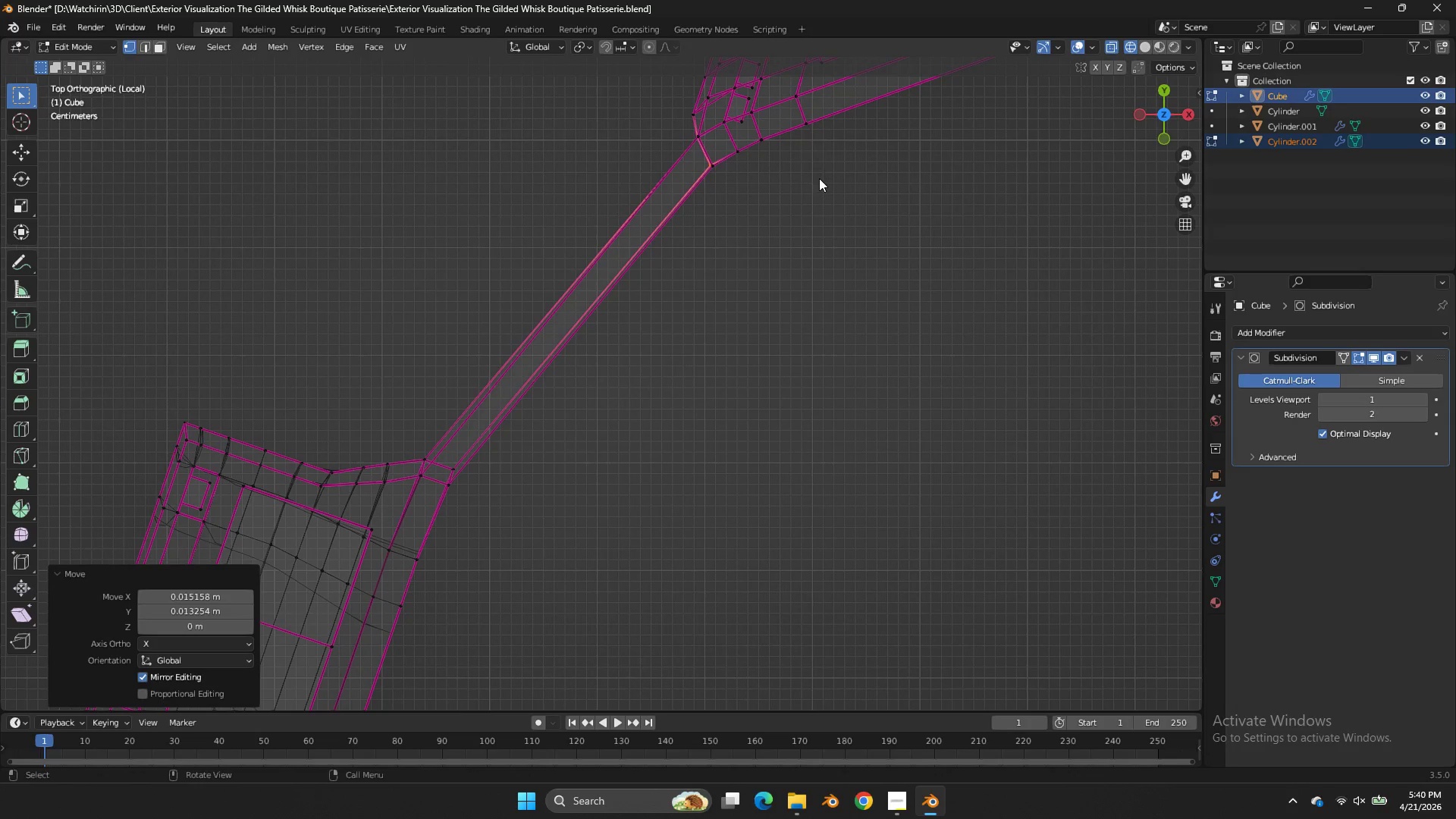 
key(R)
 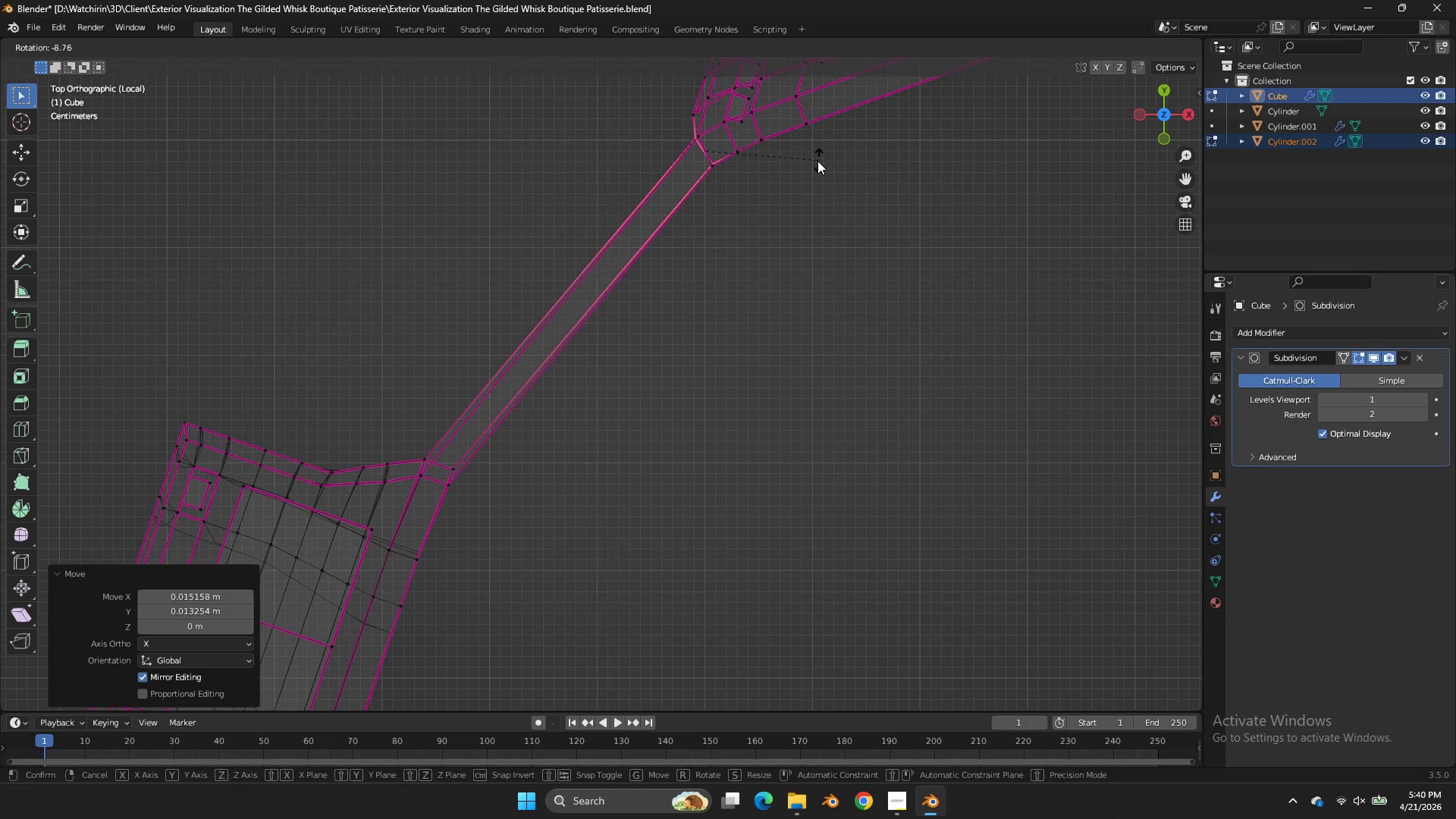 
left_click([817, 162])
 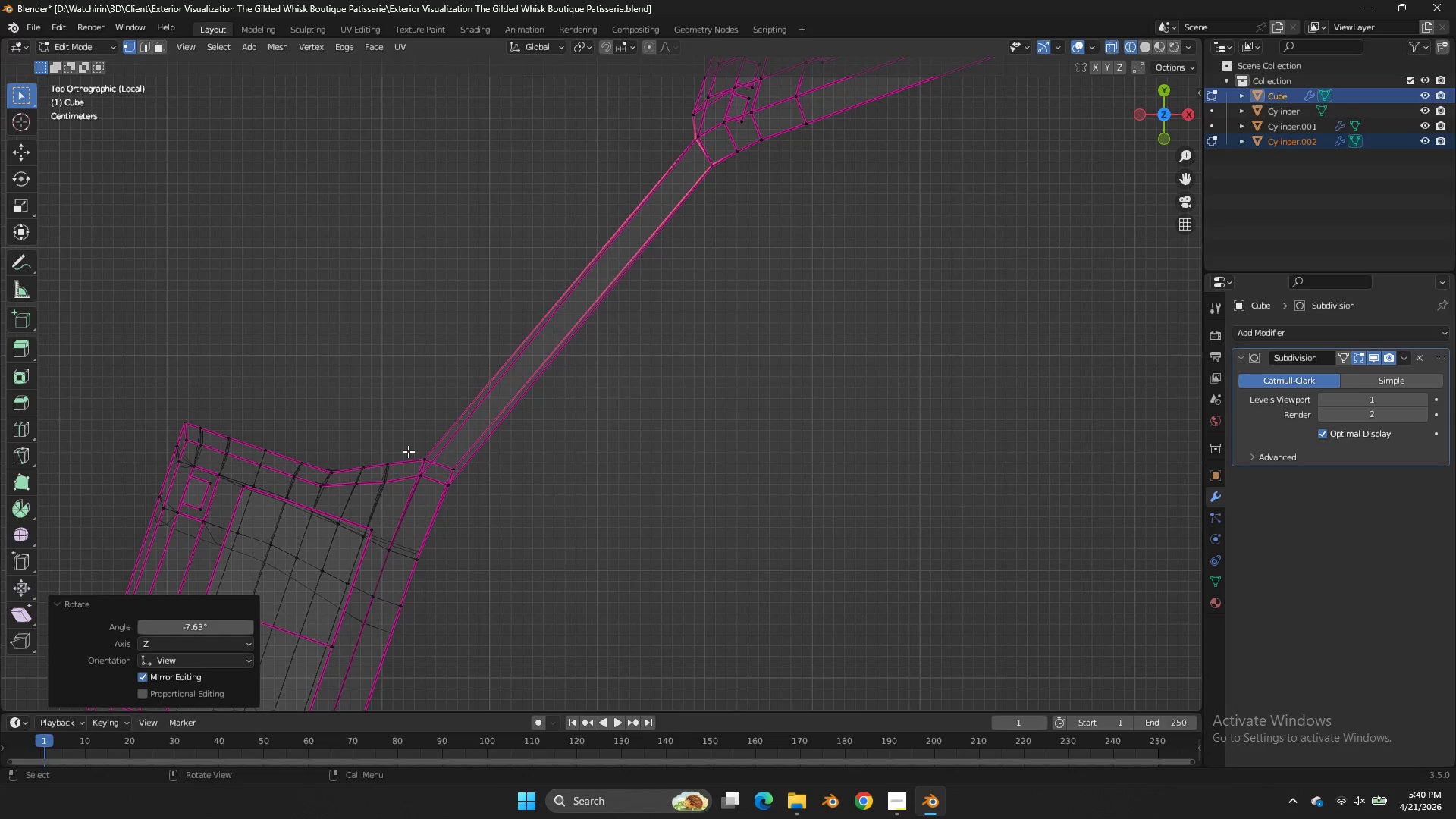 
left_click([408, 451])
 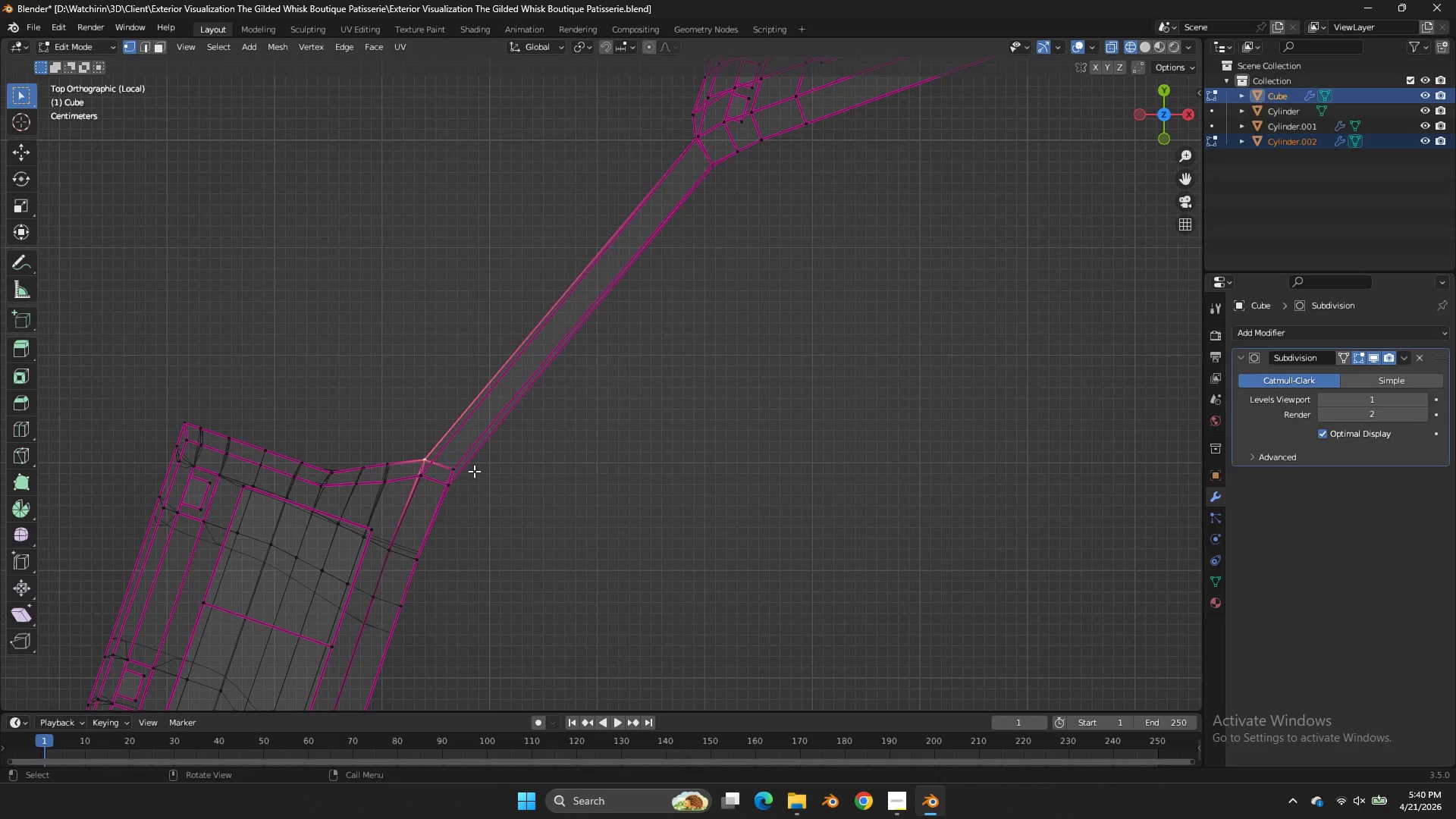 
key(Shift+ShiftLeft)
 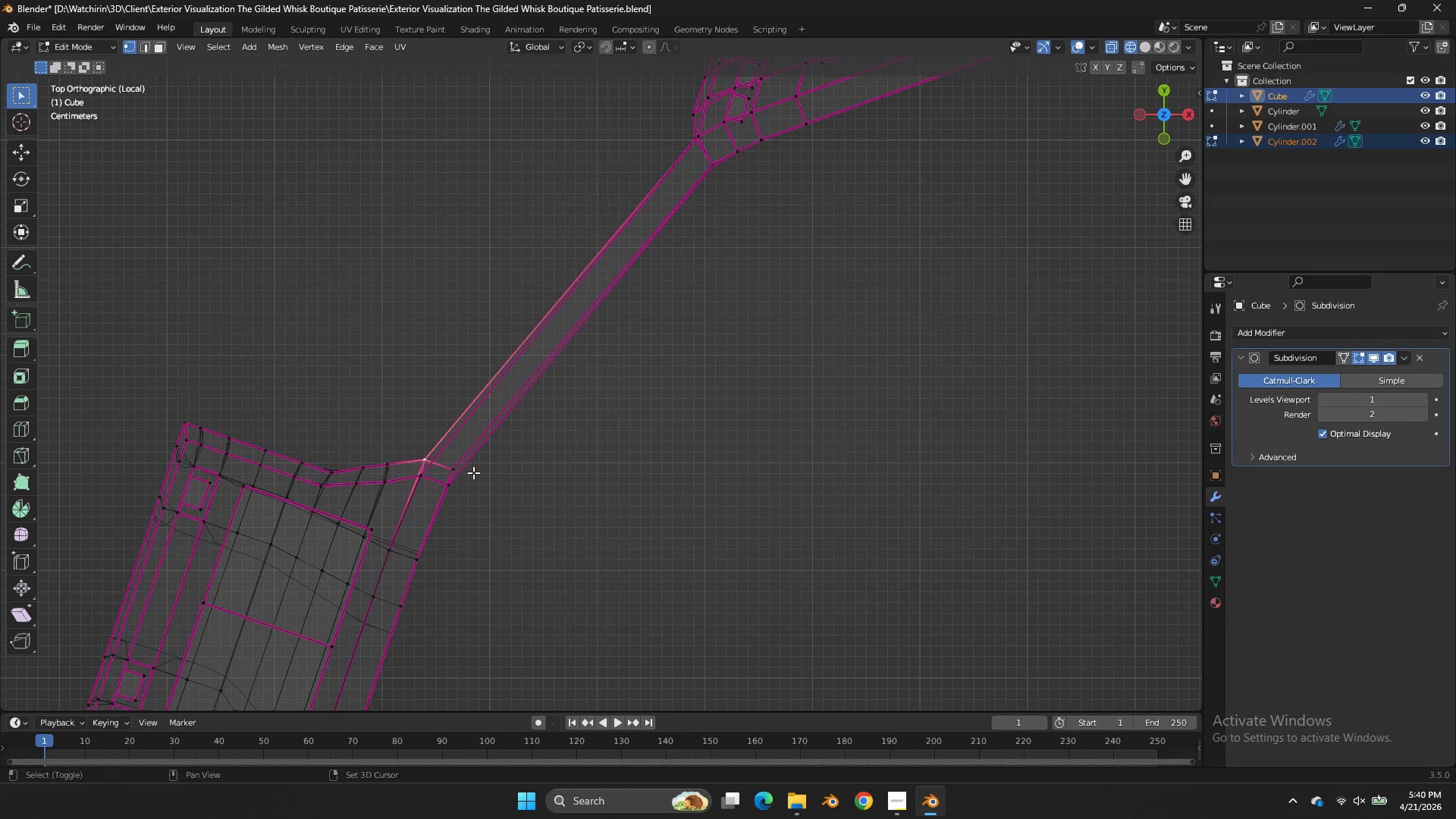 
left_click([473, 472])
 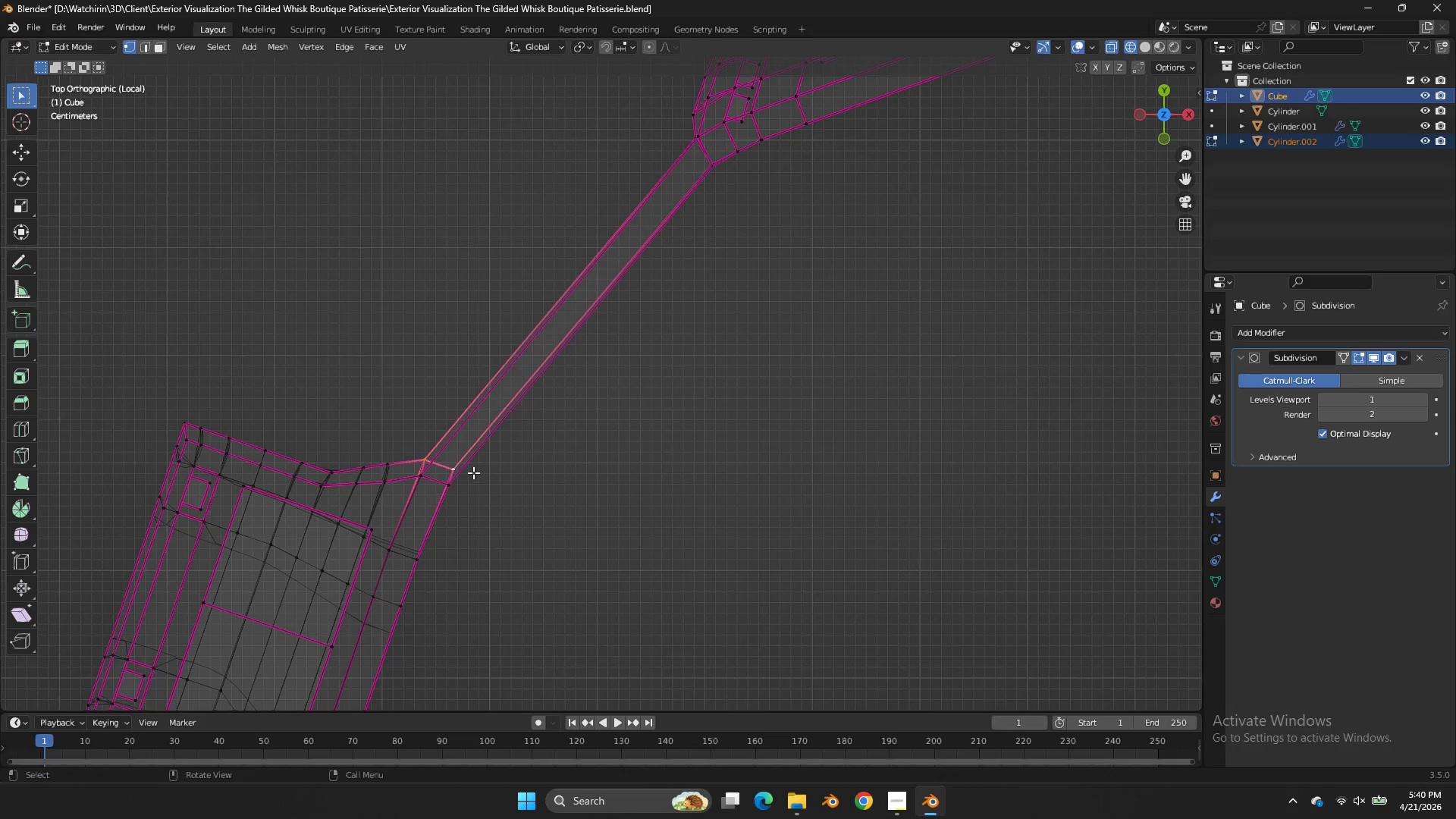 
key(G)
 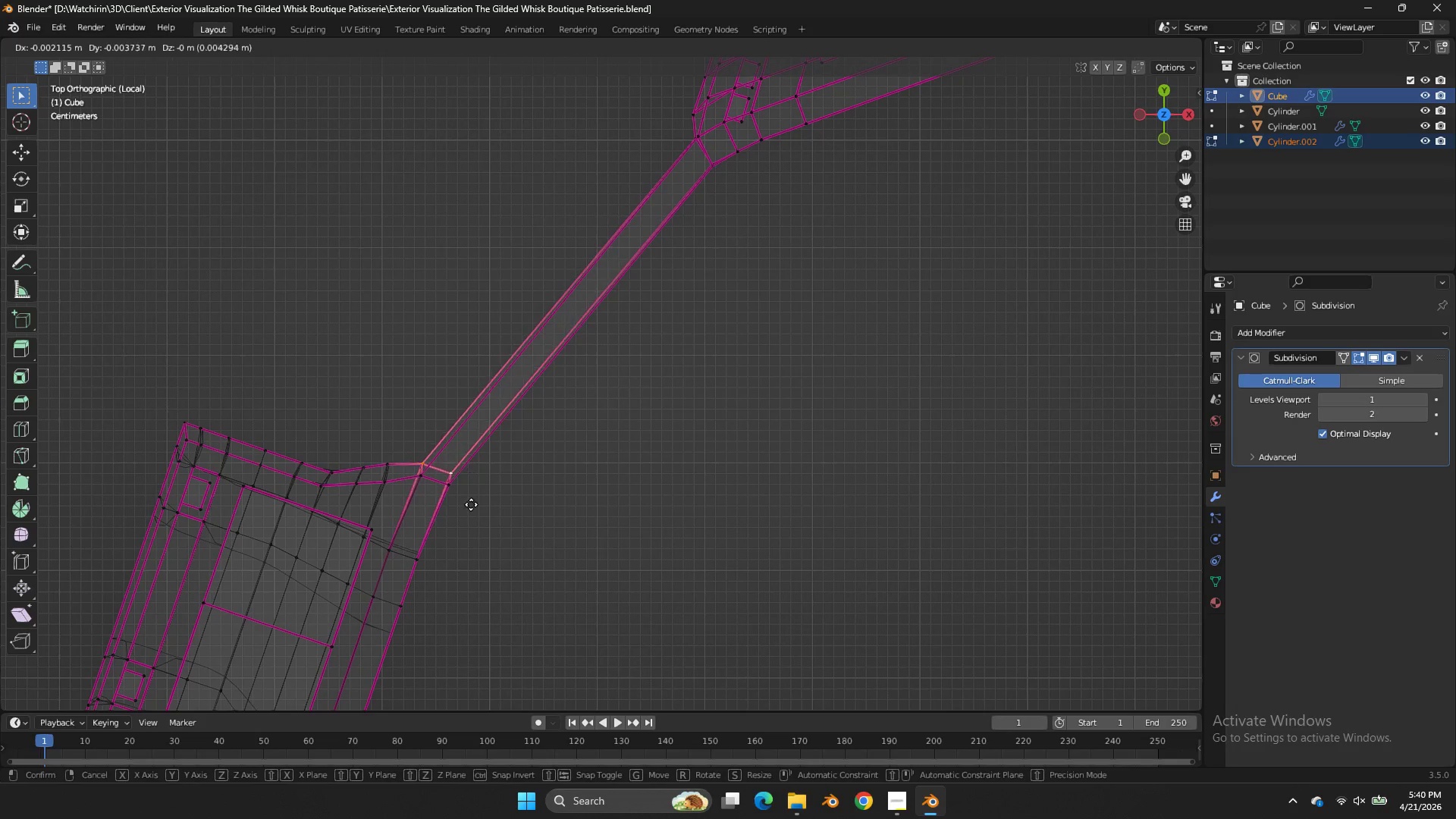 
hold_key(key=ShiftLeft, duration=1.72)
left_click([452, 610])
 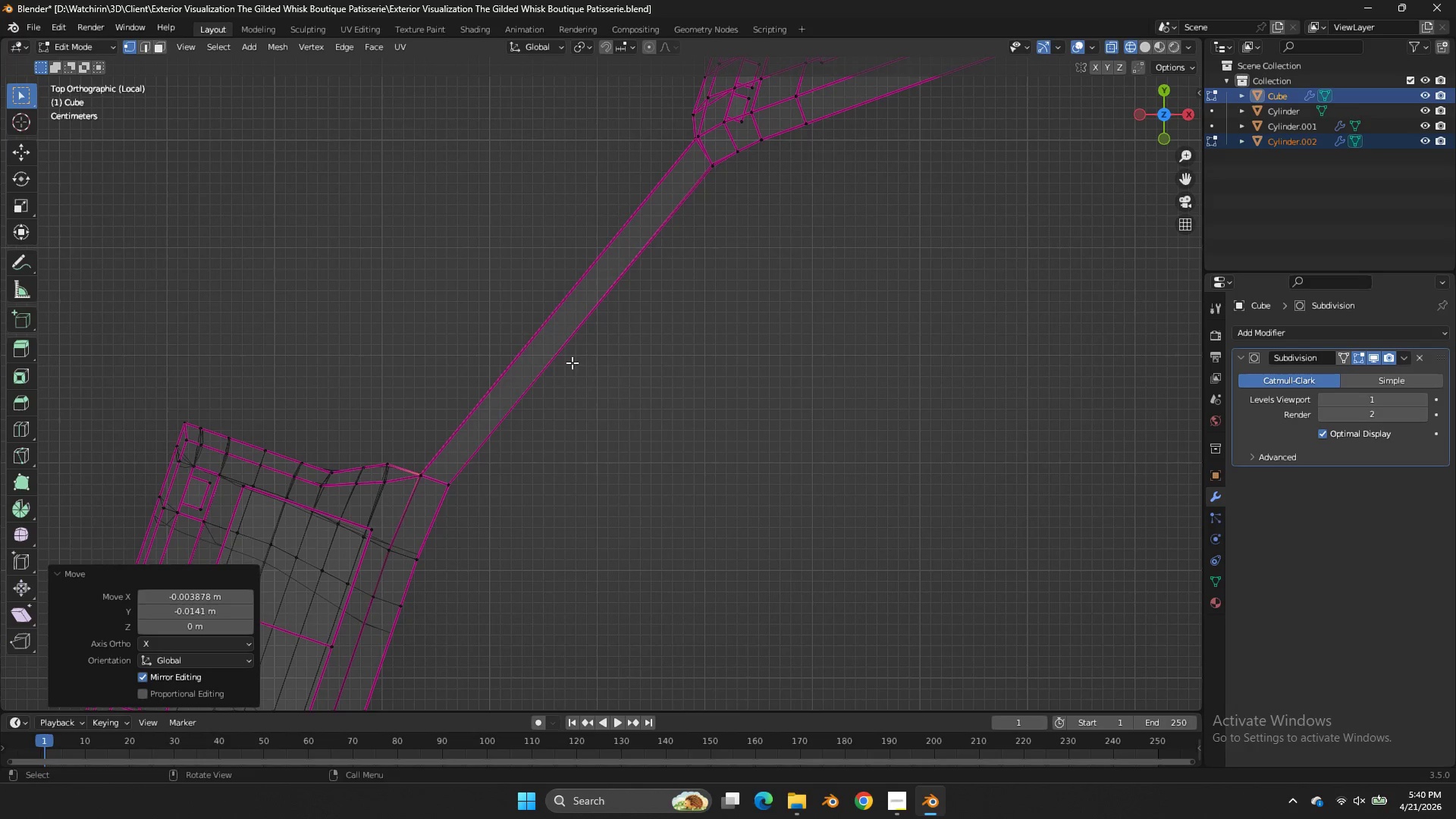 
key(Z)
 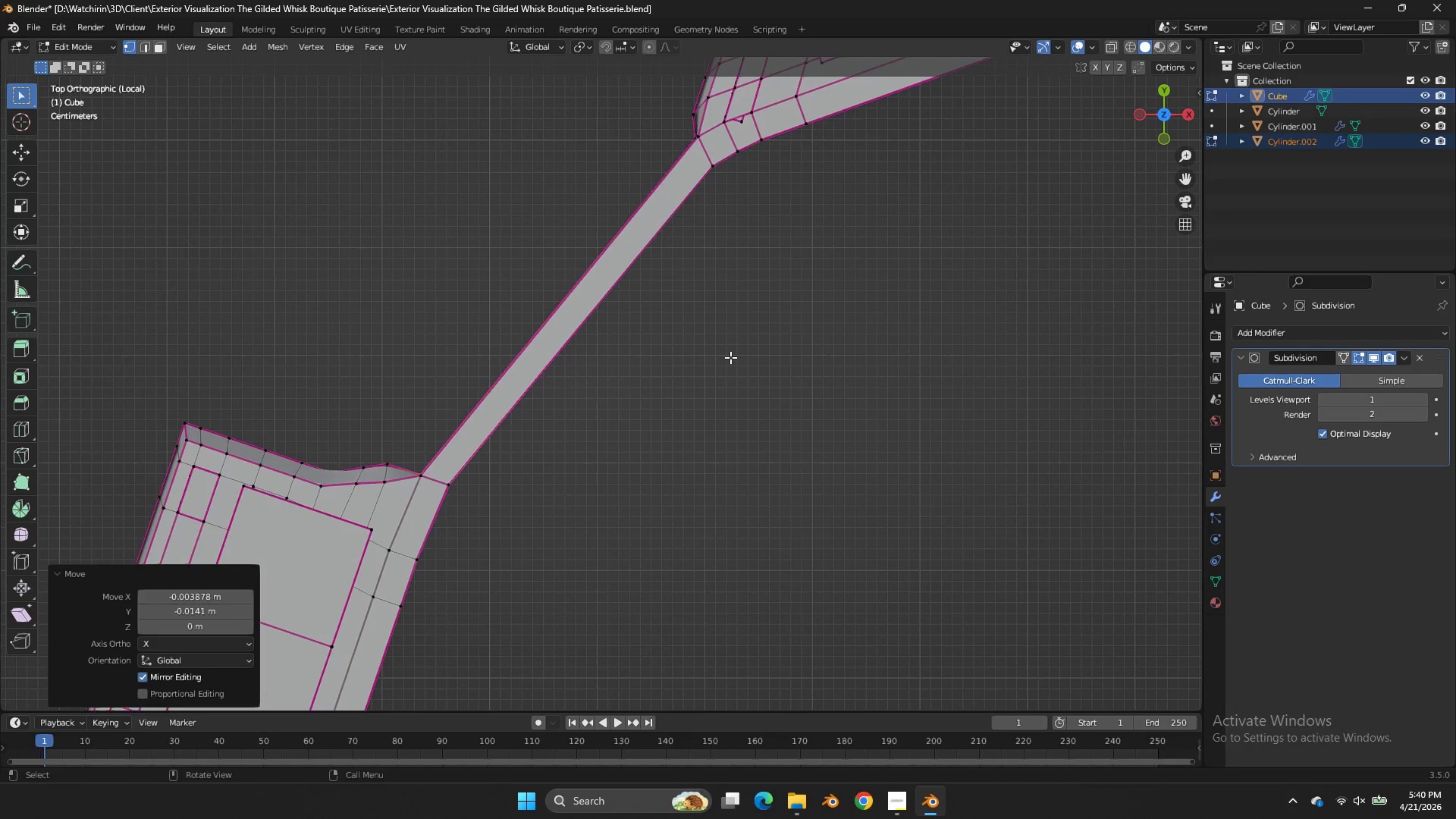 
key(Tab)
 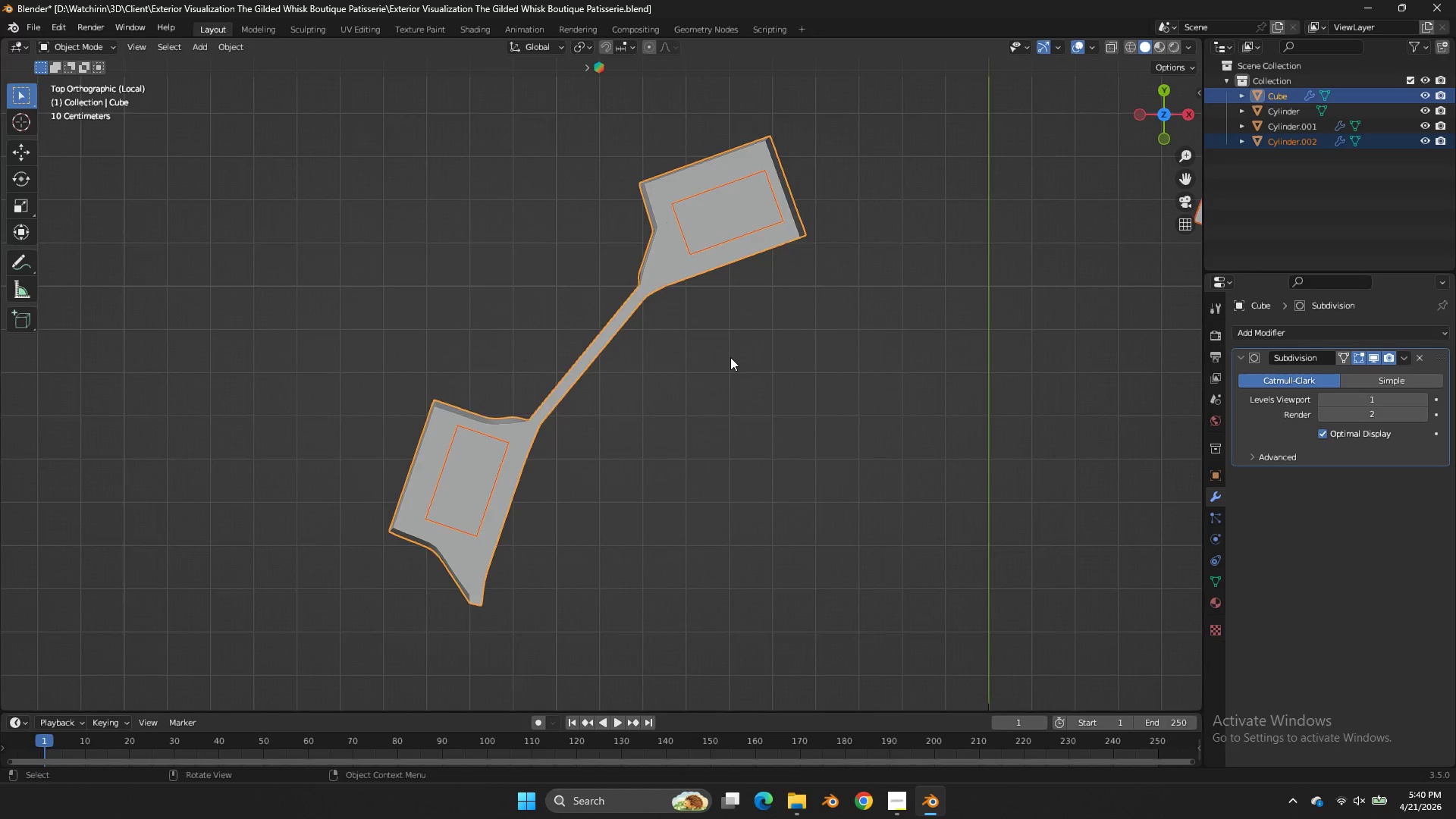 
scroll: coordinate [730, 357], scroll_direction: down, amount: 4.0
 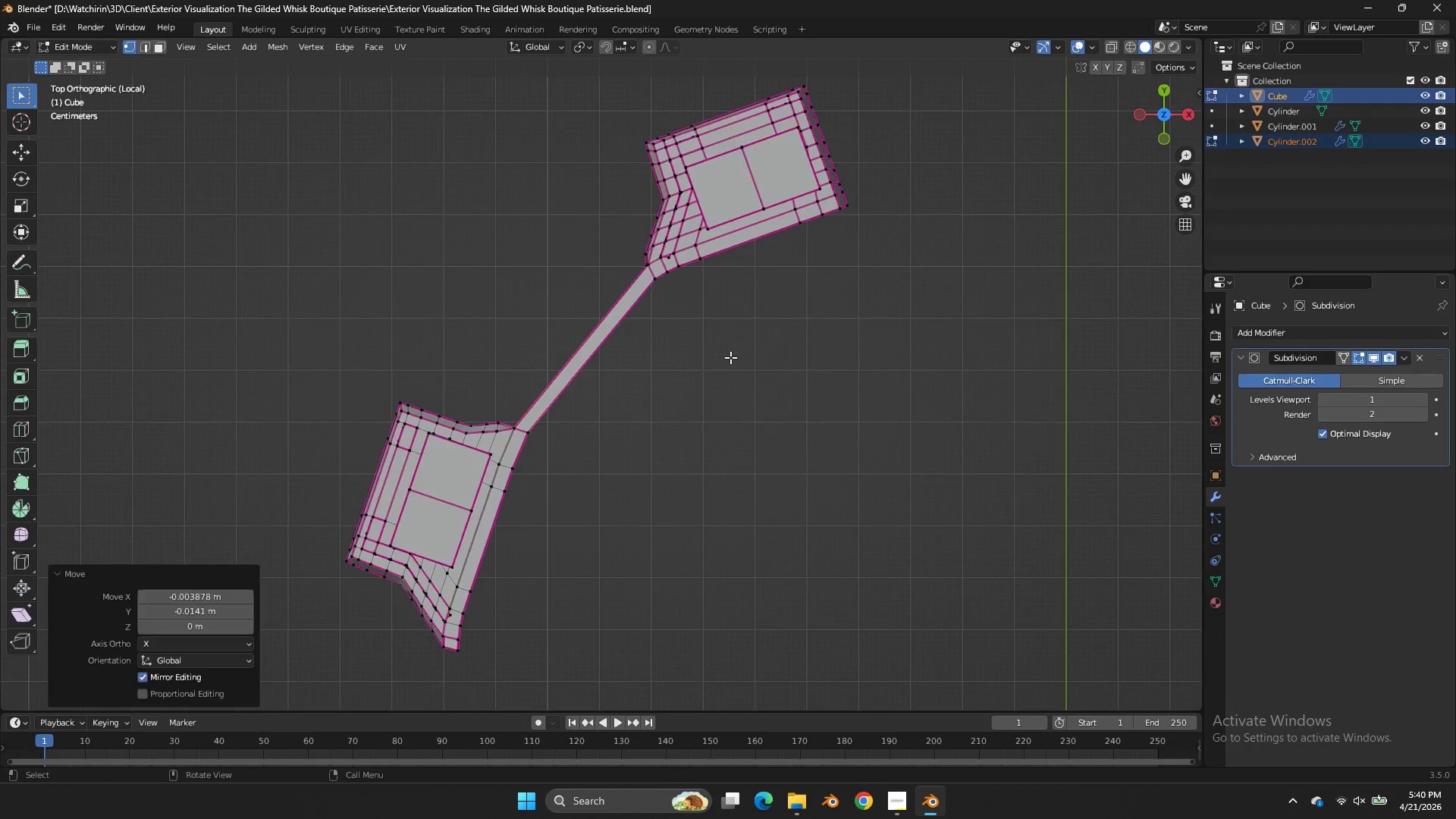 
key(Control+ControlLeft)
 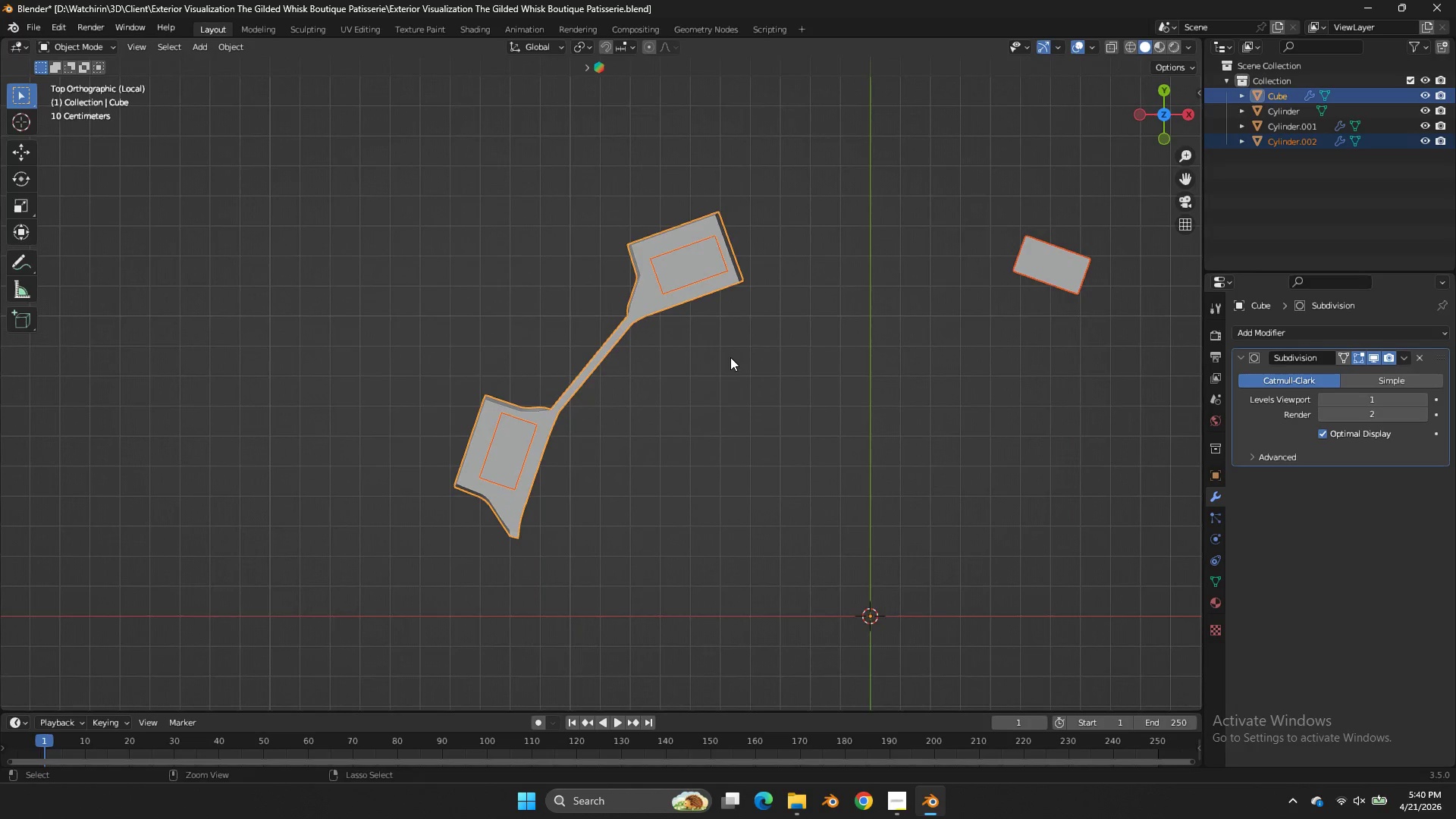 
key(Control+S)
 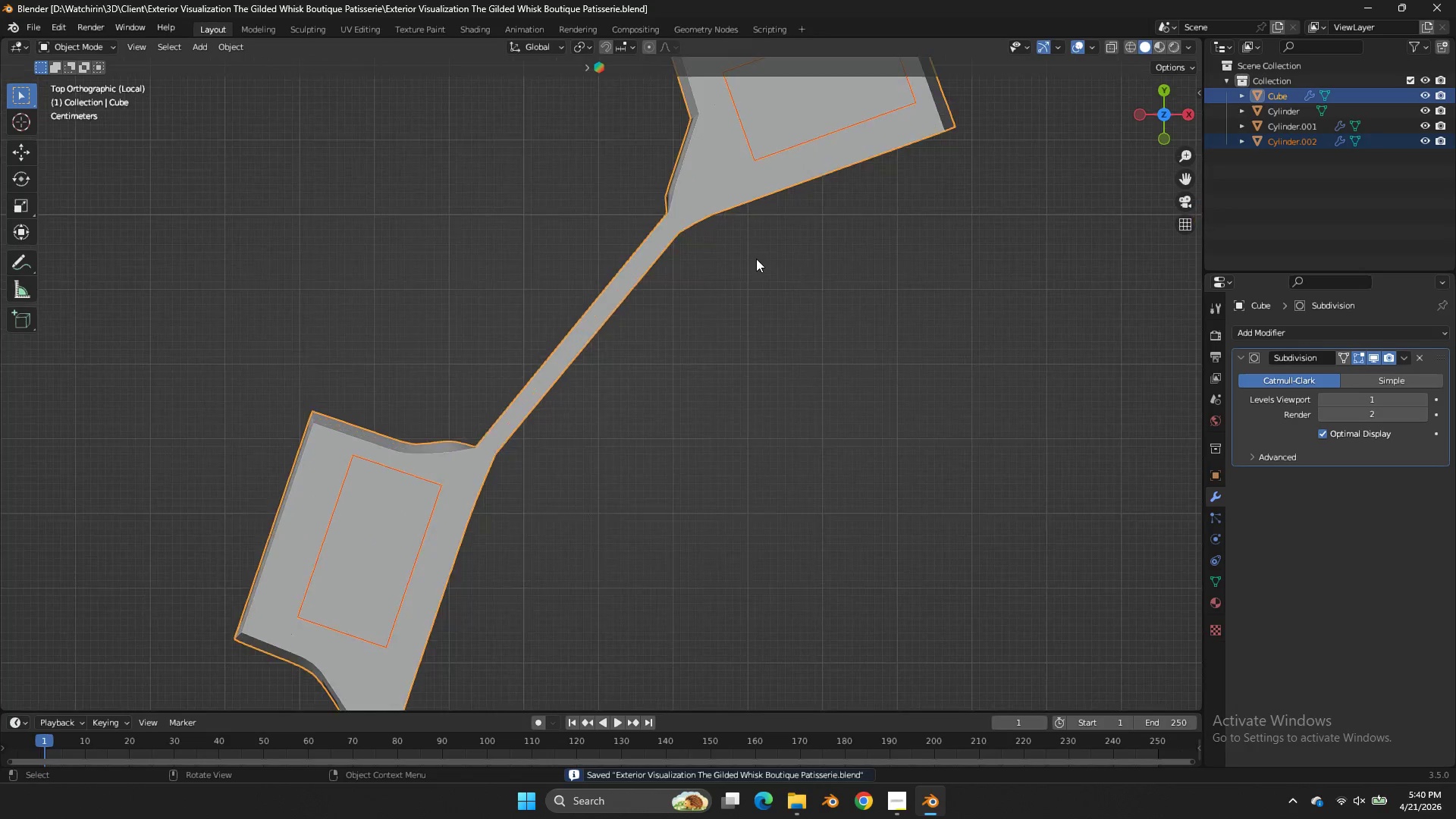 
key(Tab)
 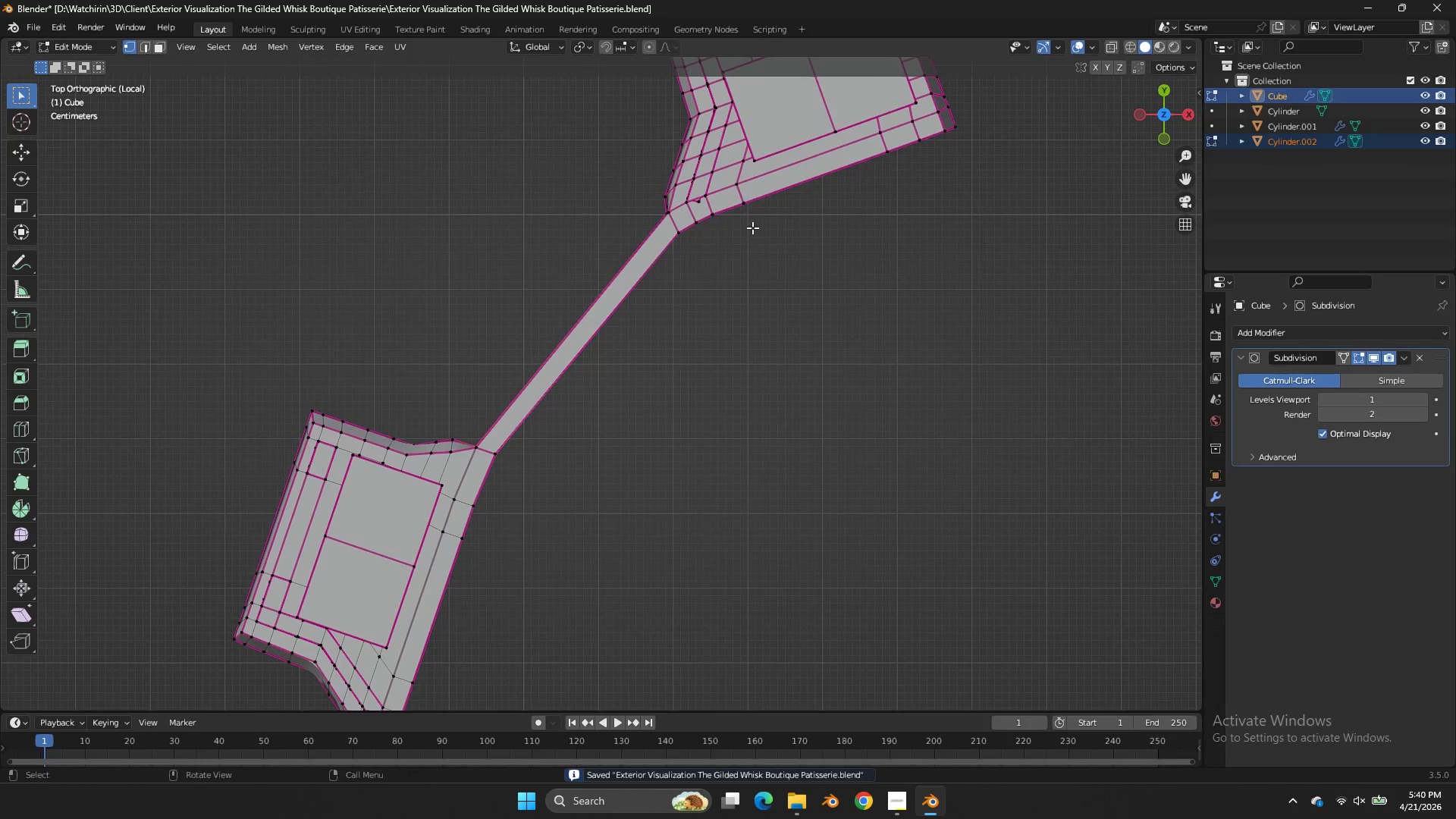 
scroll: coordinate [737, 311], scroll_direction: up, amount: 2.0
 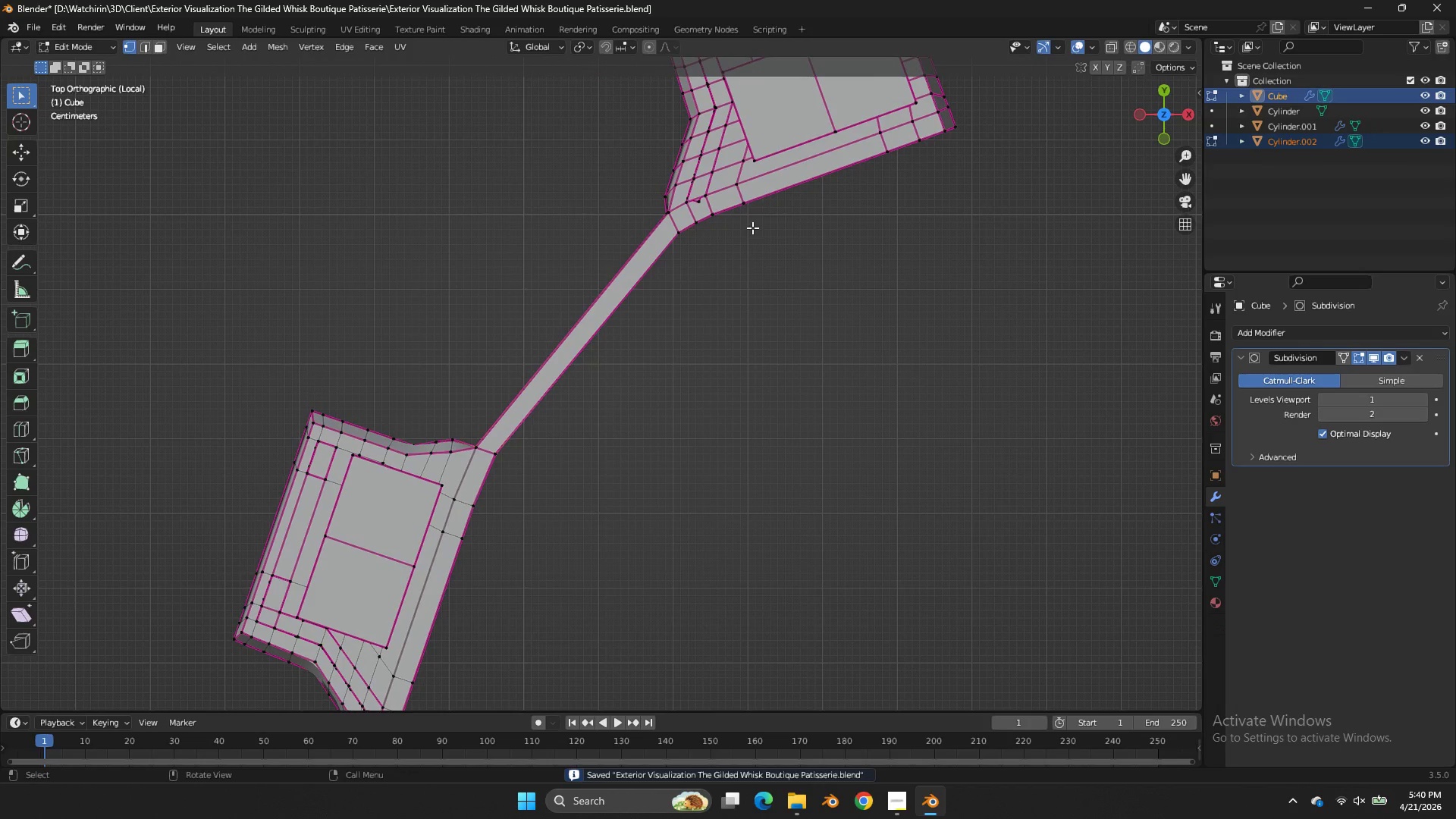 
key(Z)
 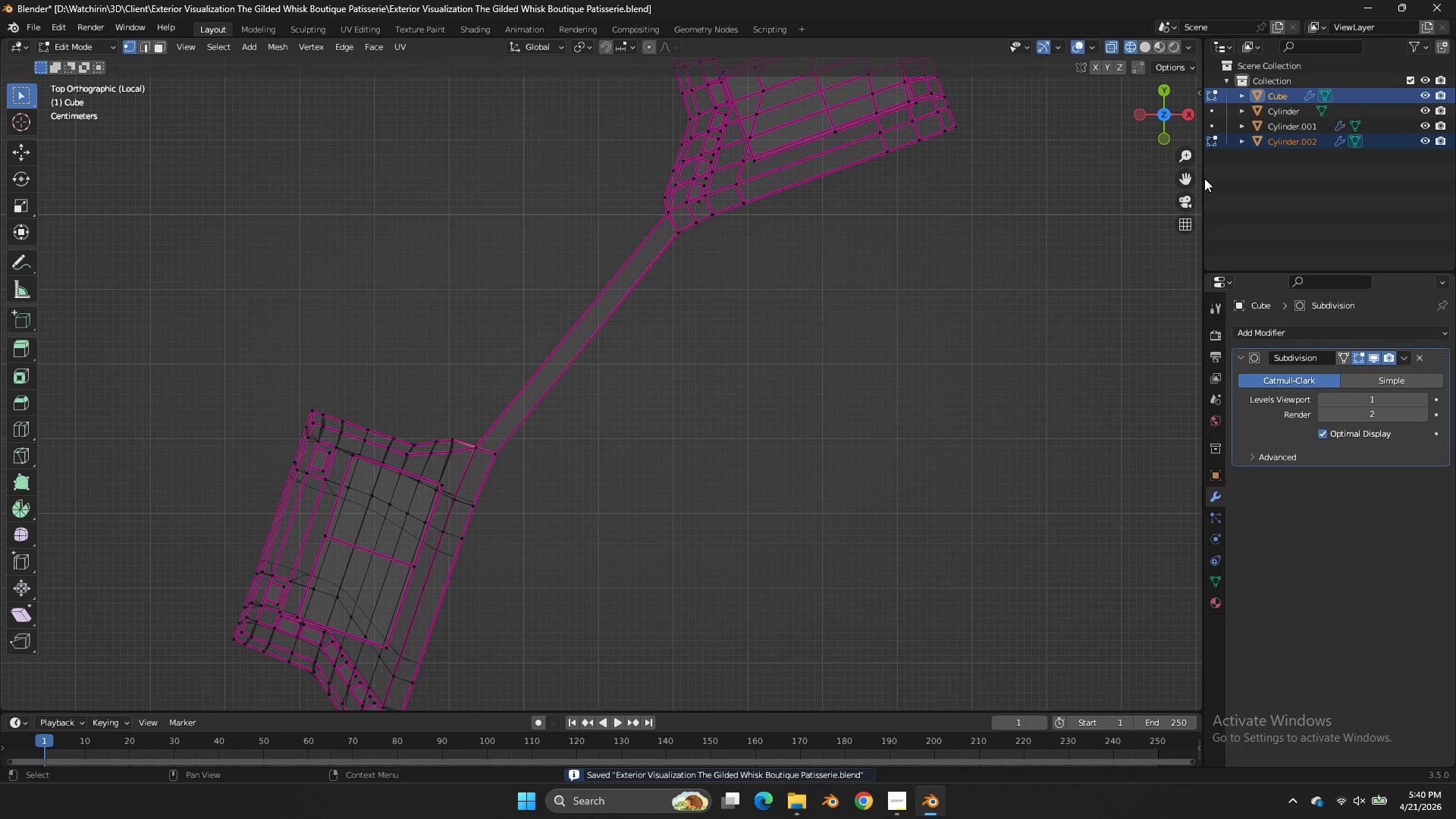 
left_click_drag(start_coordinate=[1191, 180], to_coordinate=[1186, 312])
 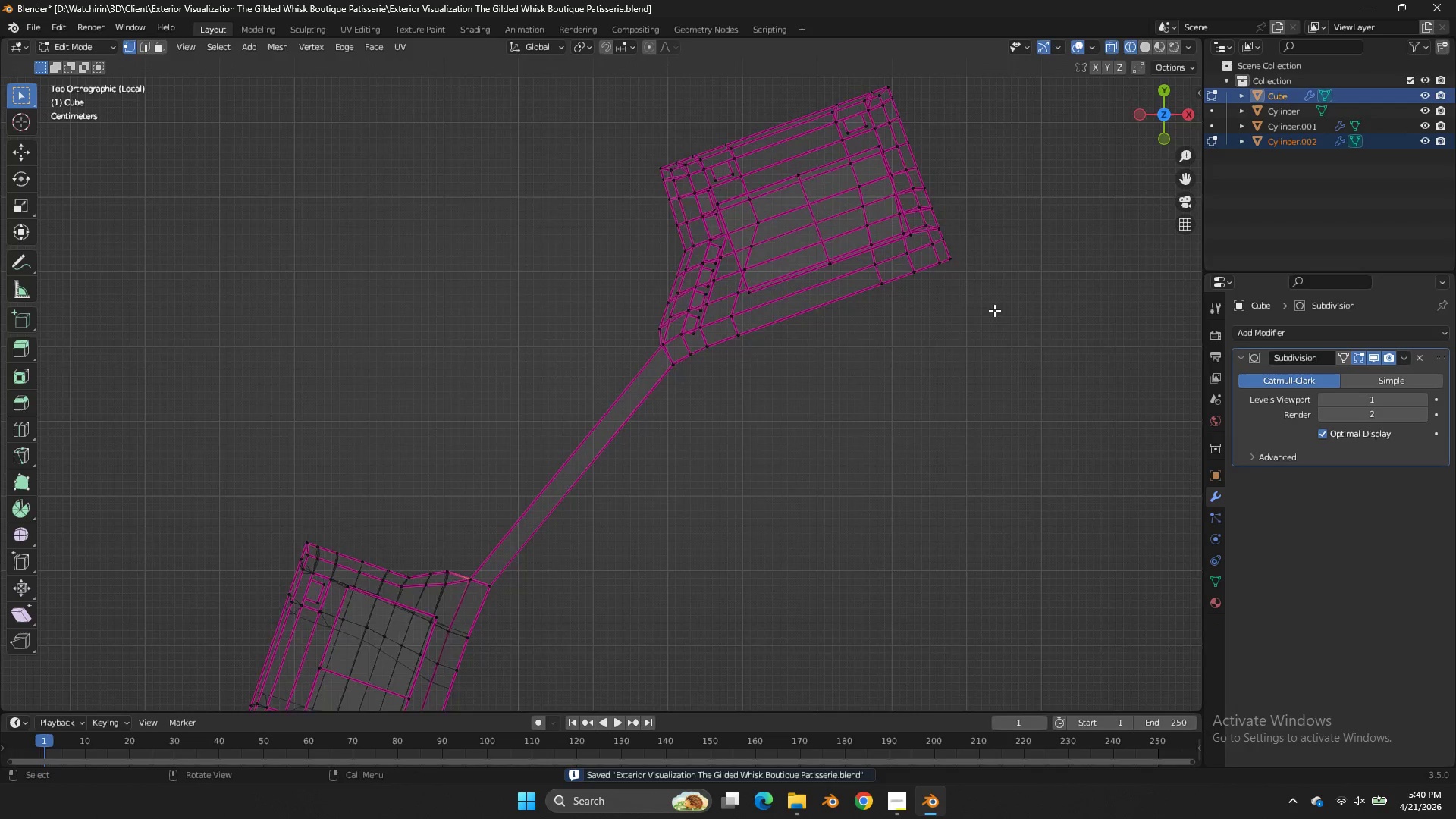 
left_click([750, 252])
 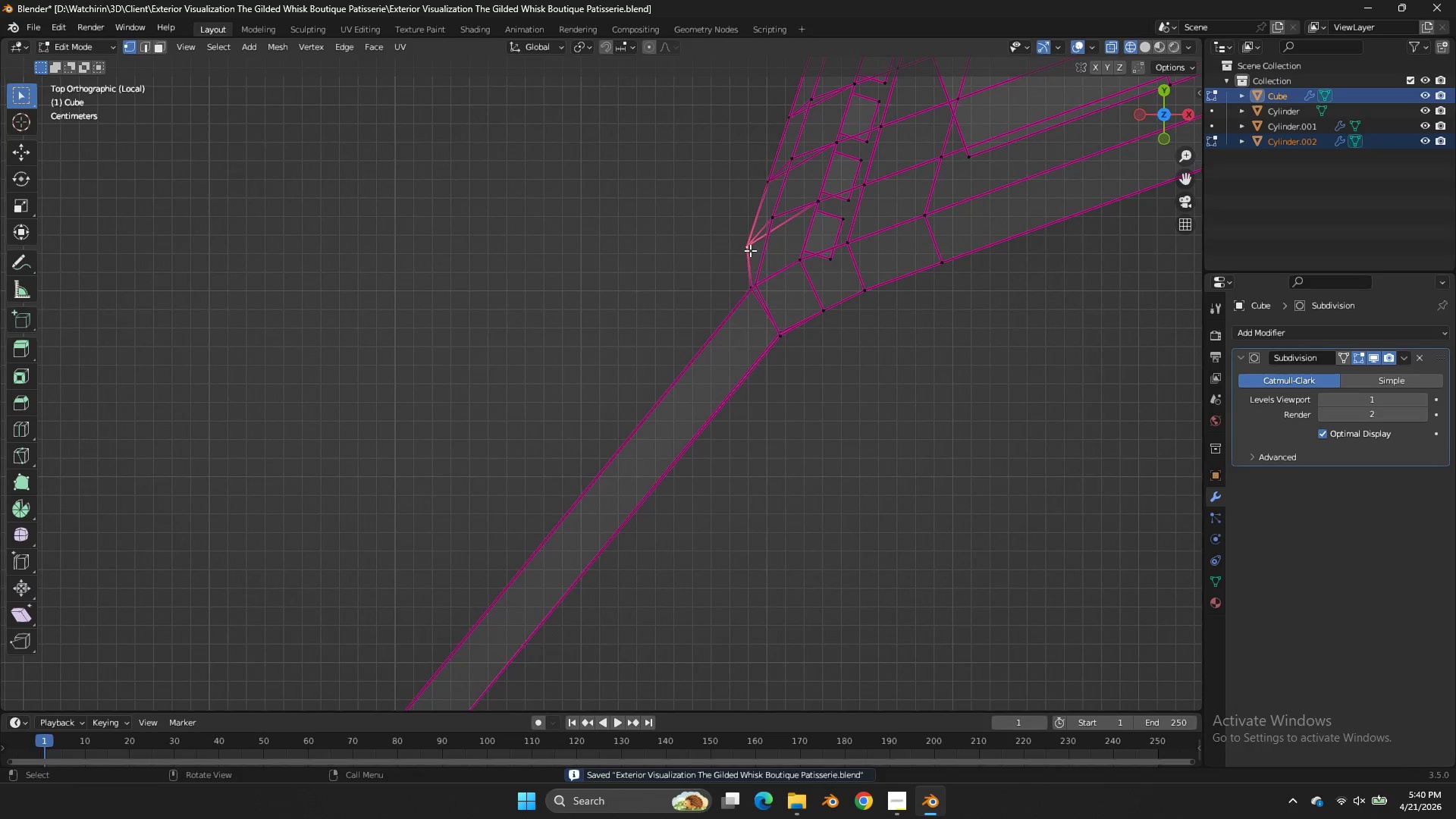 
scroll: coordinate [787, 275], scroll_direction: up, amount: 5.0
 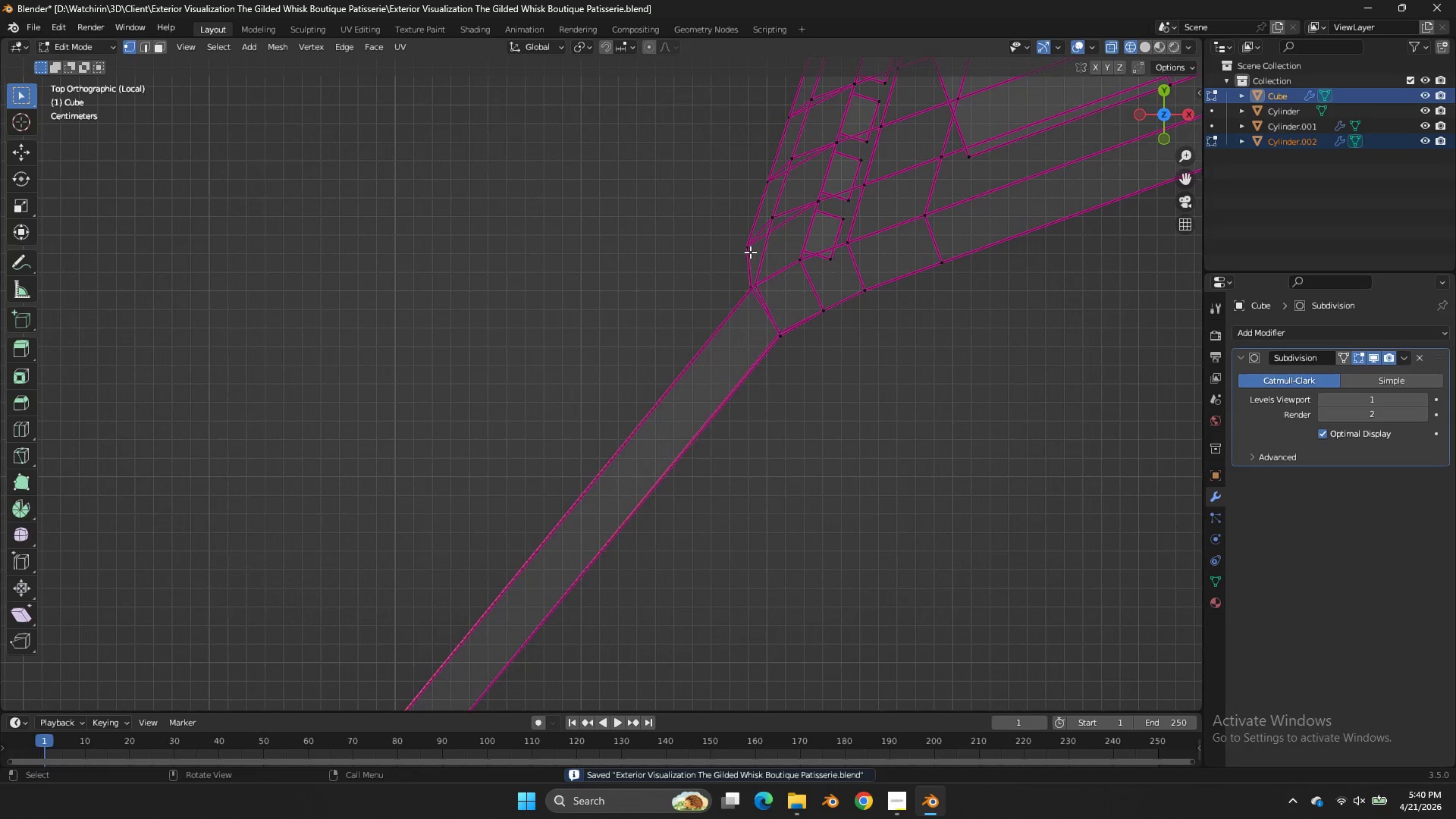 
key(G)
 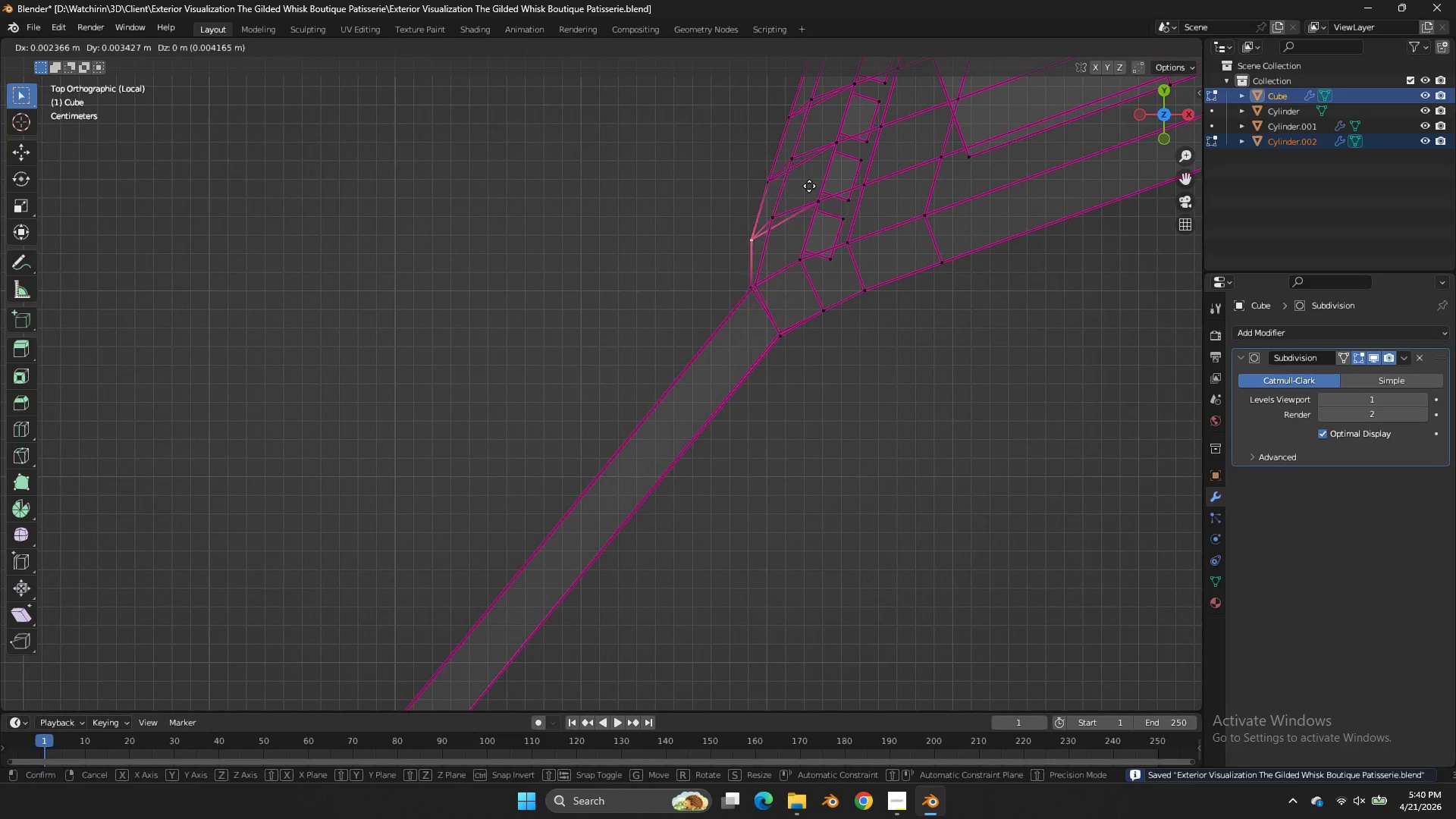 
hold_key(key=ShiftLeft, duration=0.72)
left_click([907, 89])
 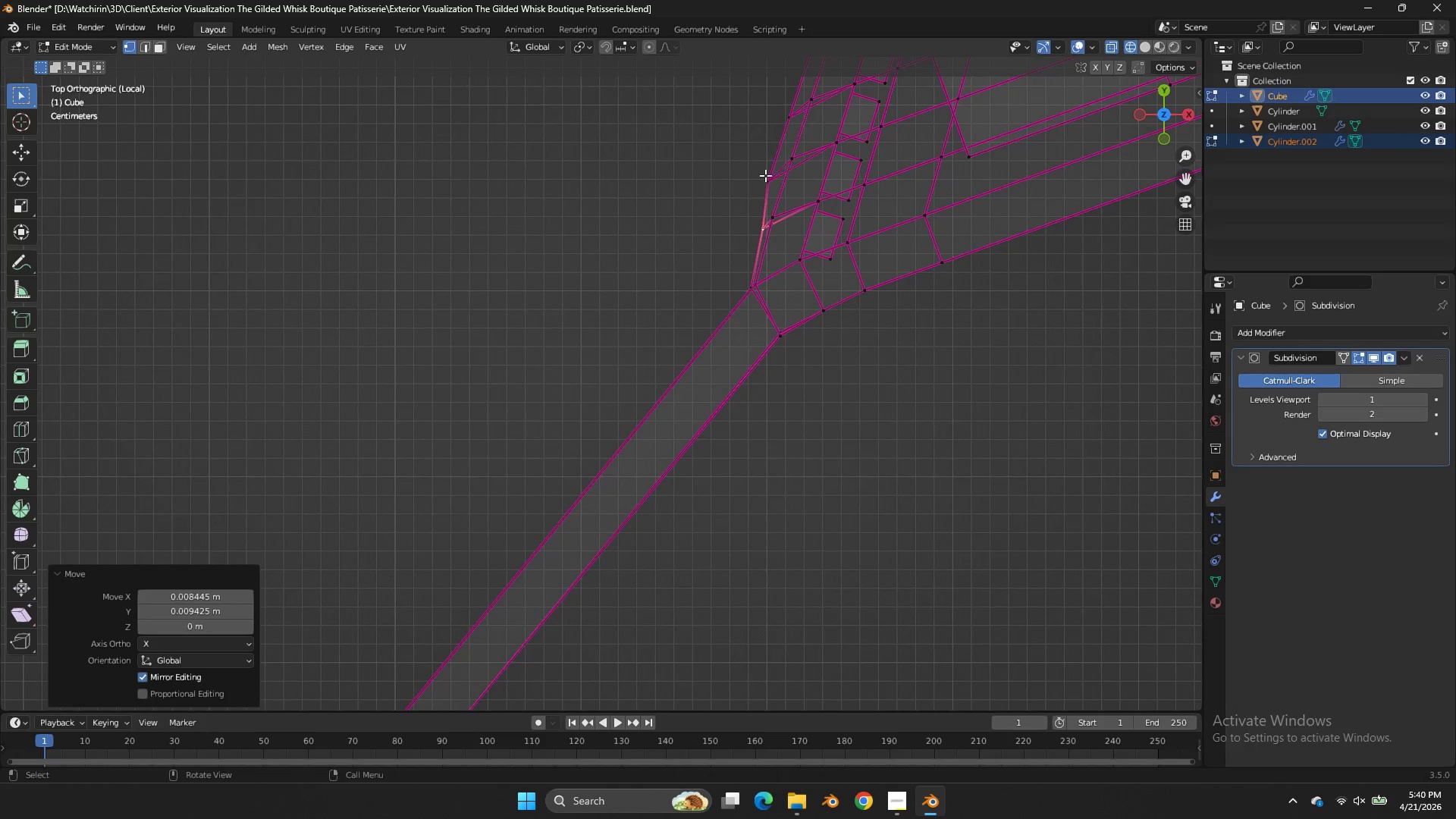 
left_click([763, 177])
 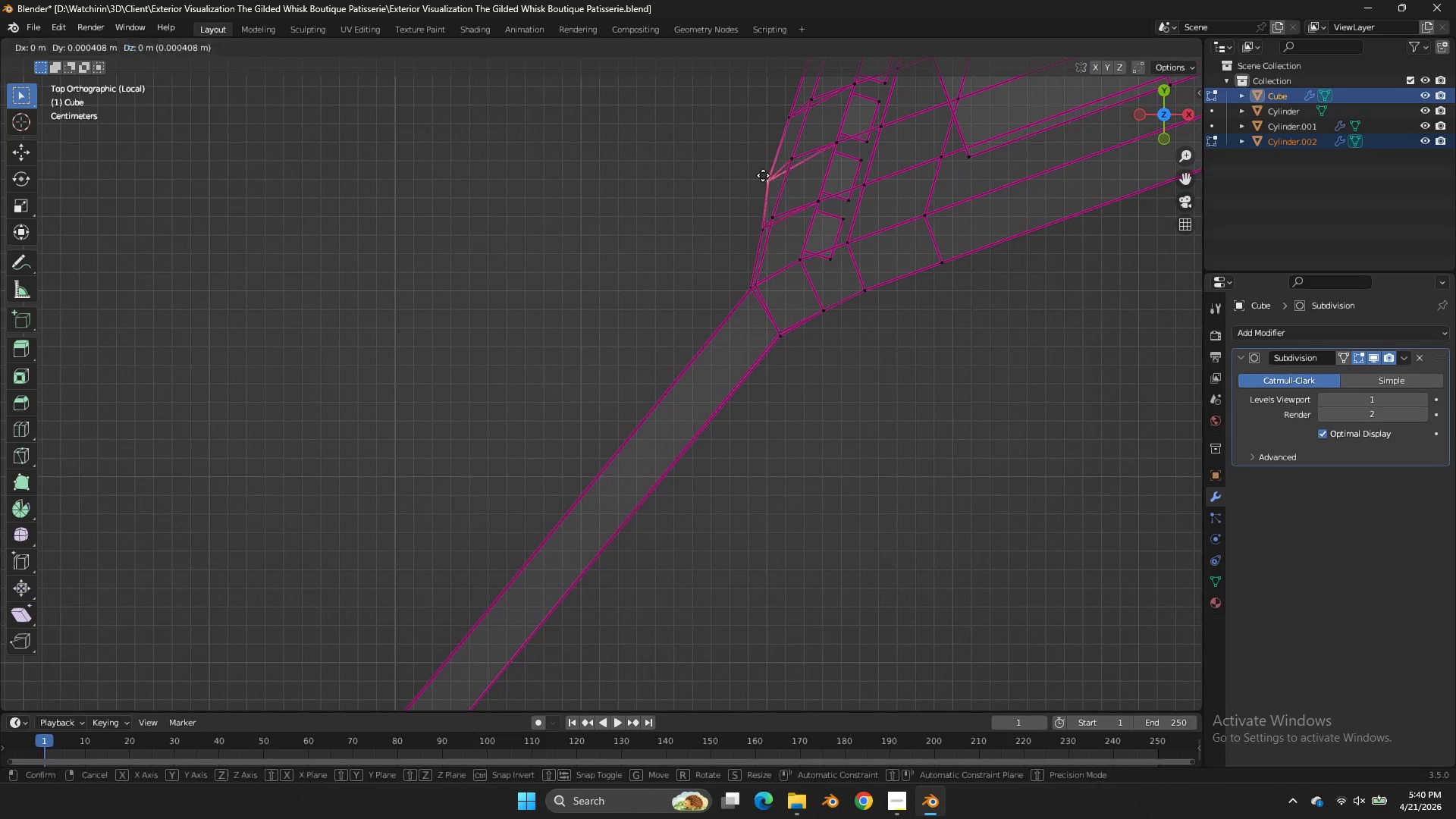 
key(G)
 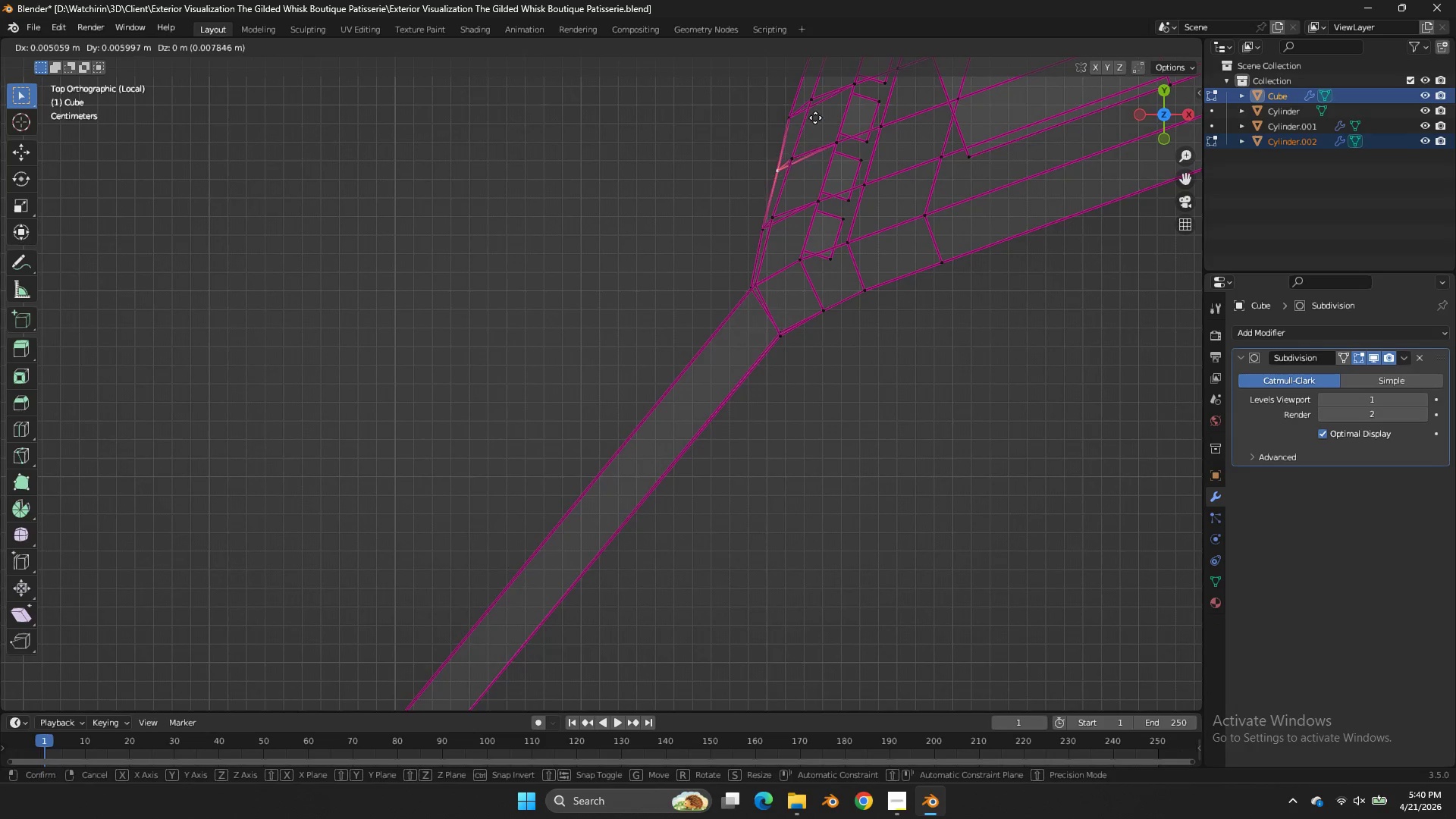 
hold_key(key=ShiftLeft, duration=0.47)
left_click([832, 111])
 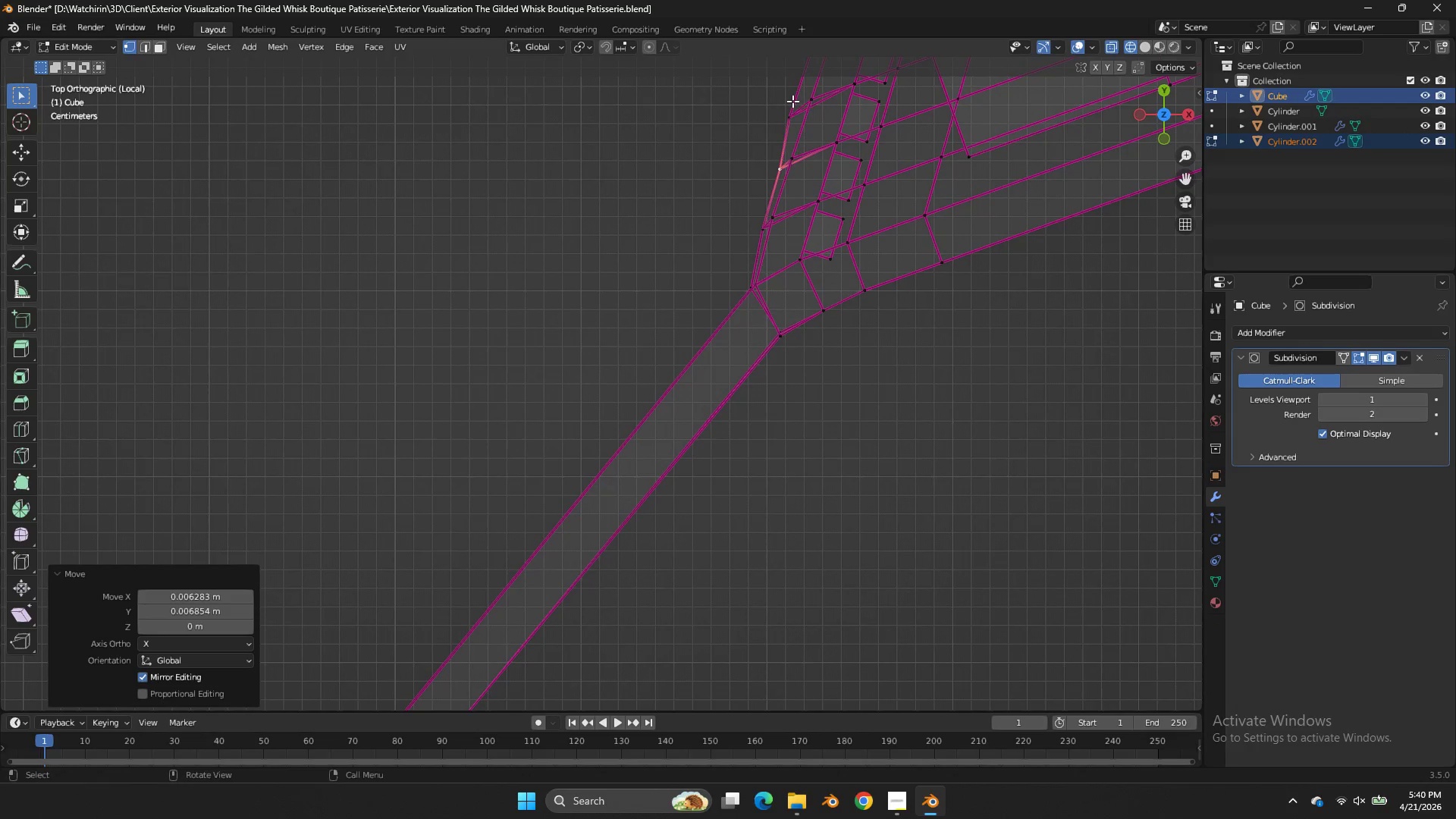 
double_click([792, 100])
 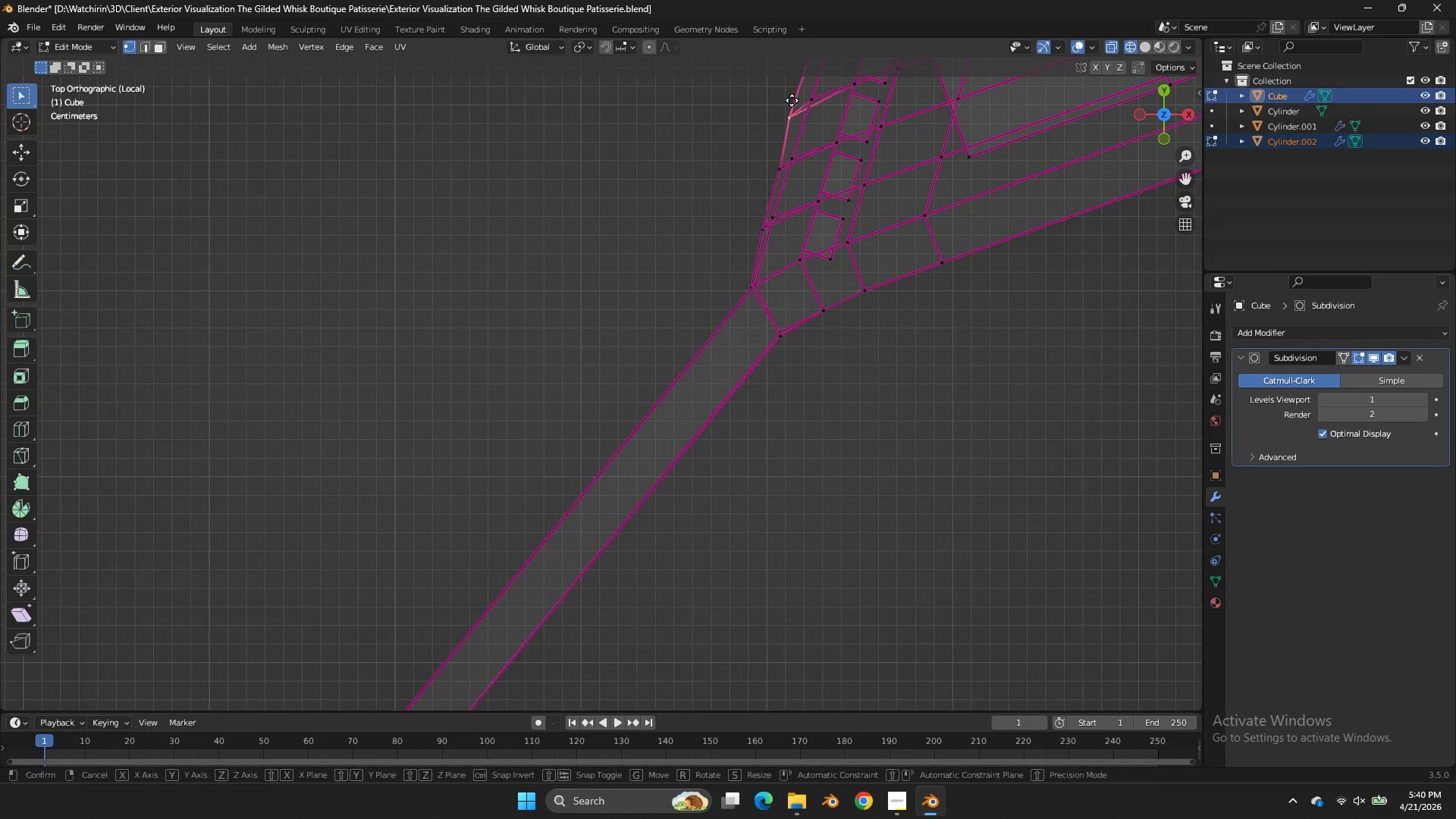 
key(G)
 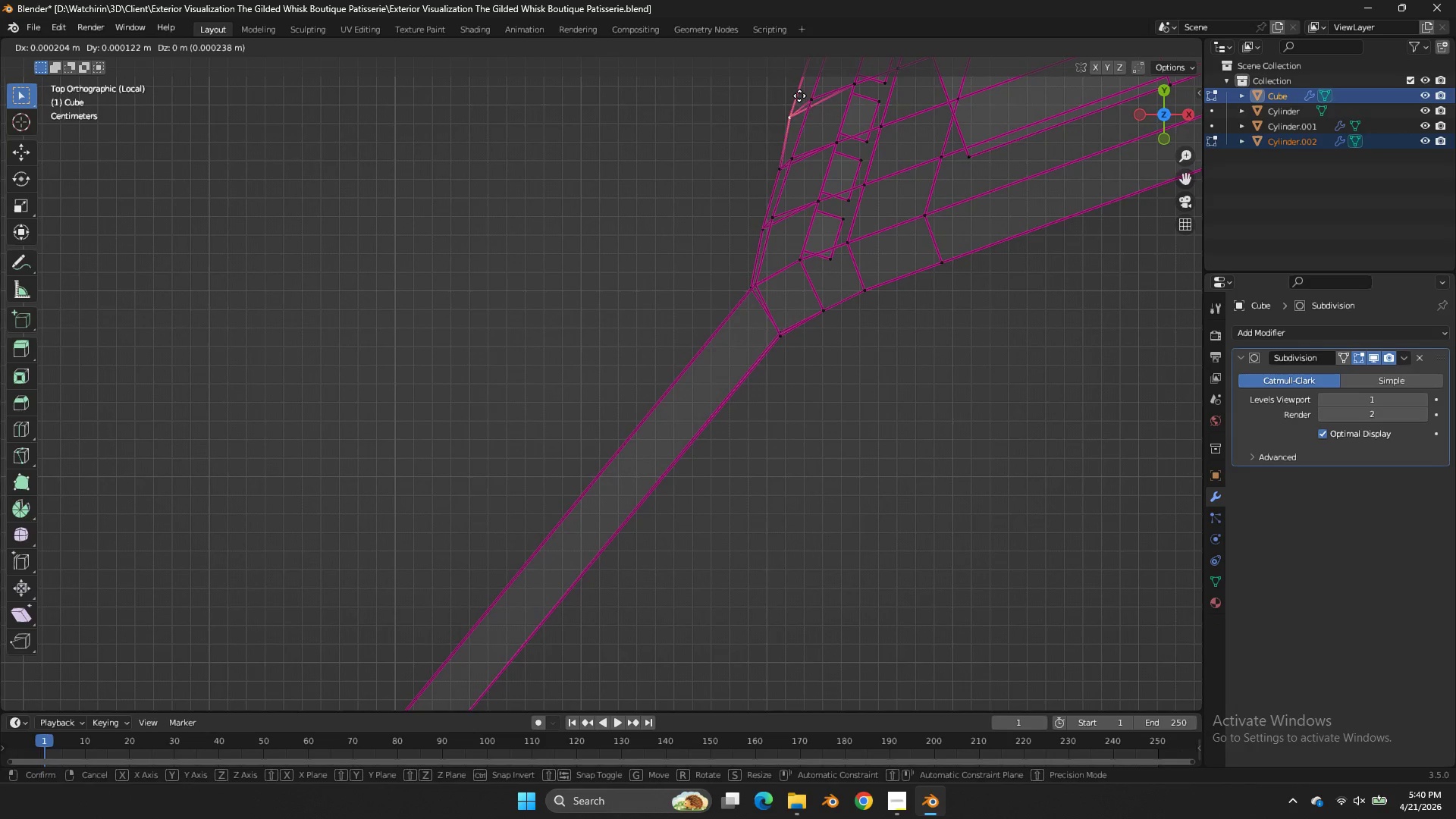 
hold_key(key=ShiftLeft, duration=0.55)
 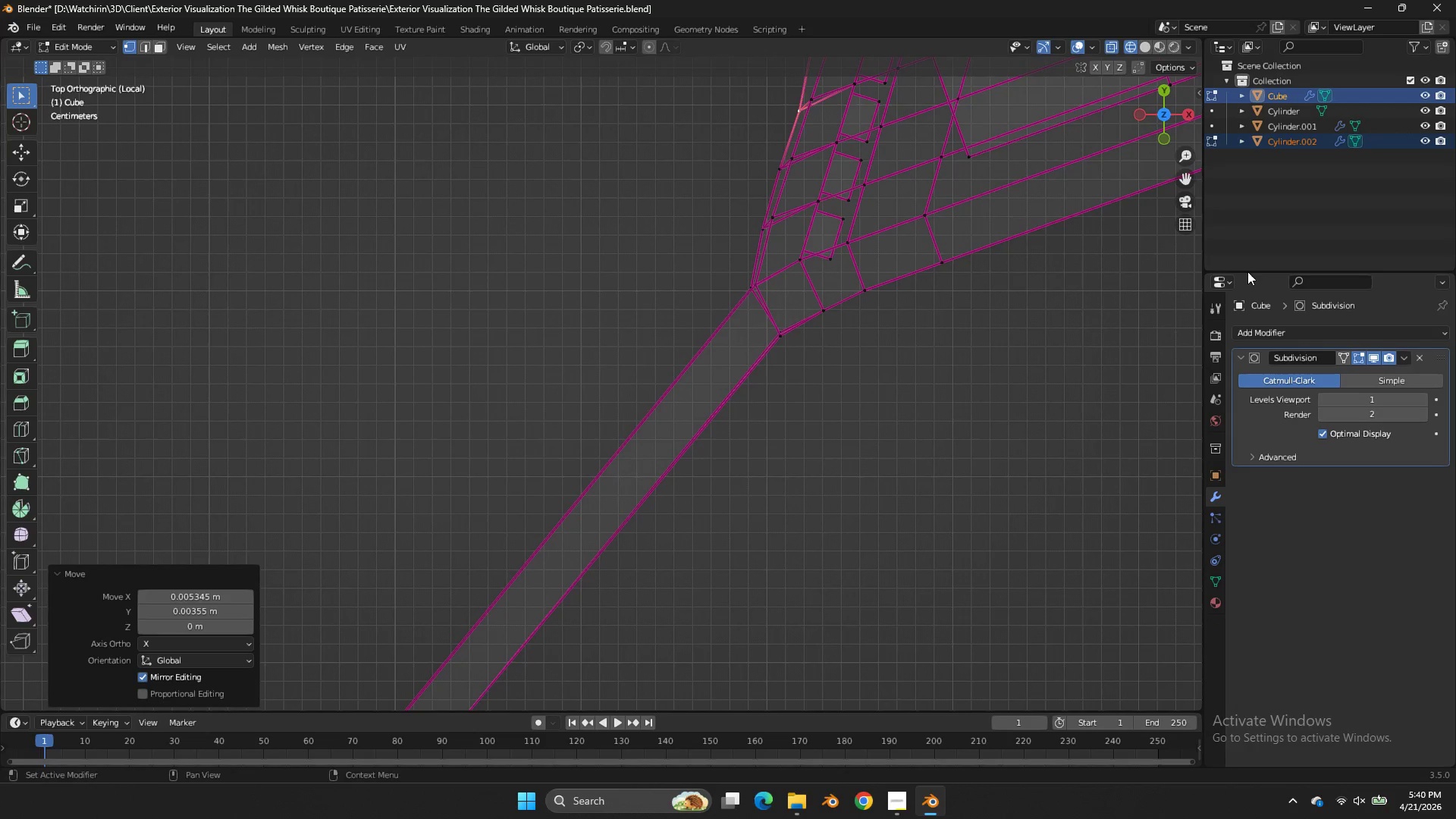 
key(Control+ControlLeft)
 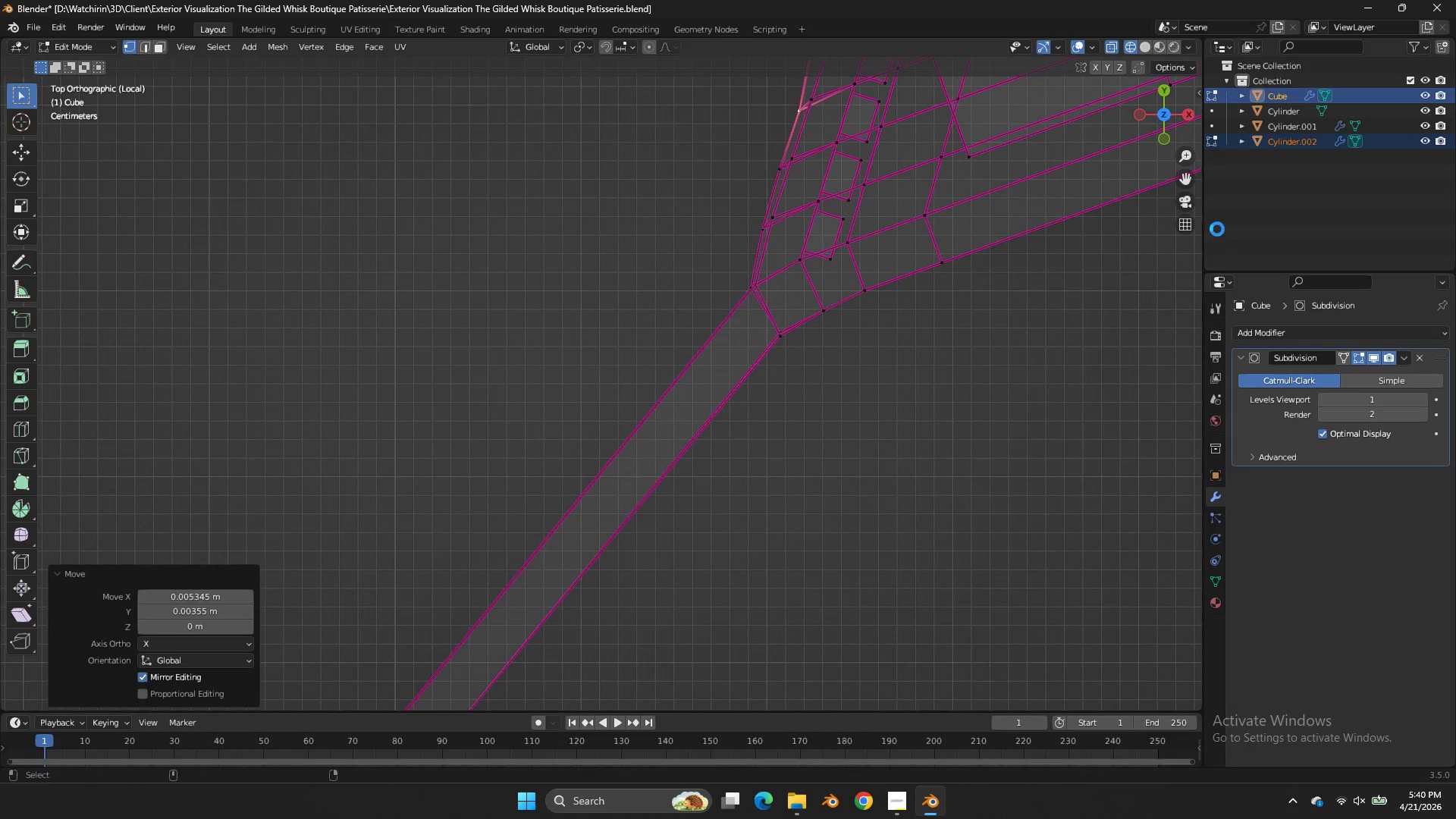 
key(Control+S)
 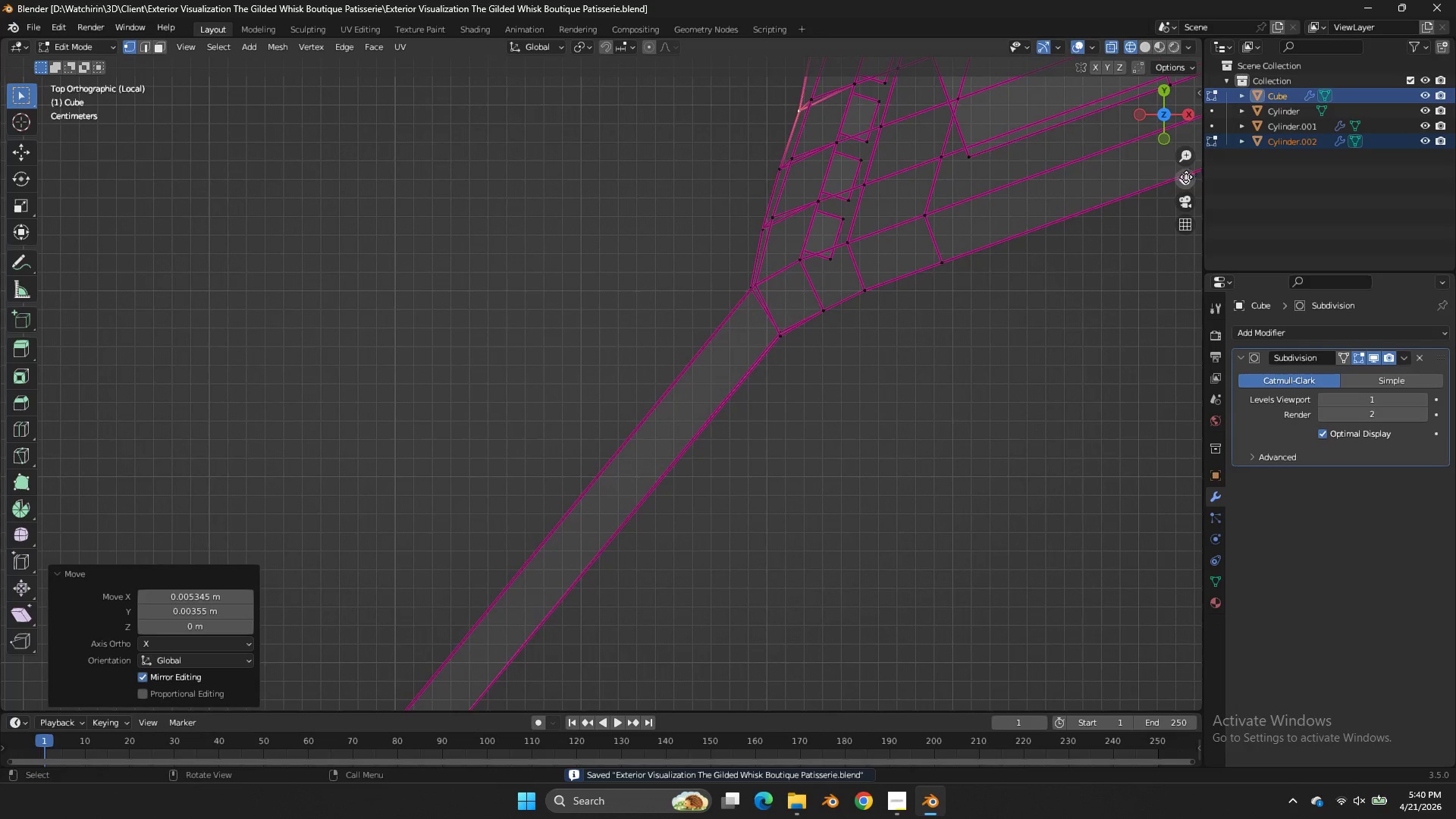 
left_click_drag(start_coordinate=[1186, 177], to_coordinate=[1127, 450])
 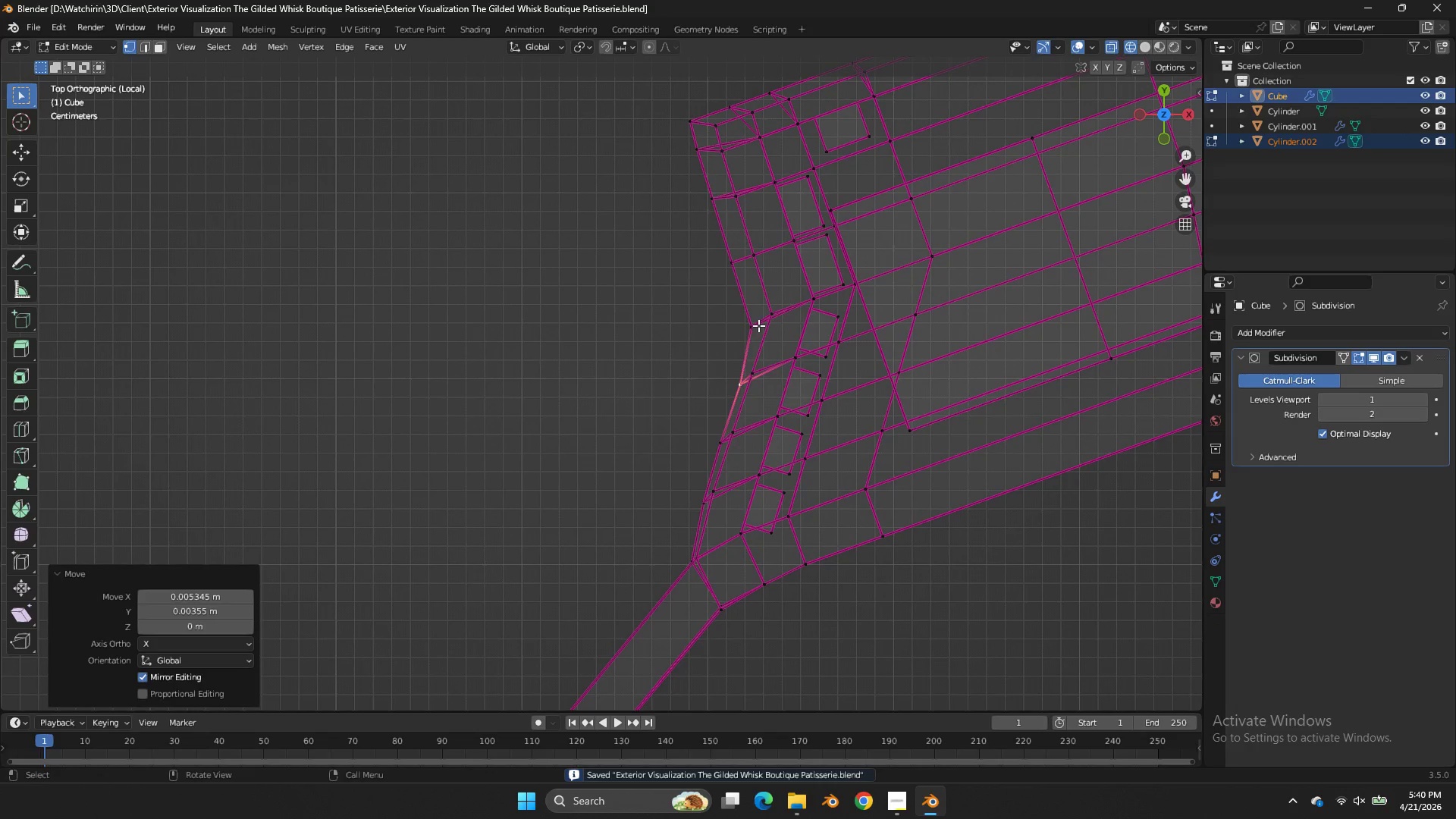 
left_click([758, 325])
 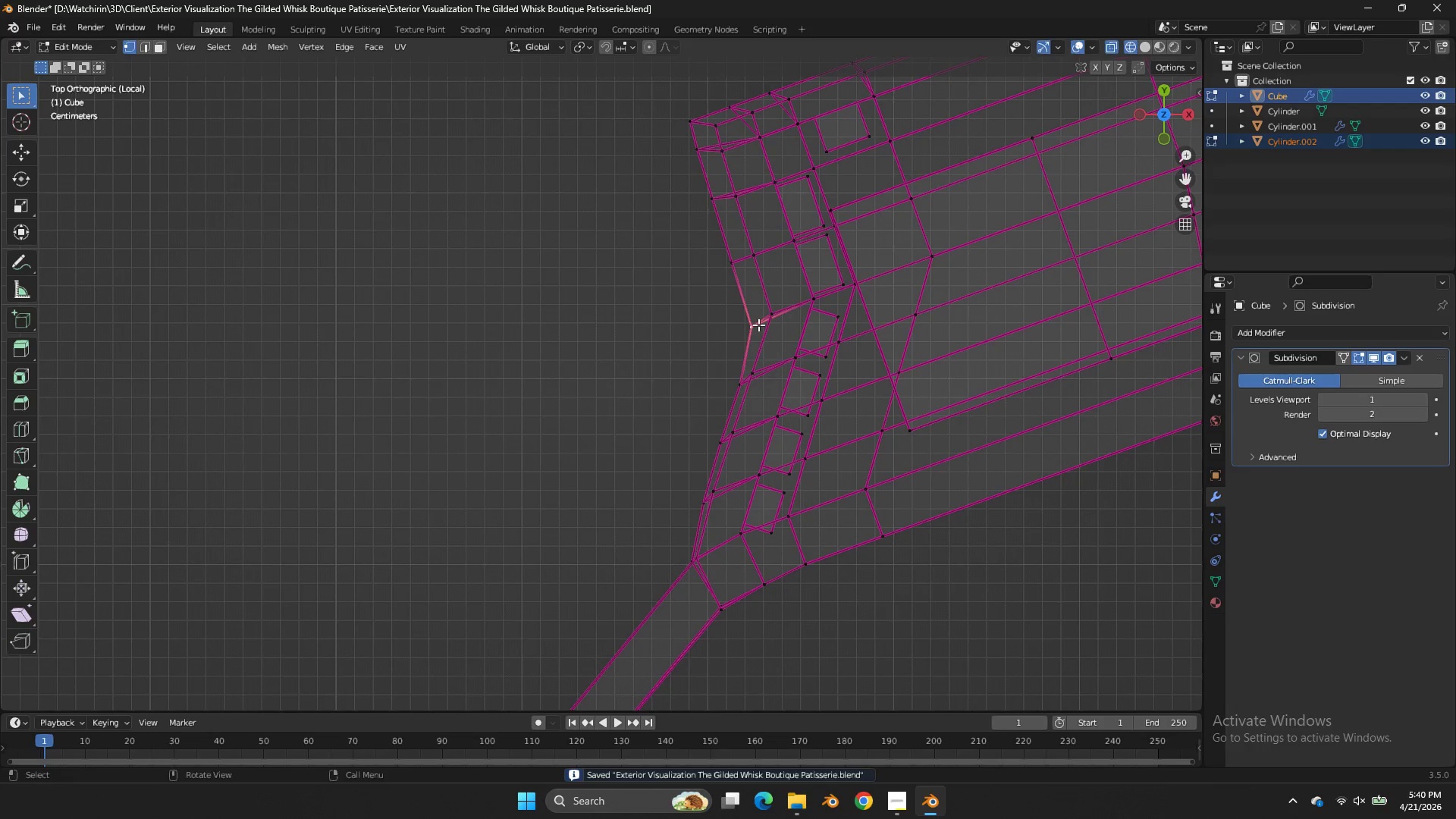 
key(G)
 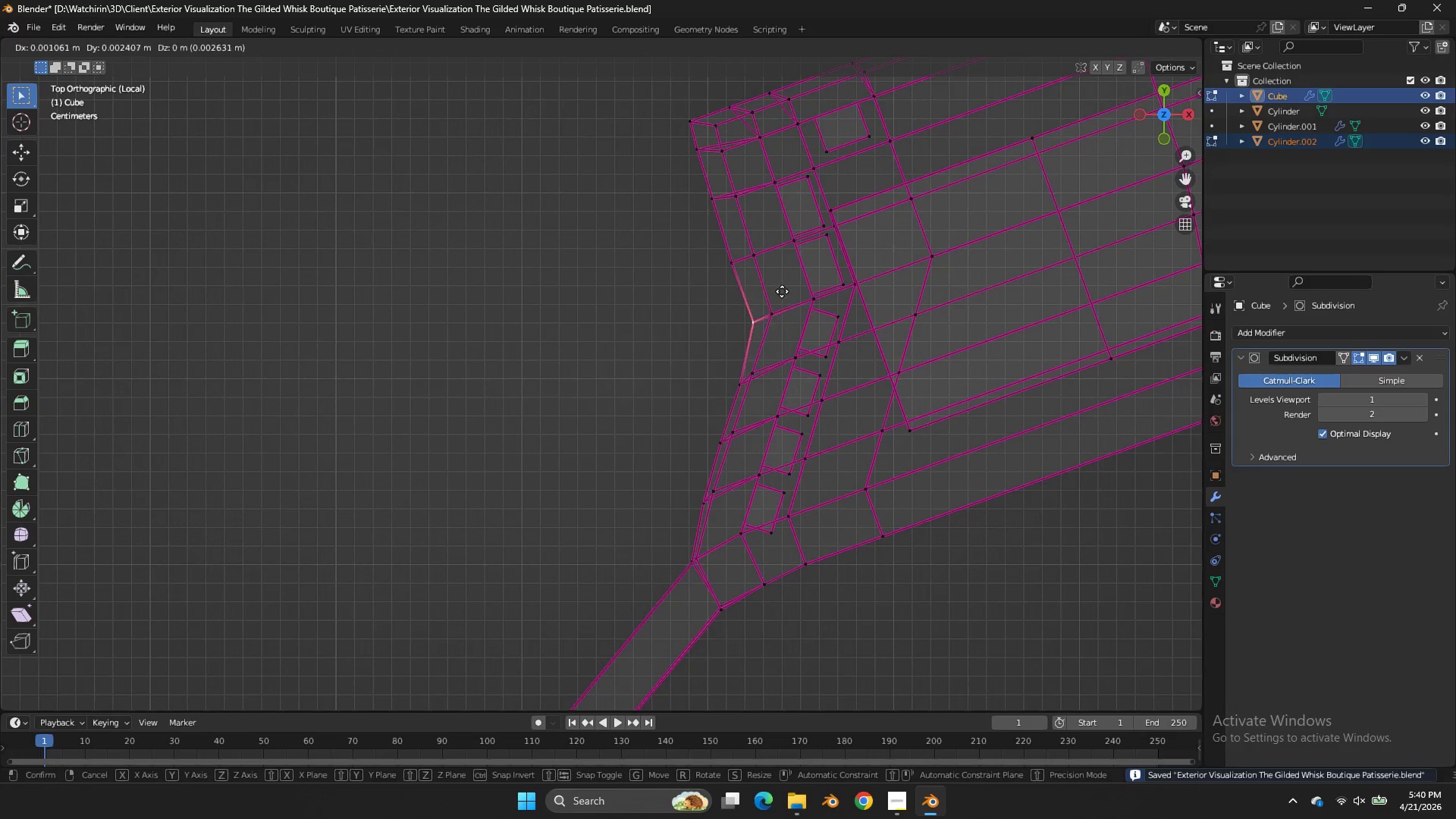 
hold_key(key=ShiftLeft, duration=0.52)
left_click([816, 266])
 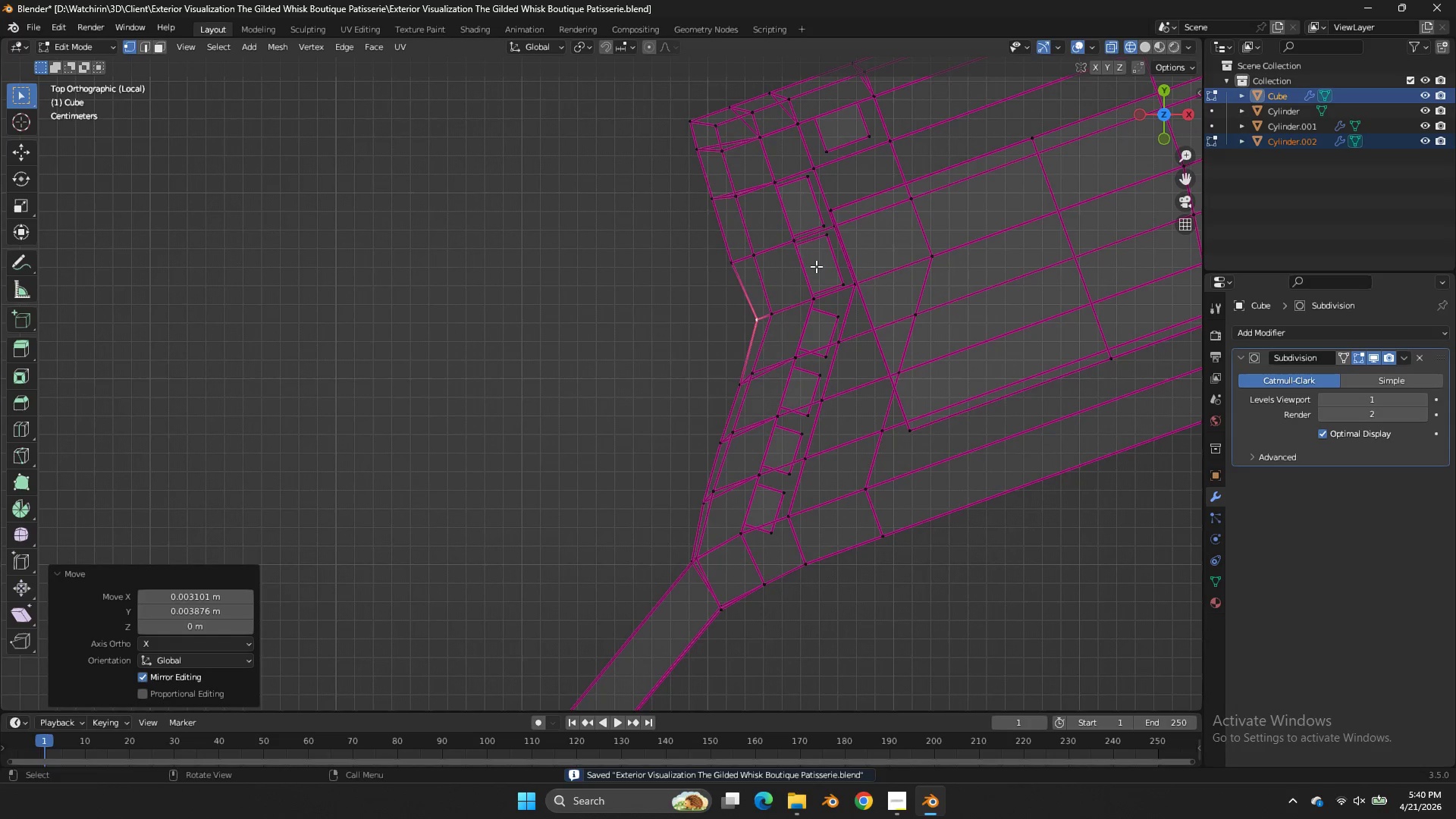 
key(Control+ControlLeft)
 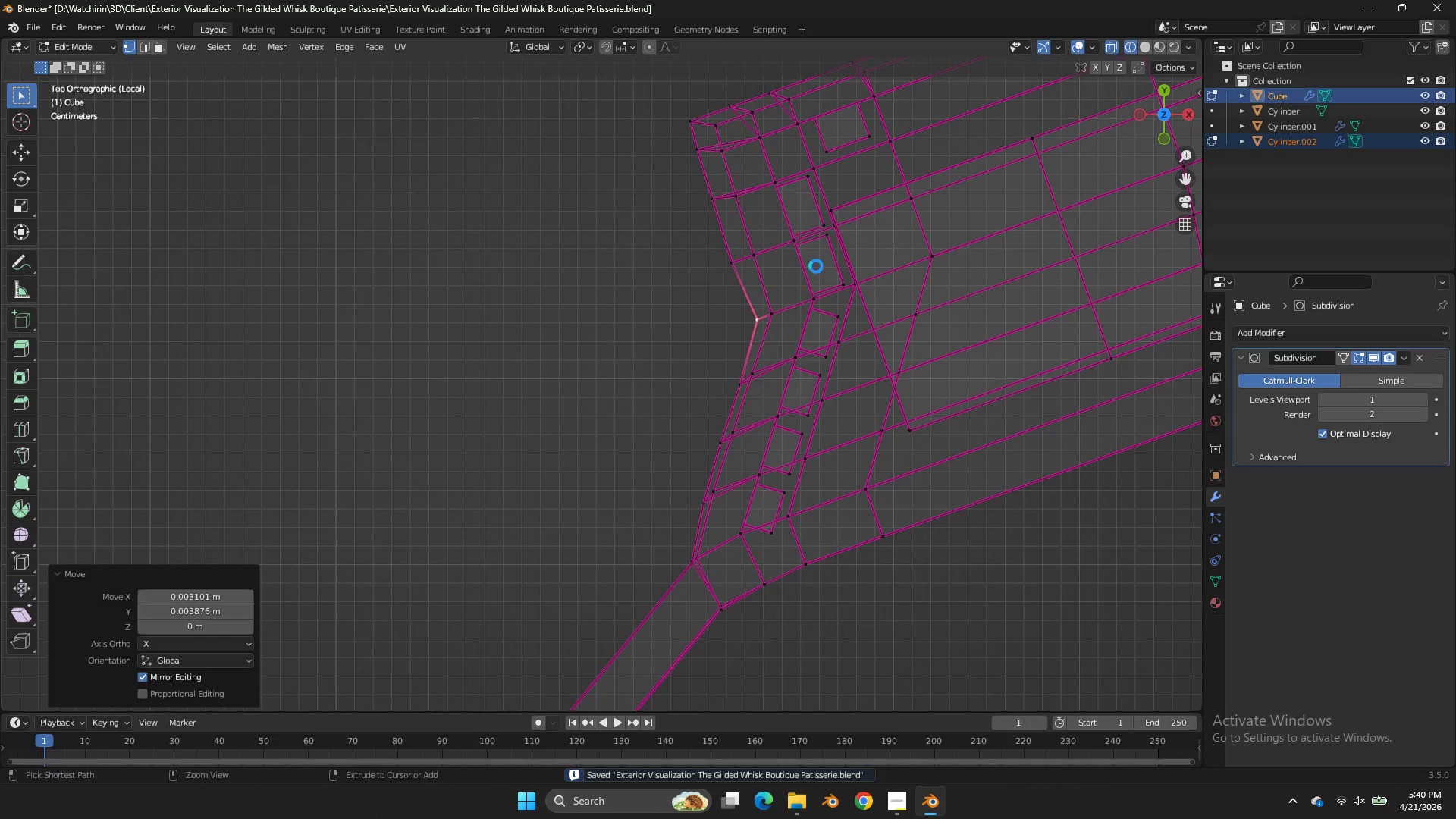 
key(Control+S)
 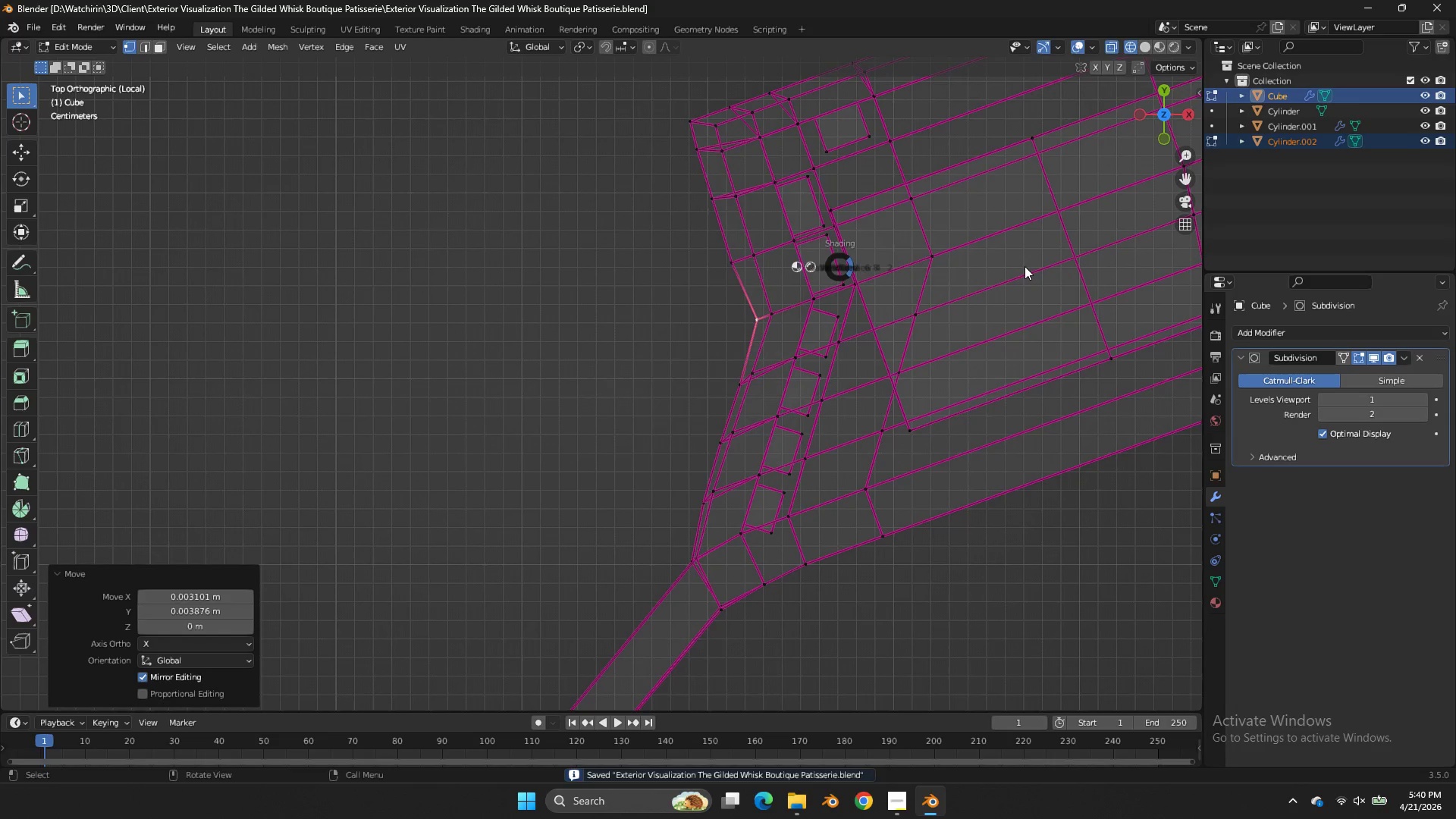 
key(Z)
 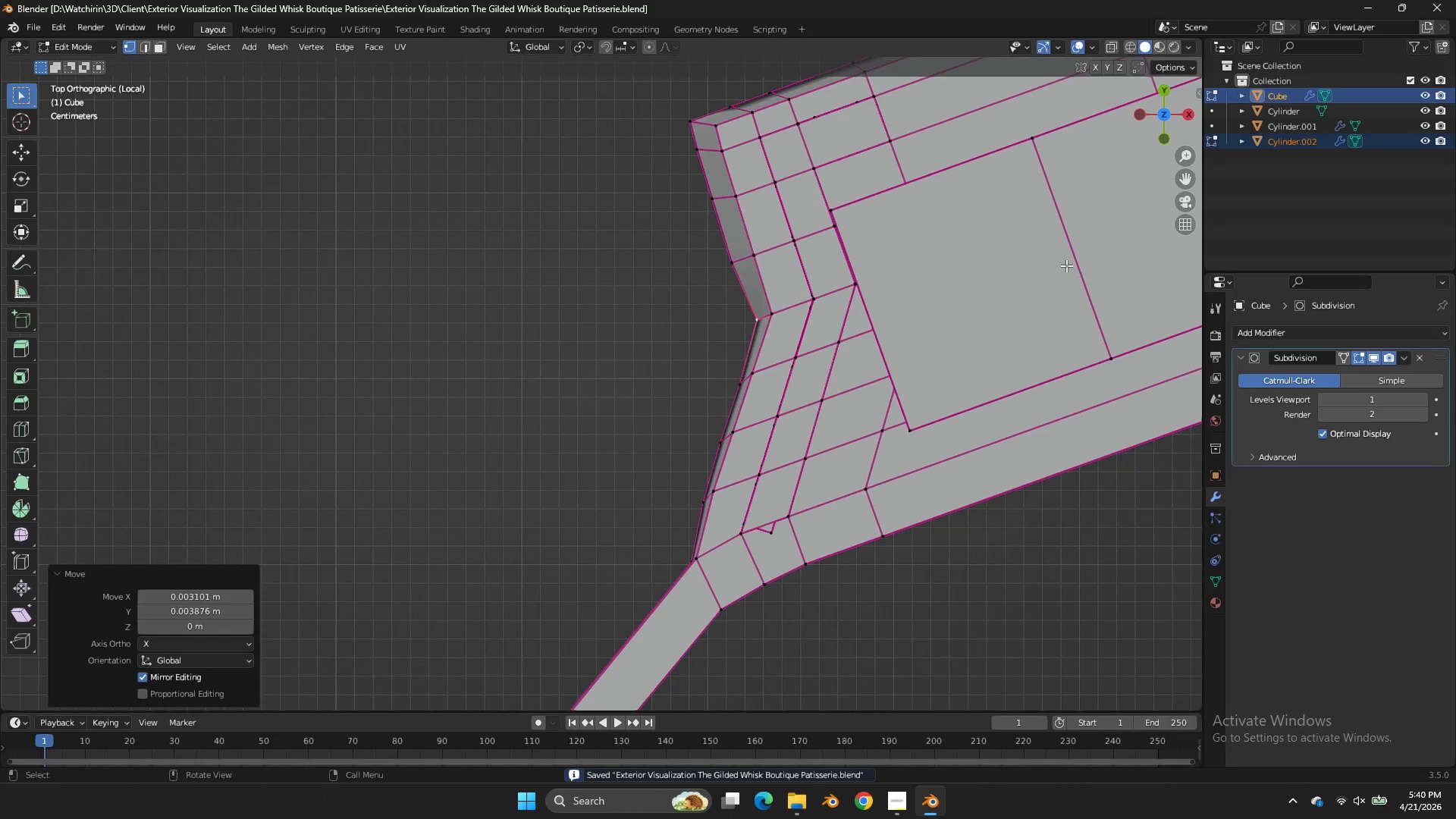 
key(Tab)
 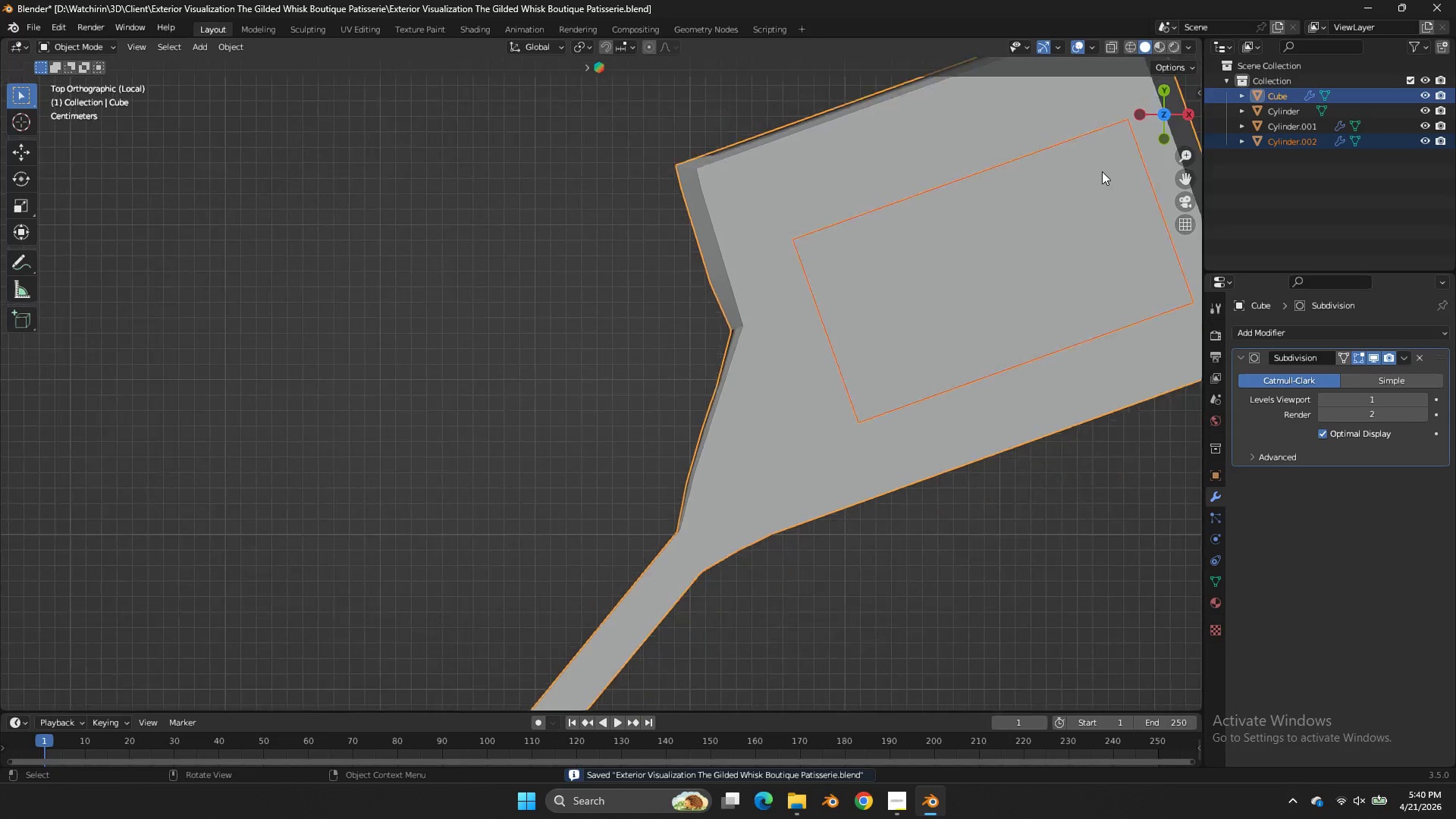 
key(Control+ControlLeft)
 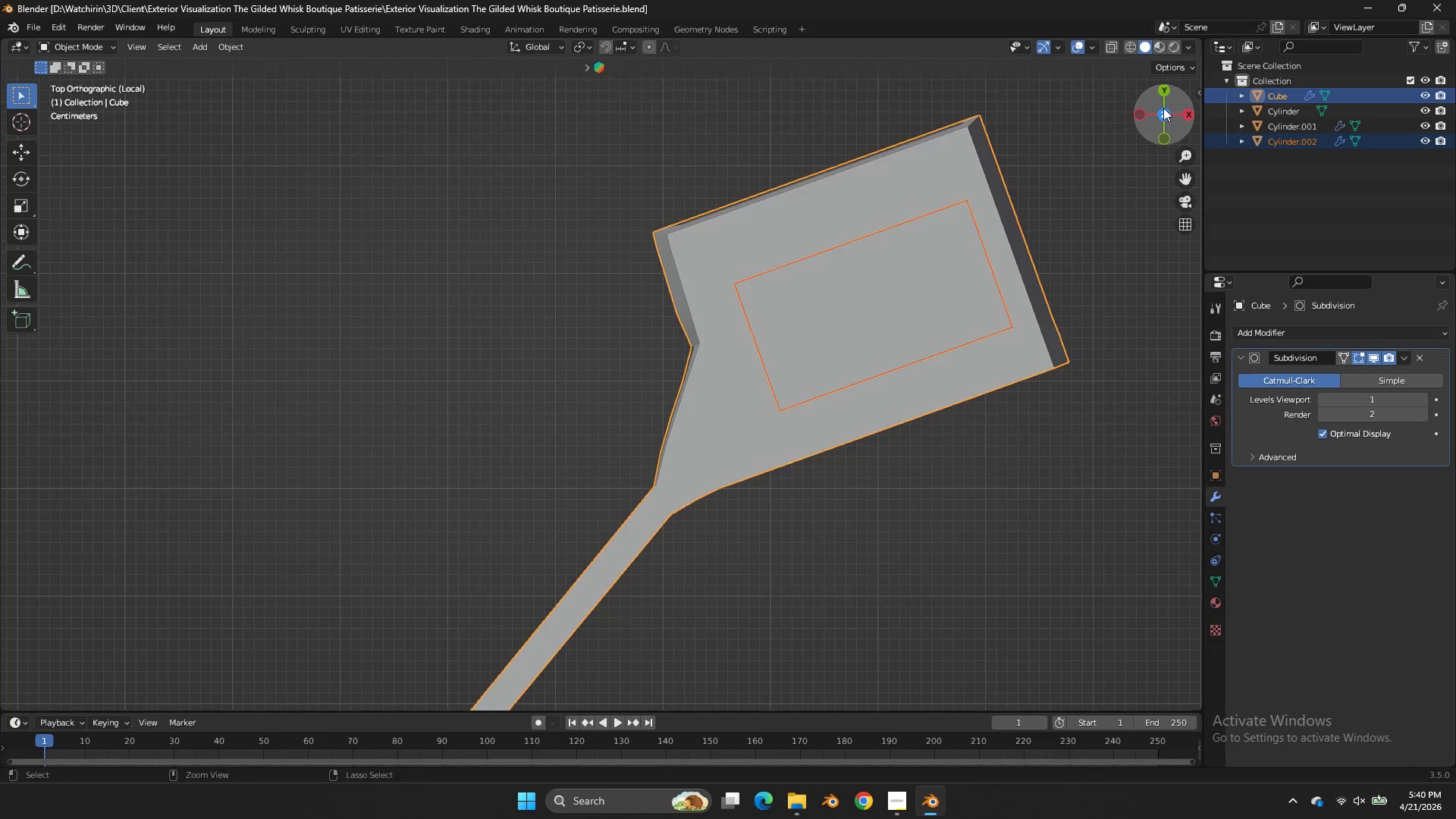 
key(Control+S)
 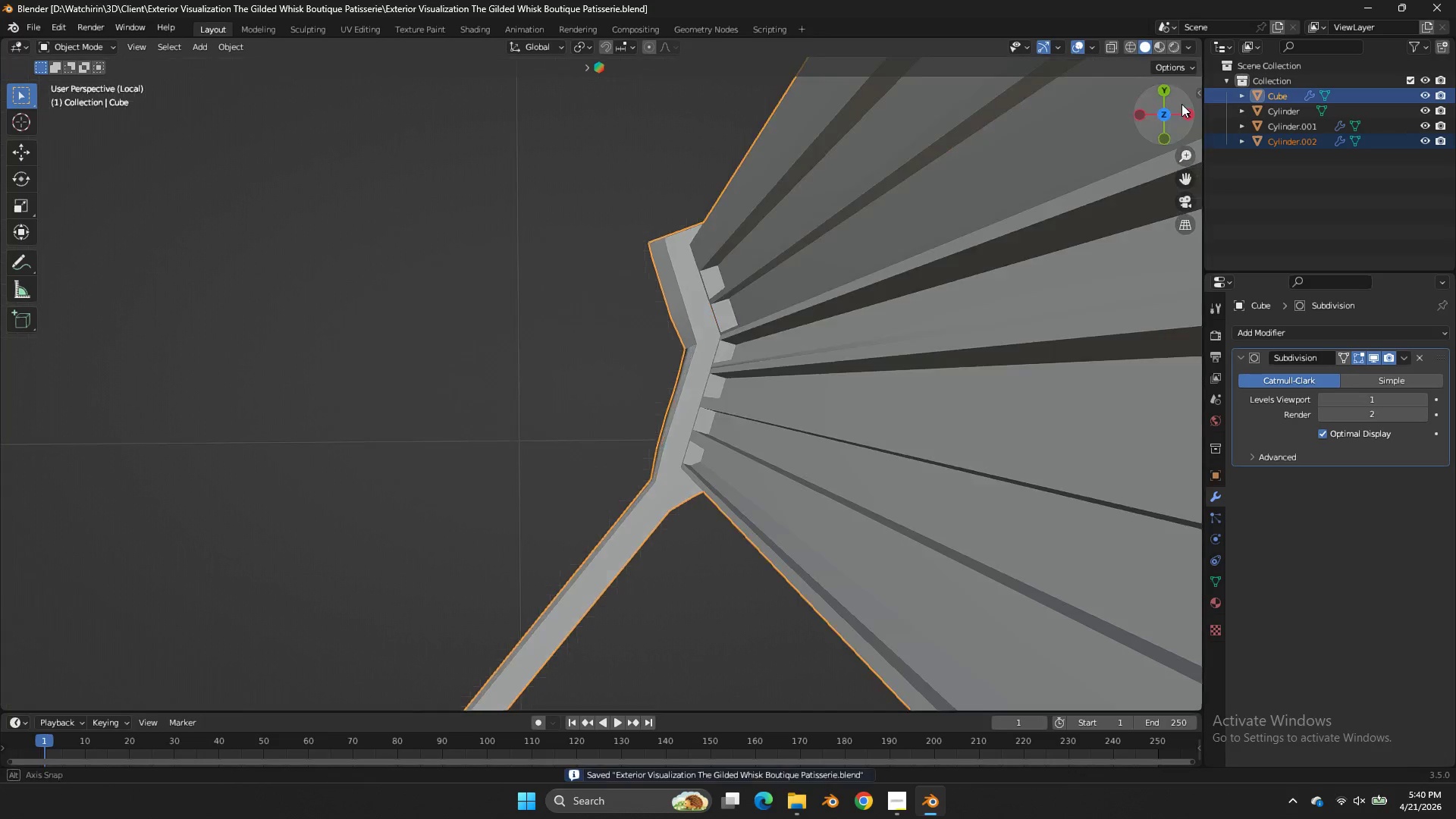 
scroll: coordinate [1102, 171], scroll_direction: down, amount: 3.0
 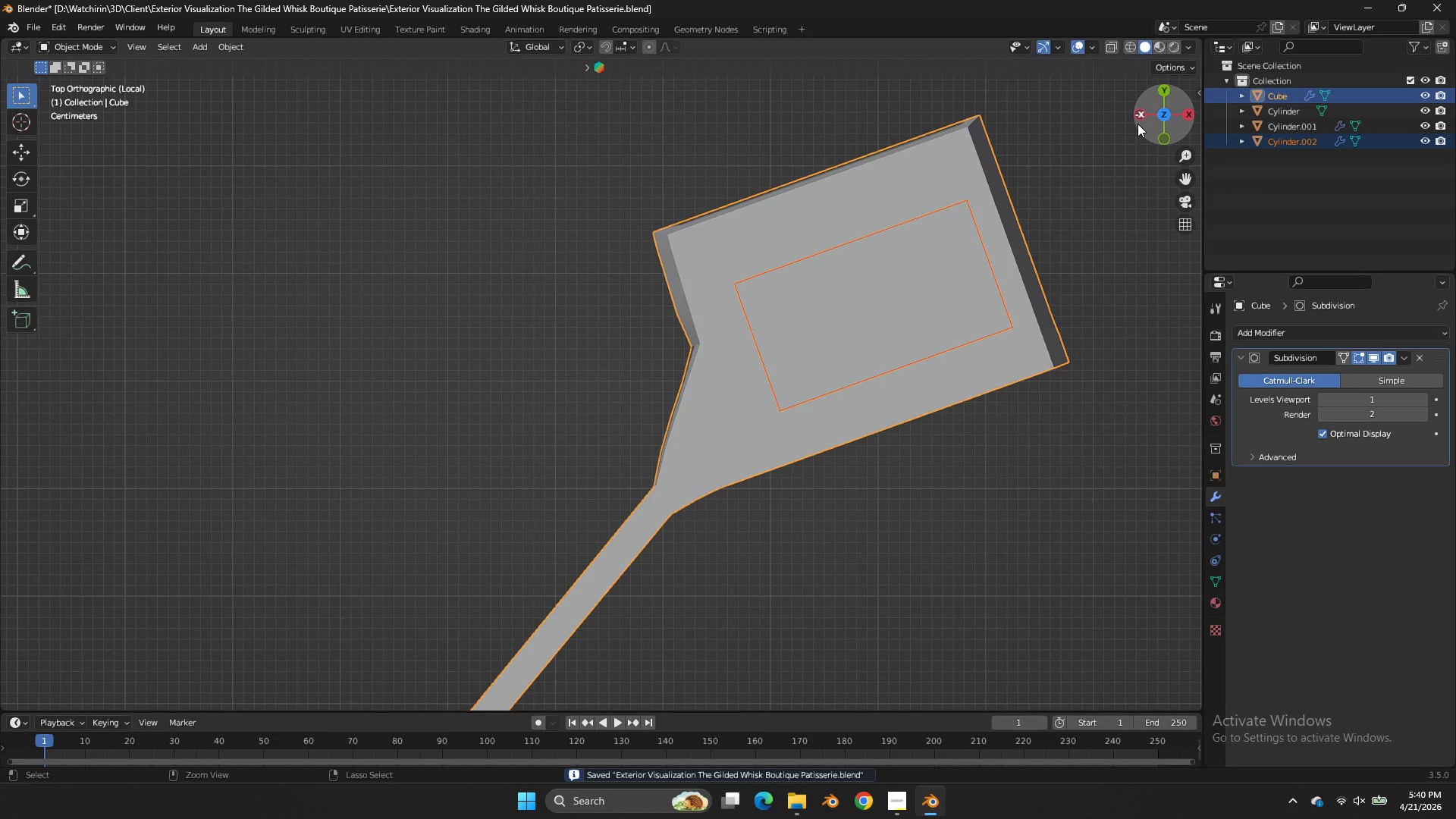 
left_click_drag(start_coordinate=[1163, 108], to_coordinate=[123, 703])
 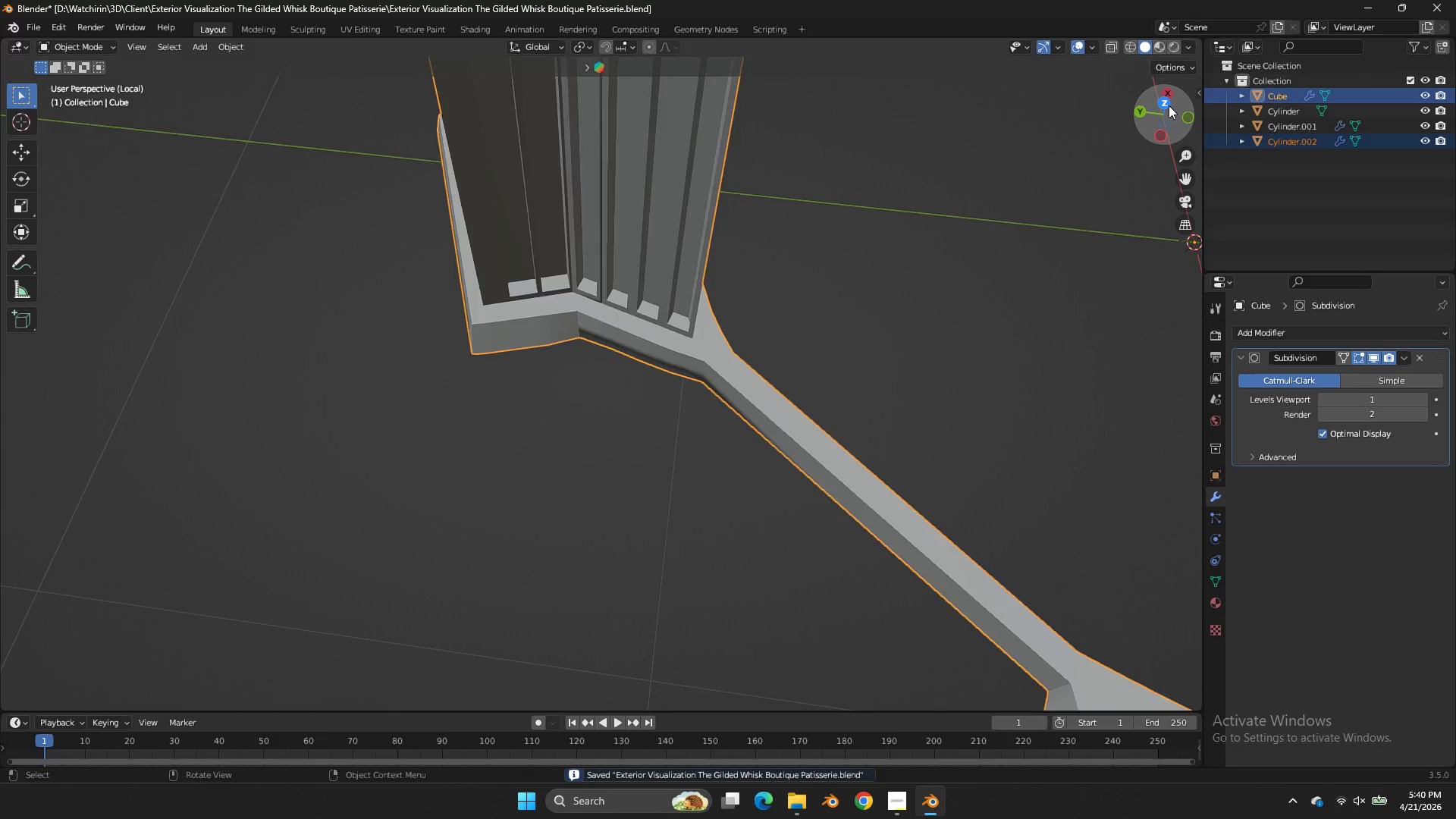 
key(Tab)
 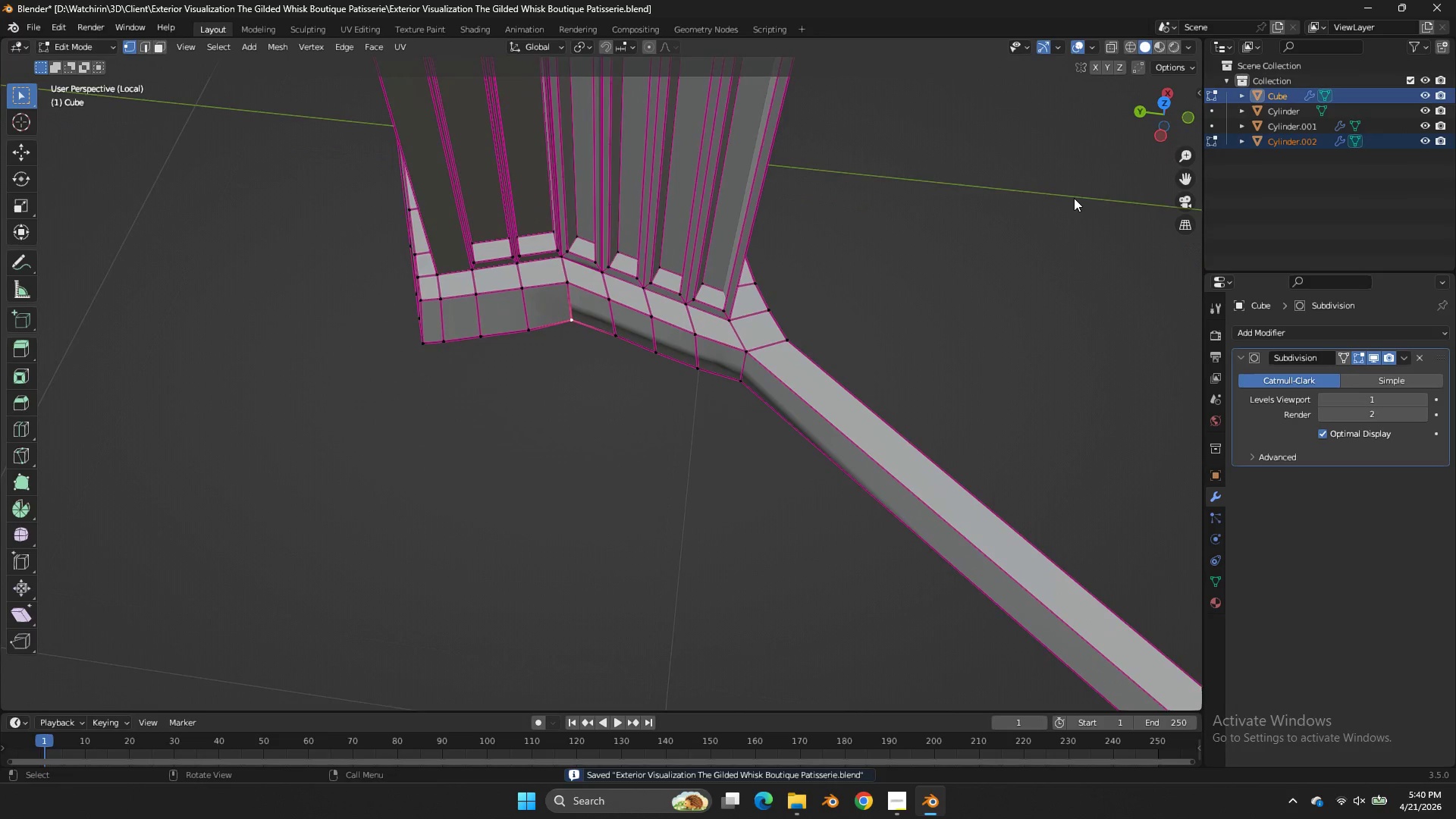 
scroll: coordinate [1074, 198], scroll_direction: up, amount: 4.0
 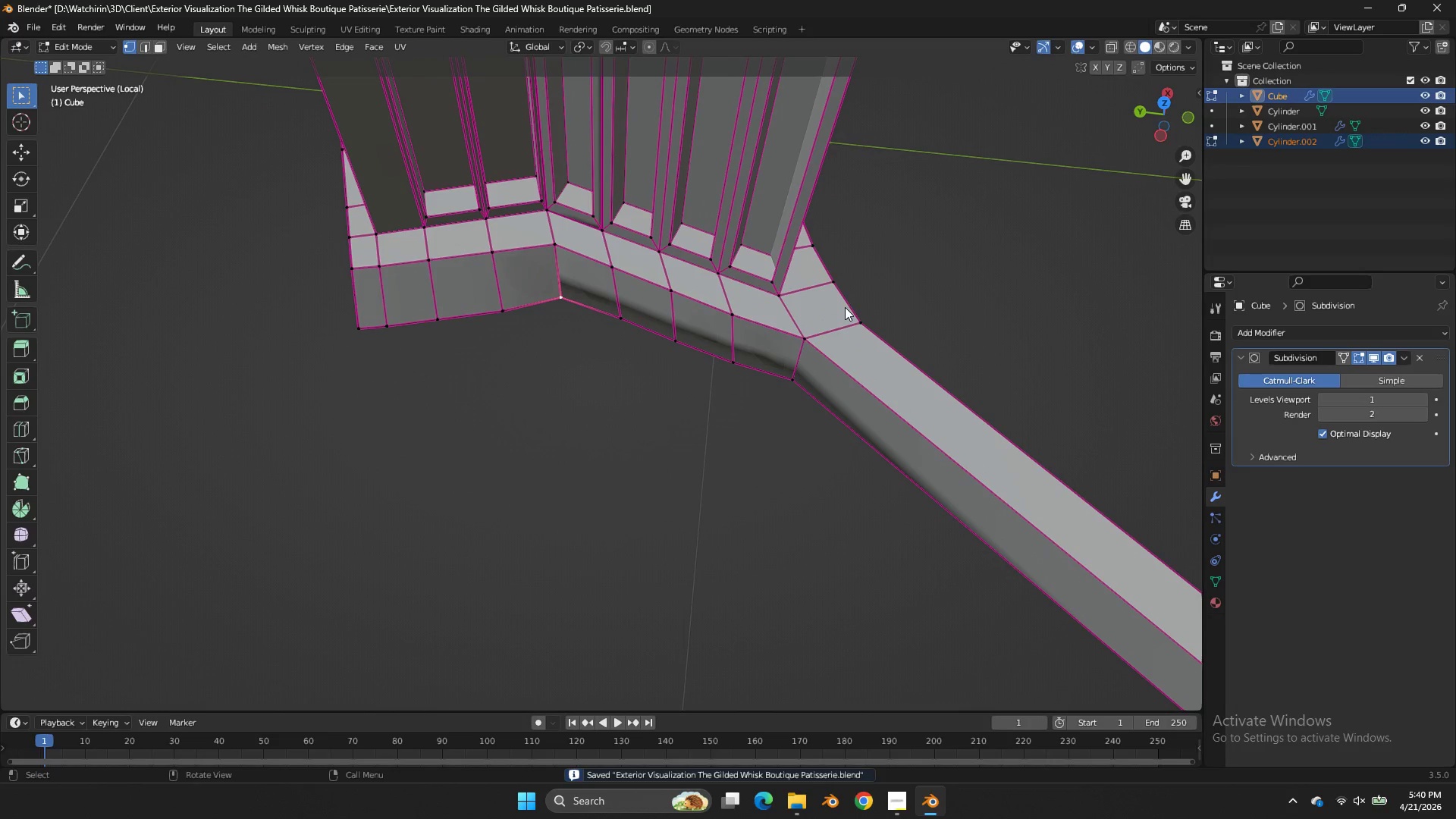 
hold_key(key=AltLeft, duration=0.81)
left_click([733, 351])
 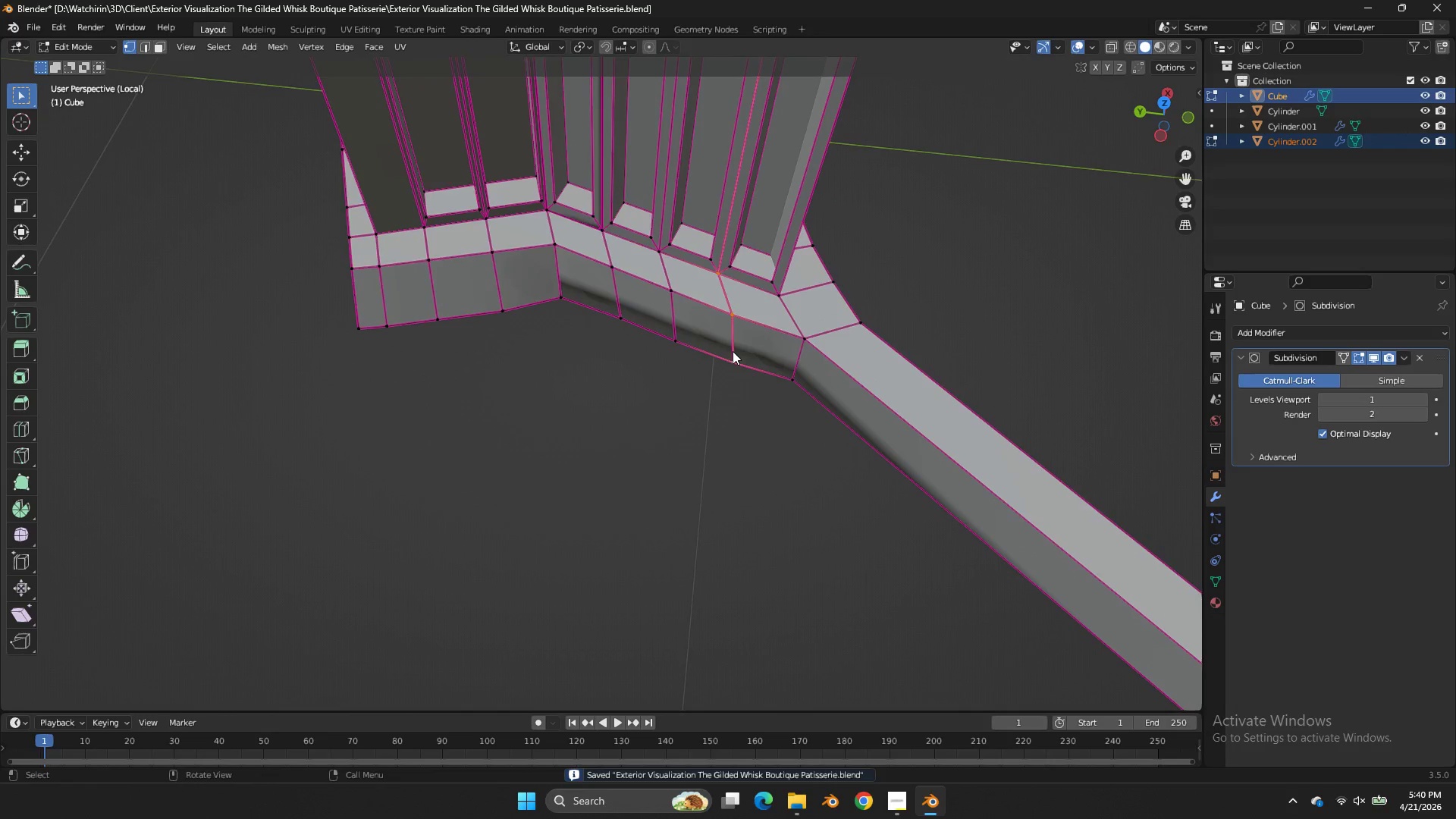 
key(Tab)
 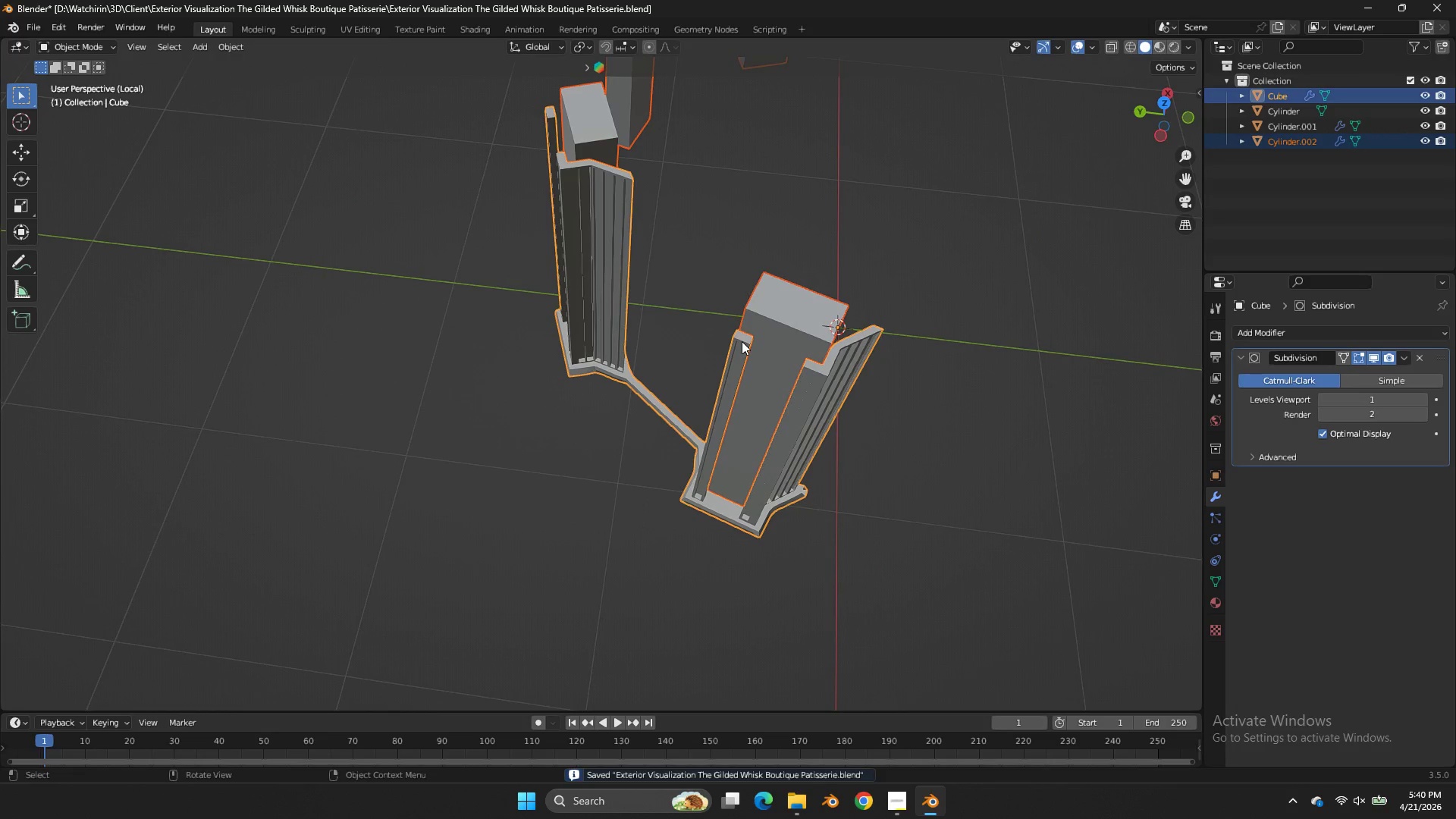 
scroll: coordinate [742, 341], scroll_direction: down, amount: 12.0
 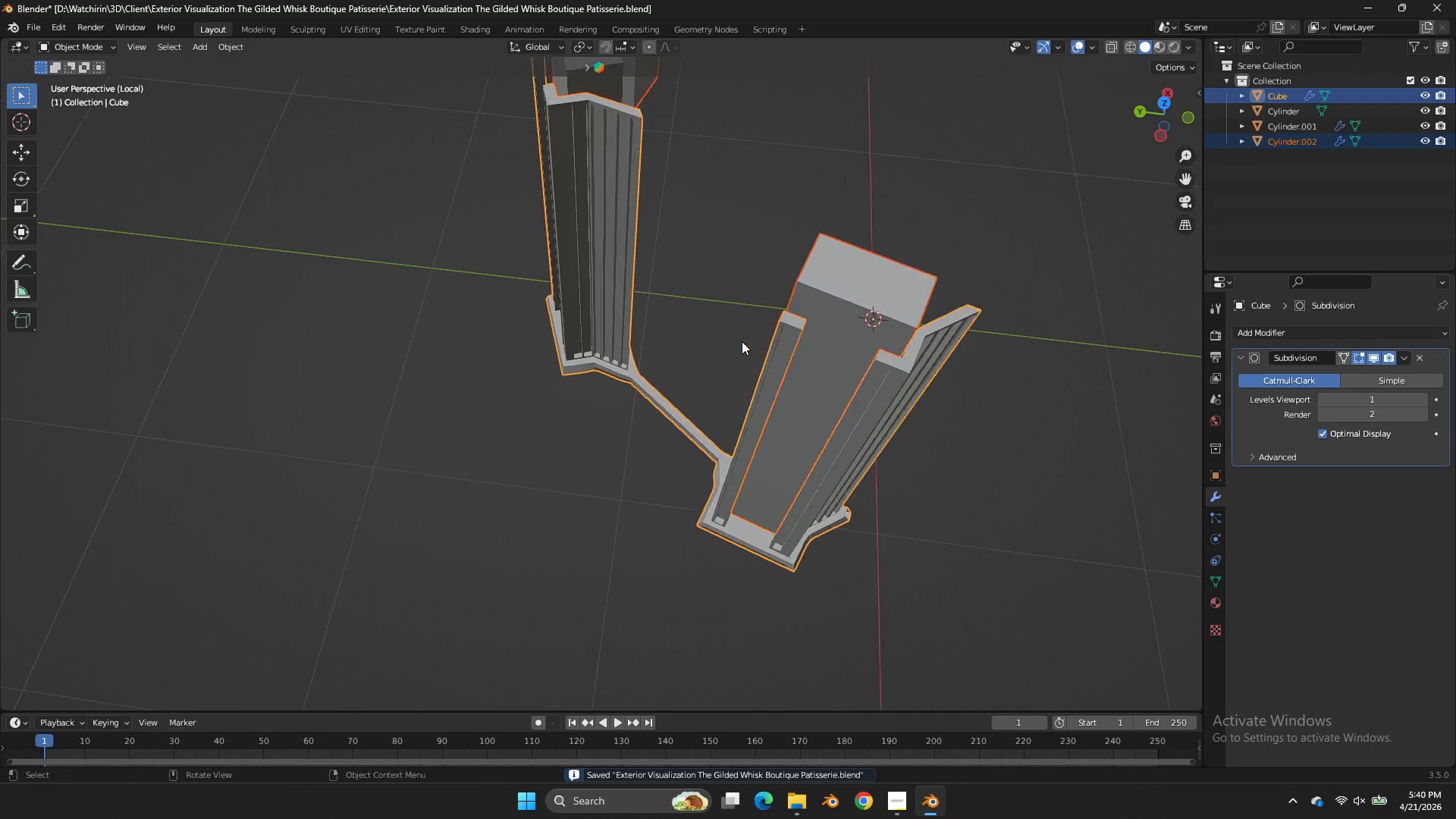 
key(Tab)
 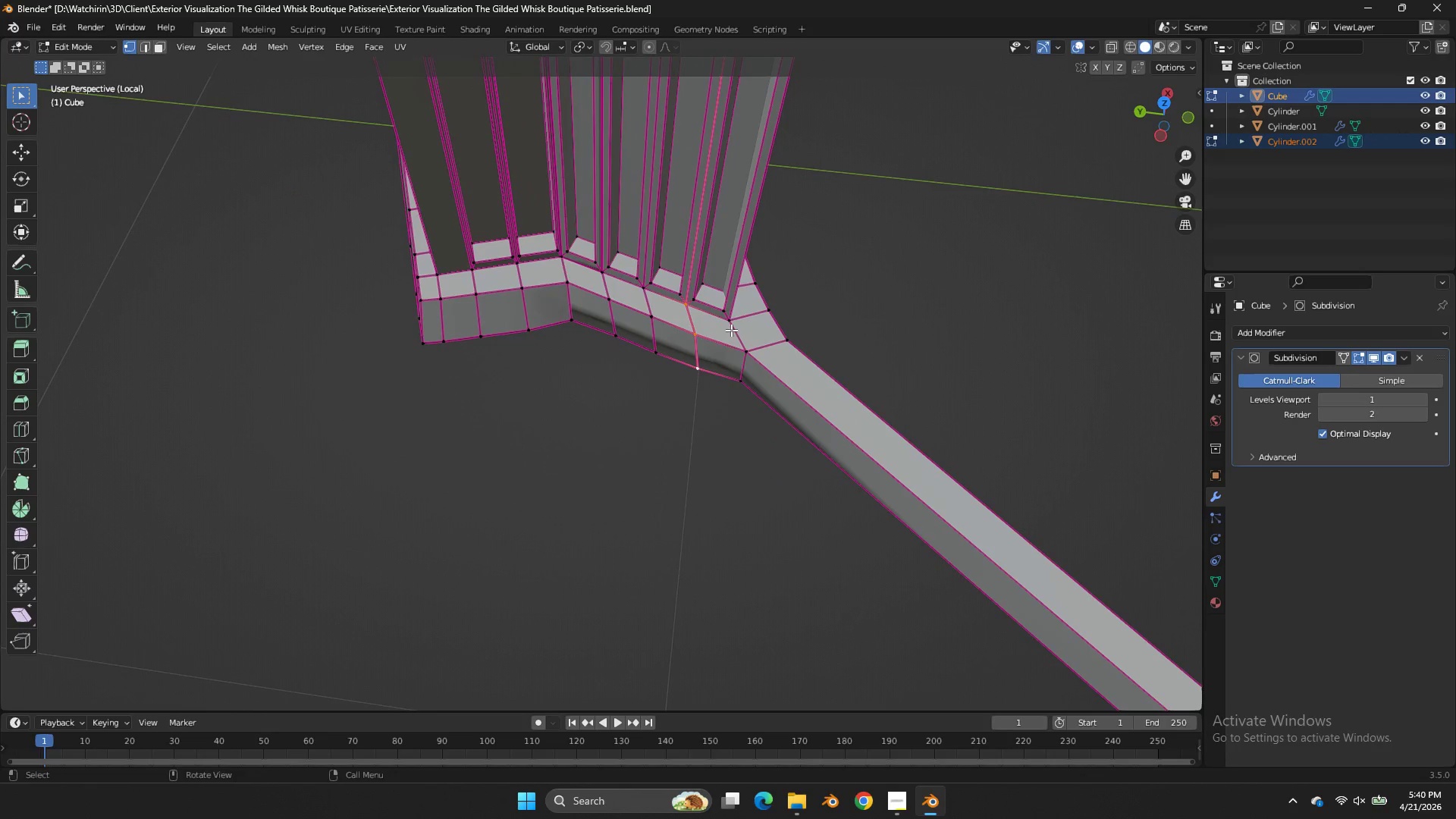 
key(Alt+AltLeft)
 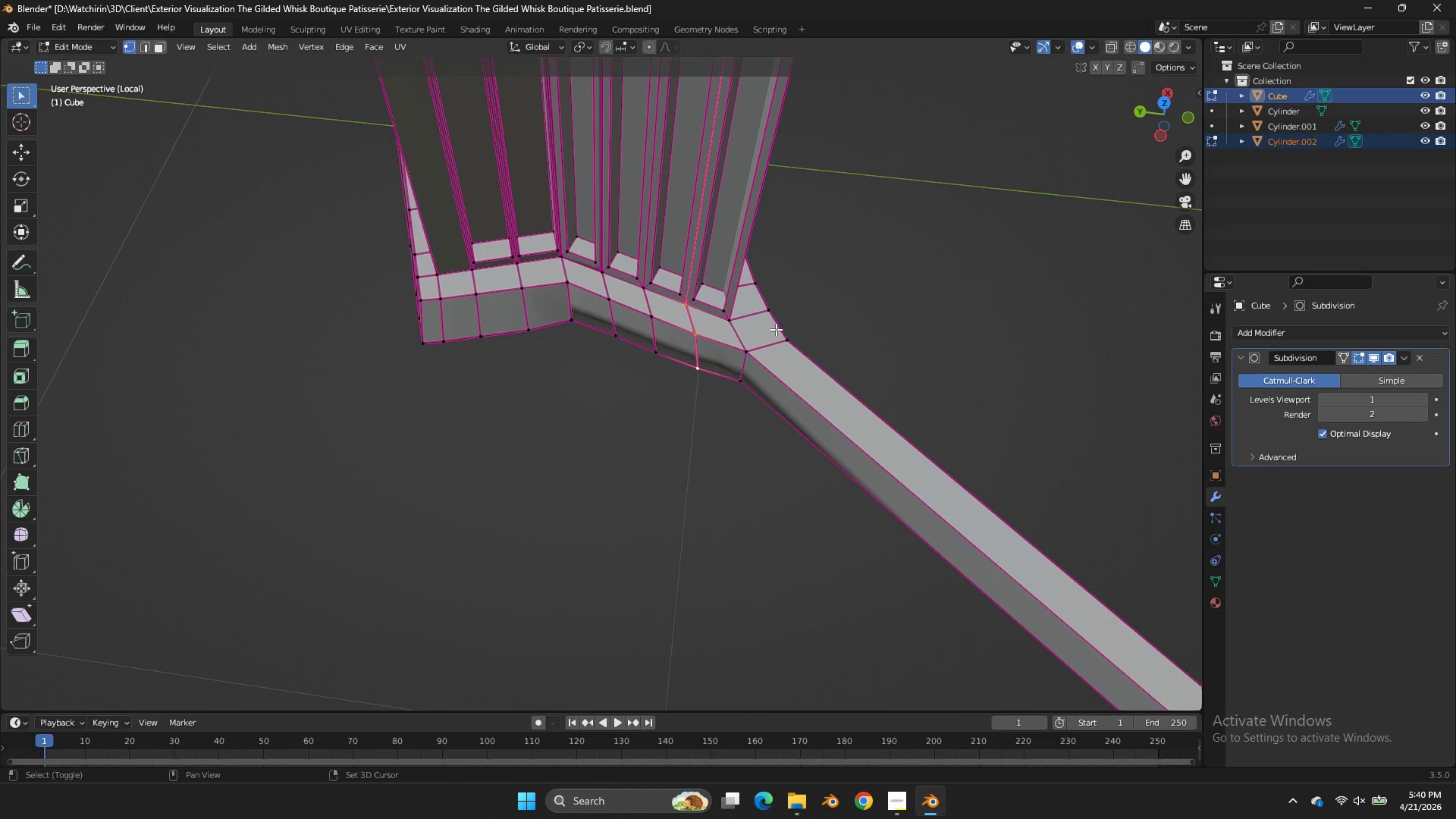 
scroll: coordinate [733, 341], scroll_direction: up, amount: 10.0
 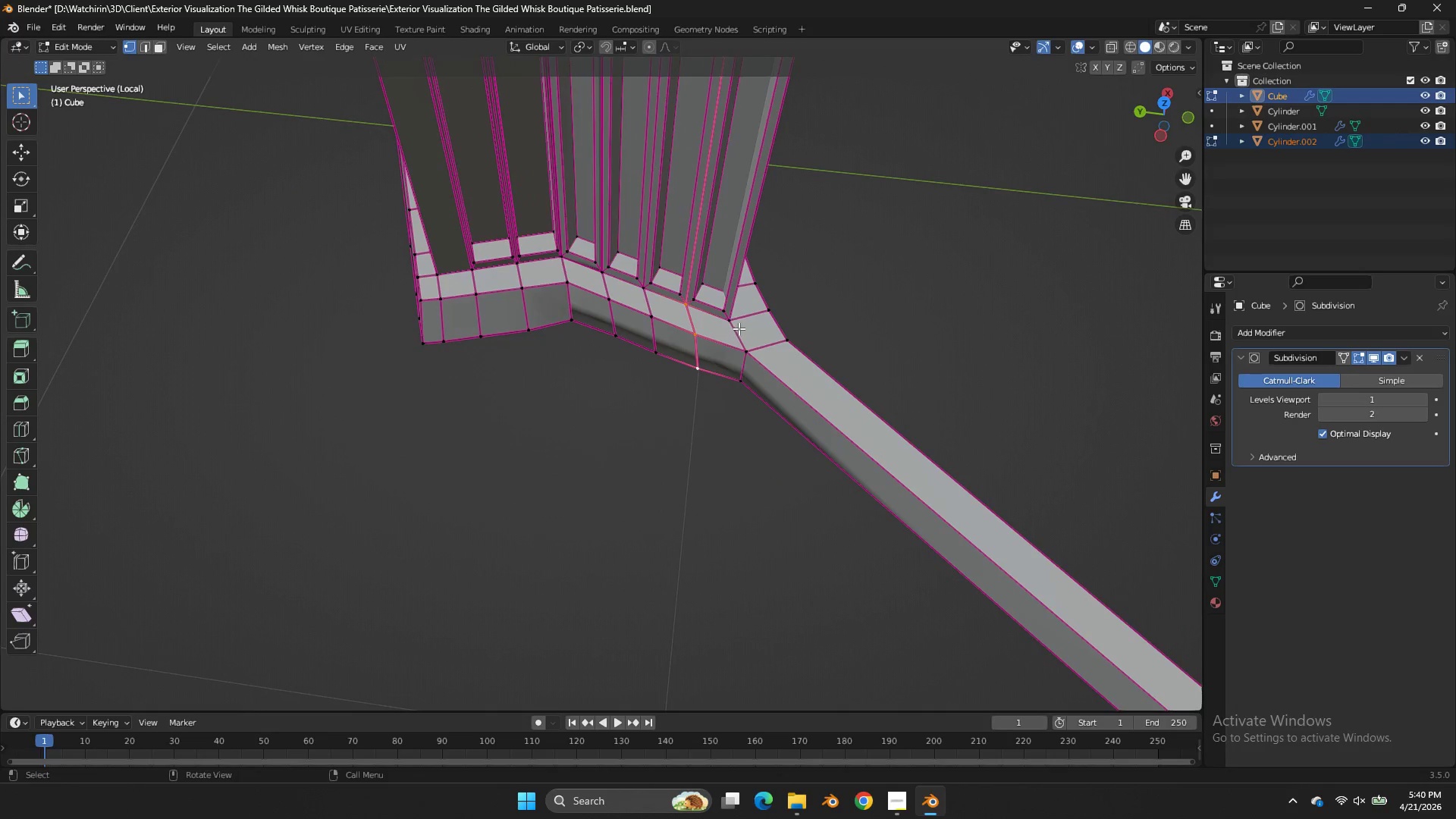 
key(Shift+E)
 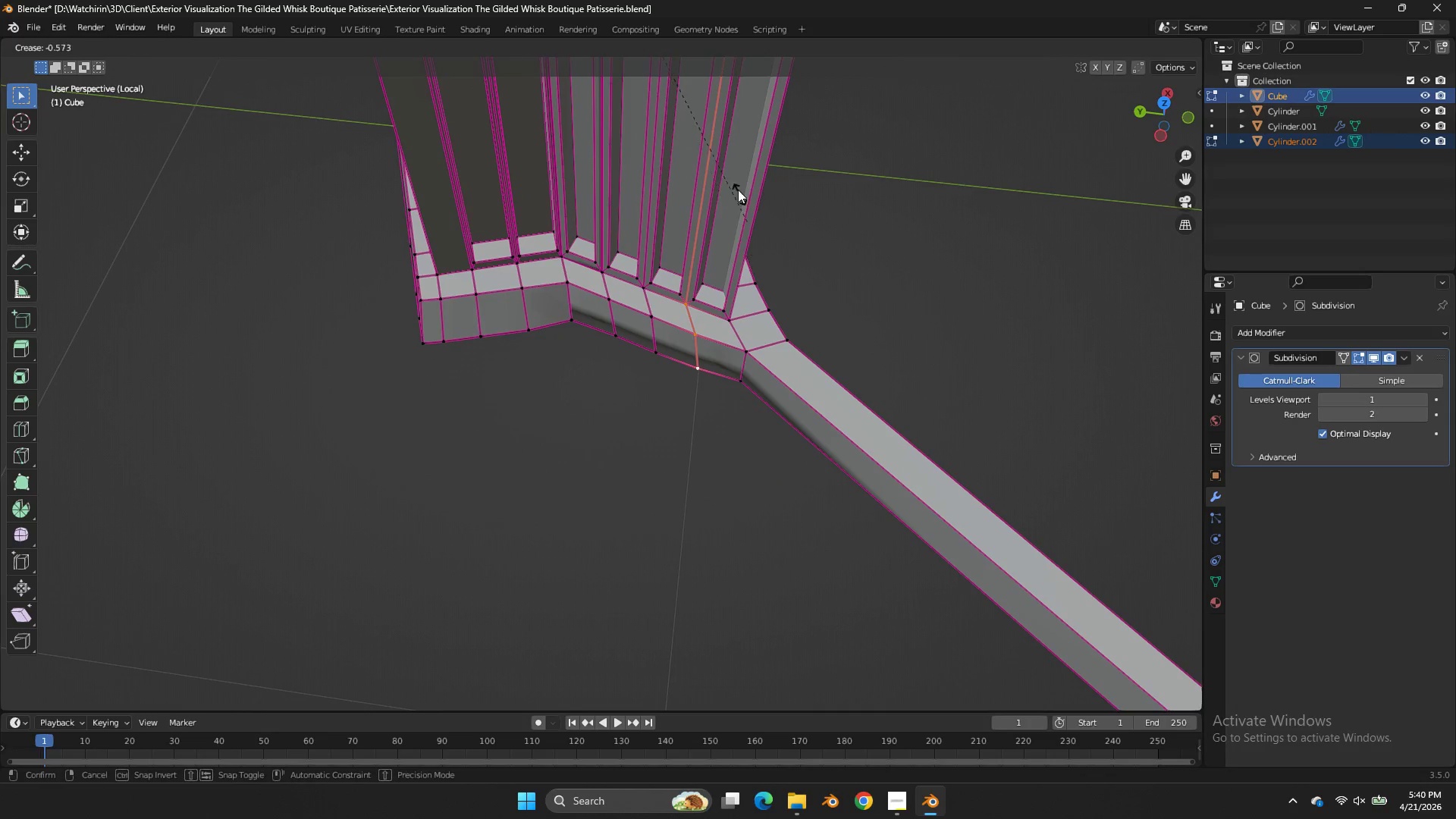 
left_click([734, 170])
 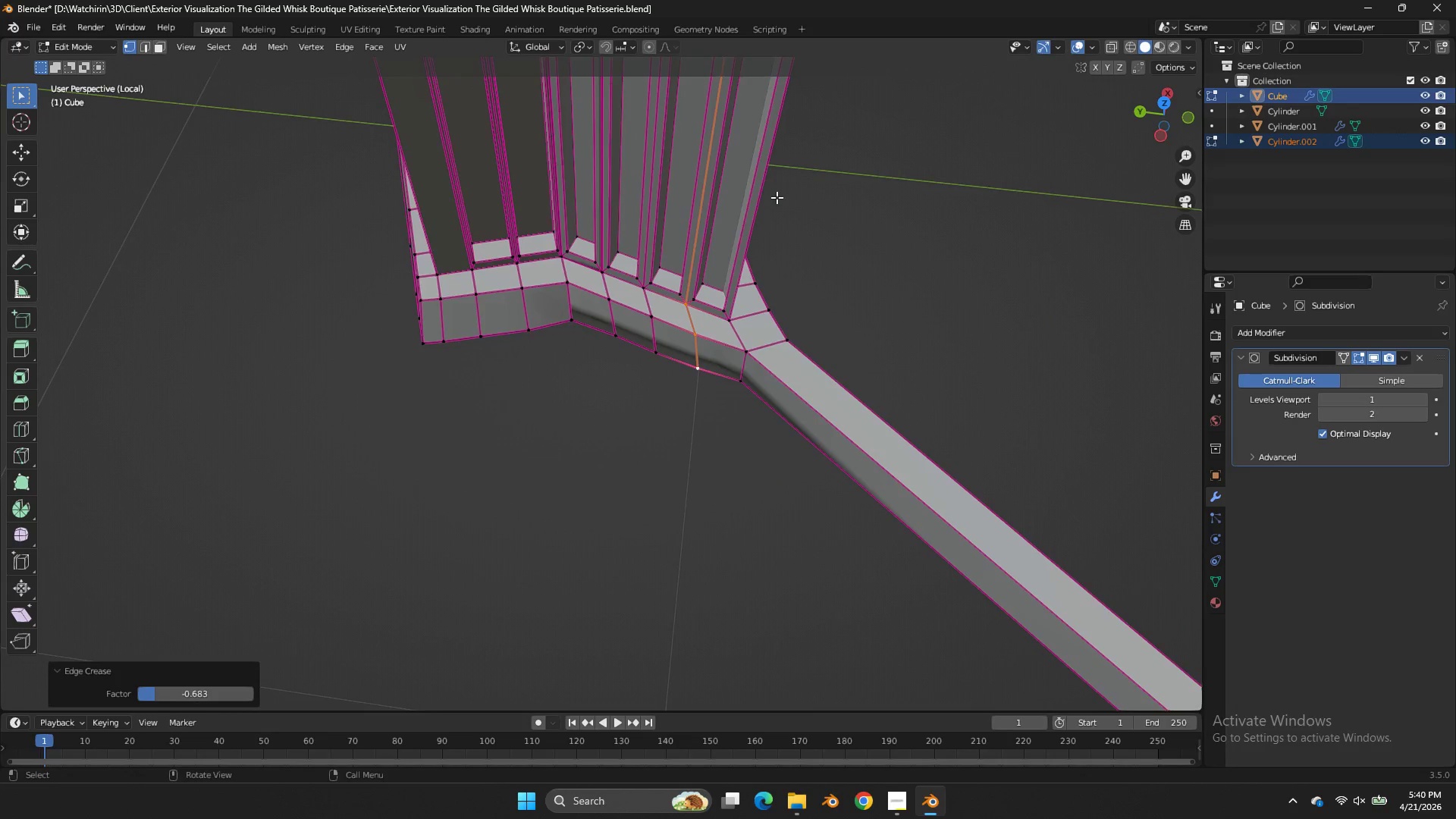 
key(Shift+E)
 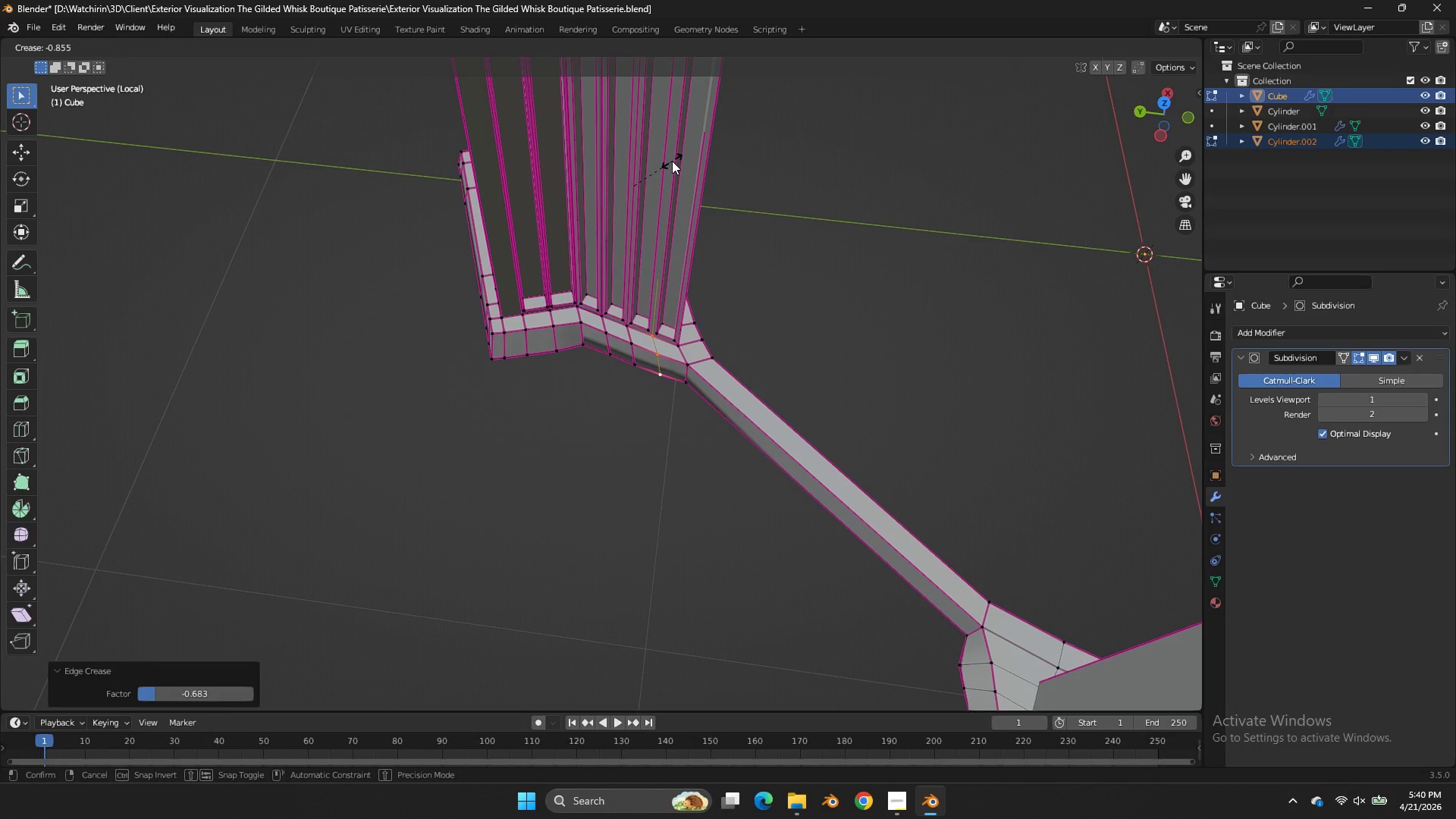 
scroll: coordinate [786, 212], scroll_direction: down, amount: 3.0
 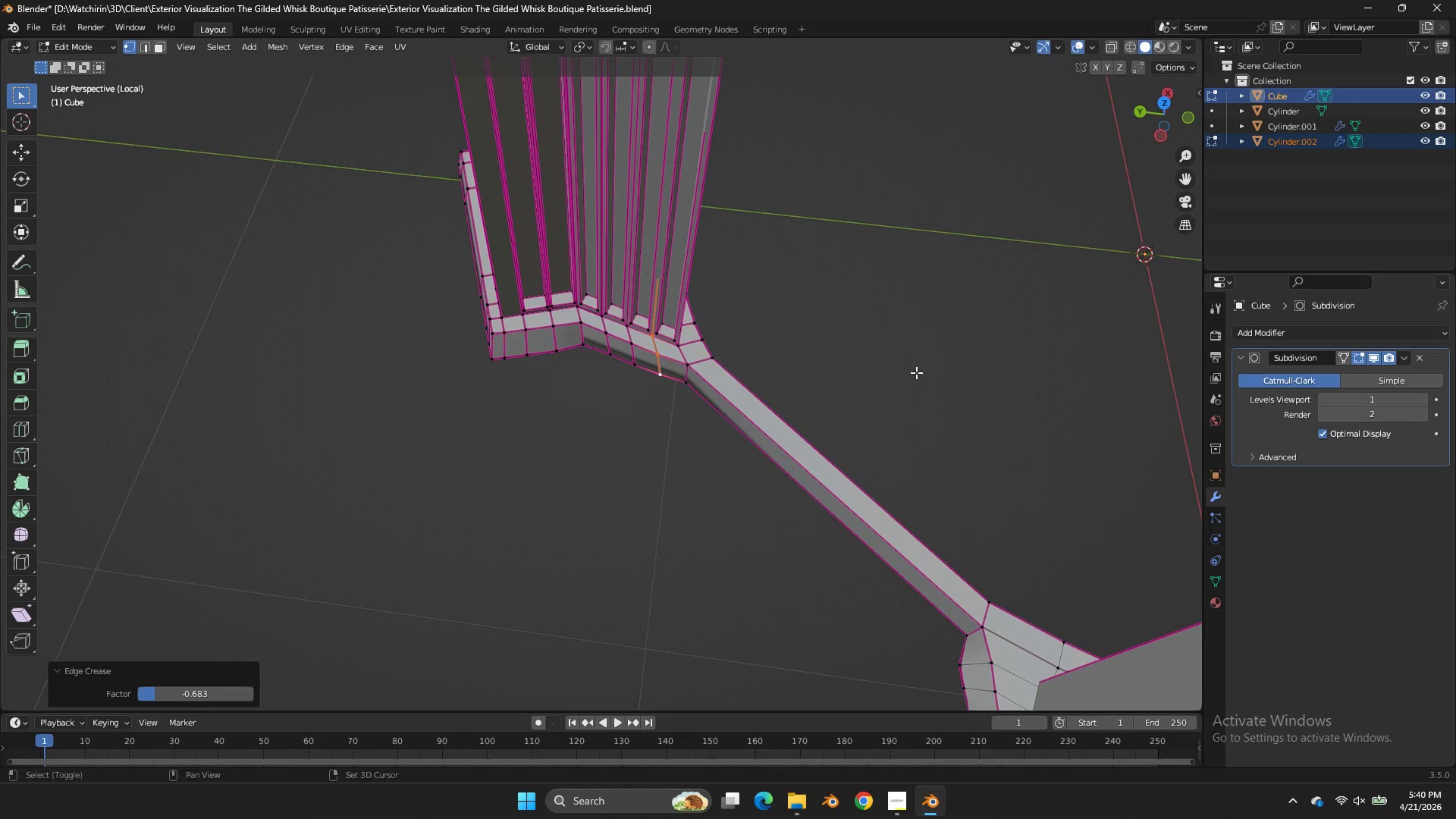 
right_click([672, 161])
 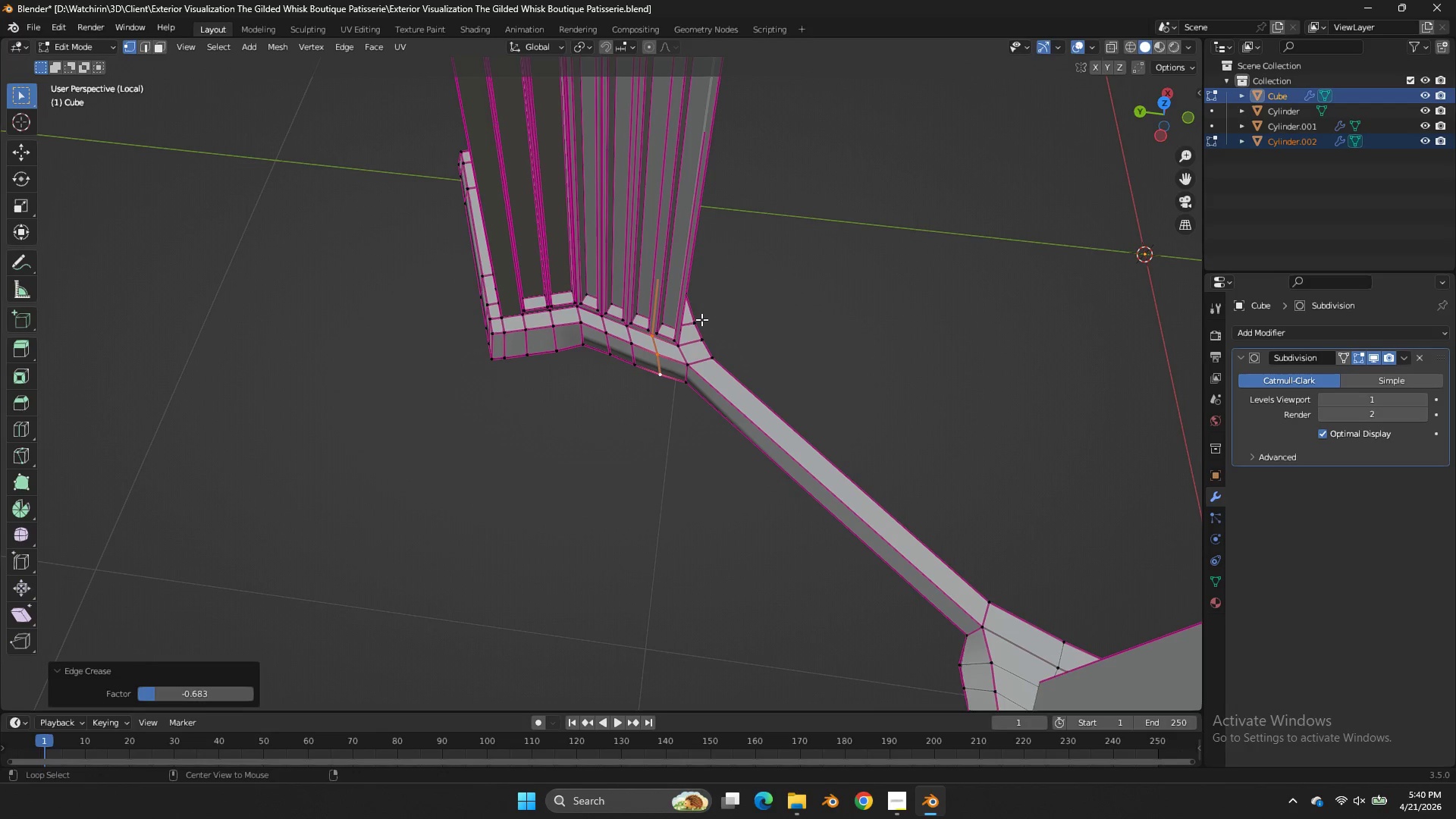 
hold_key(key=AltLeft, duration=1.51)
left_click([660, 343])
 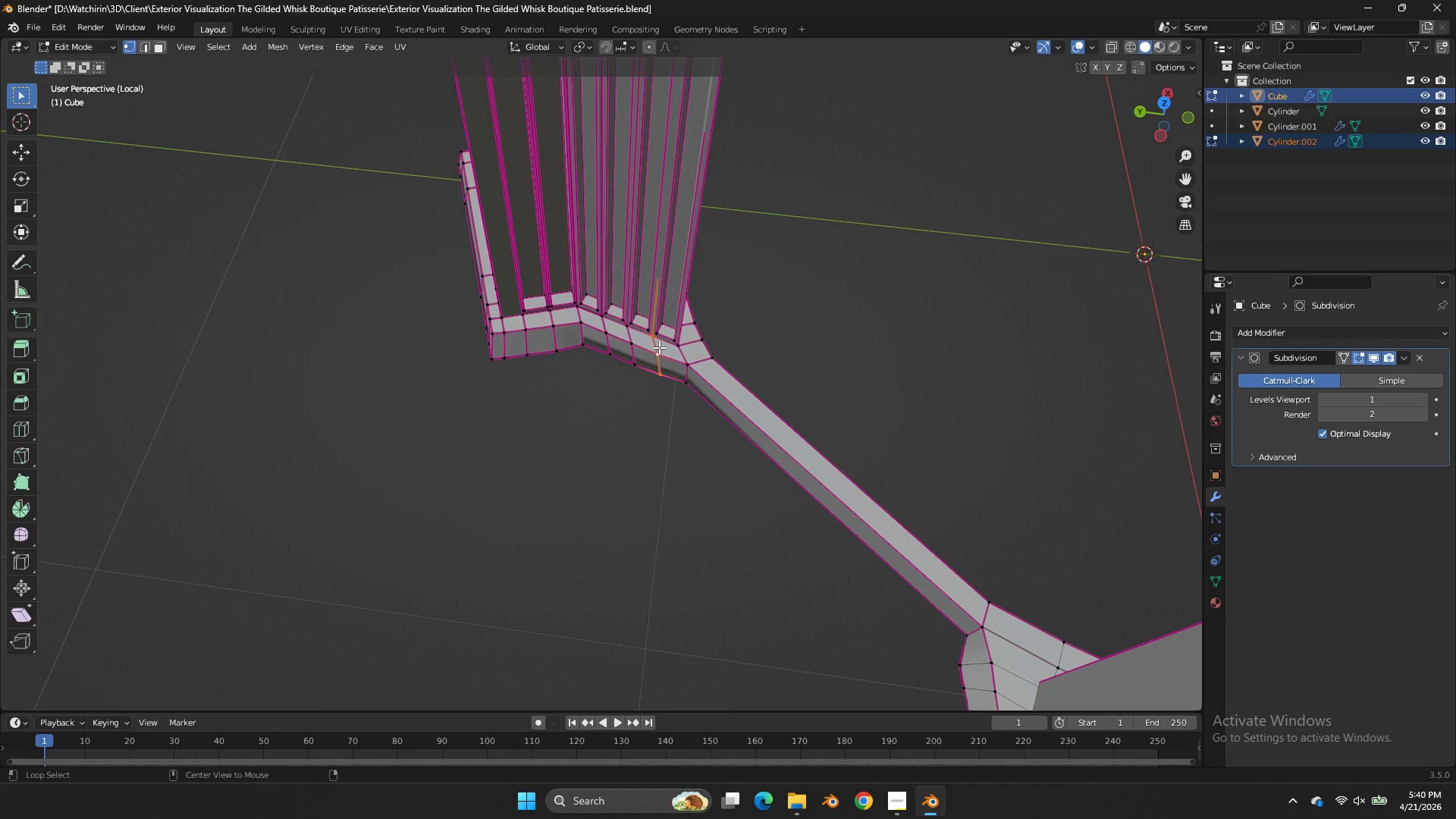 
key(Shift+E)
 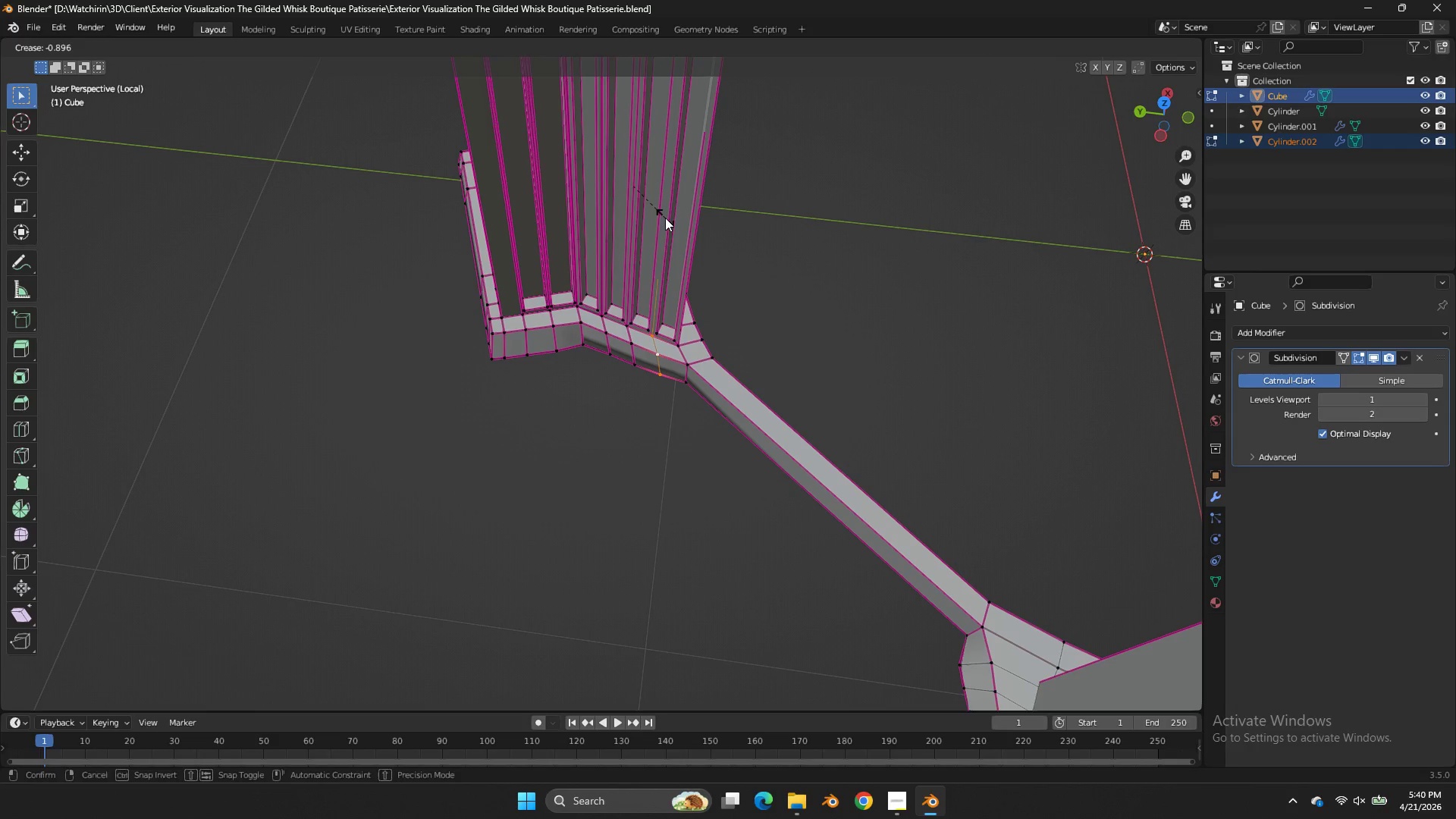 
left_click([665, 218])
 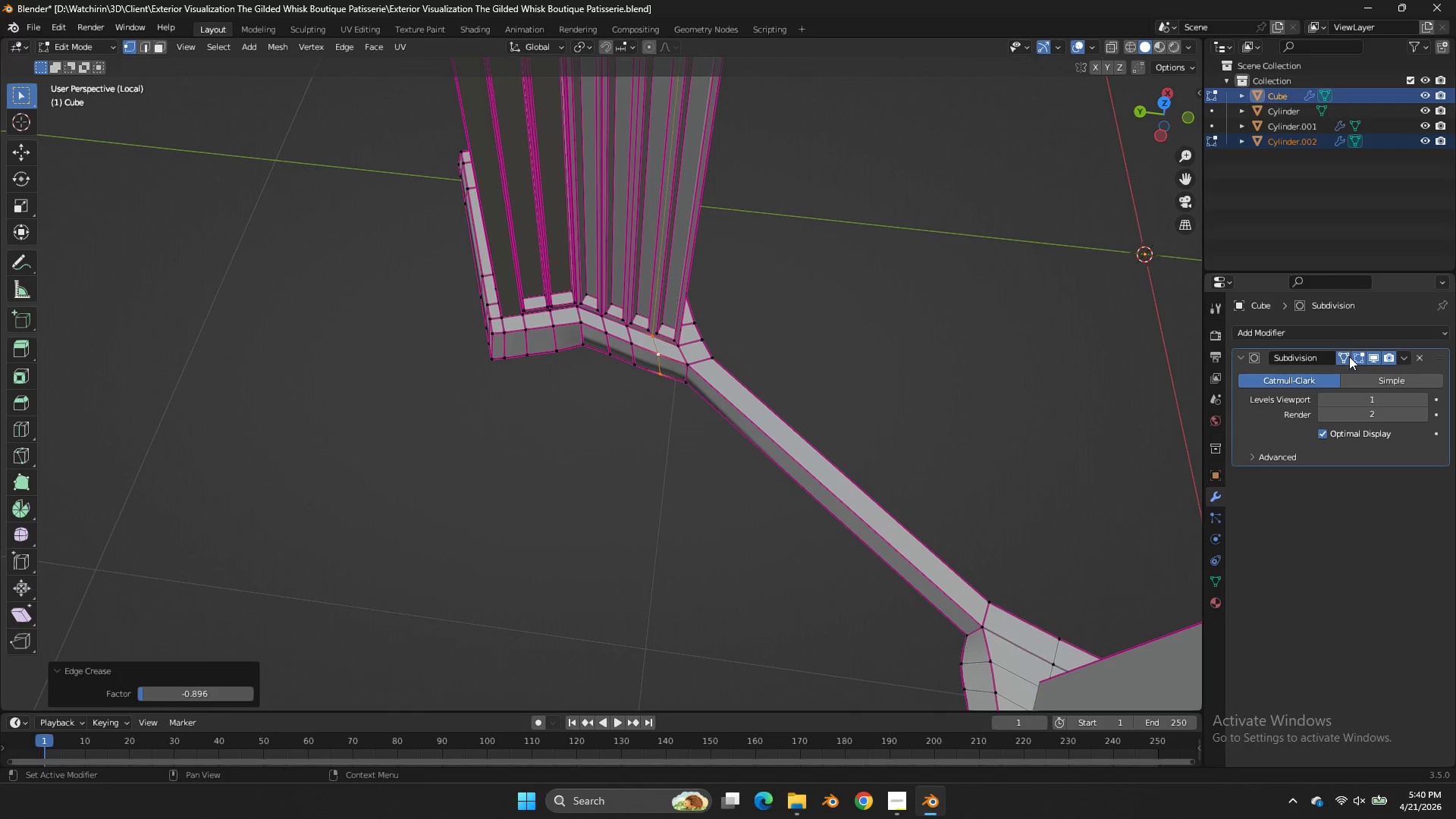 
double_click([1346, 355])
 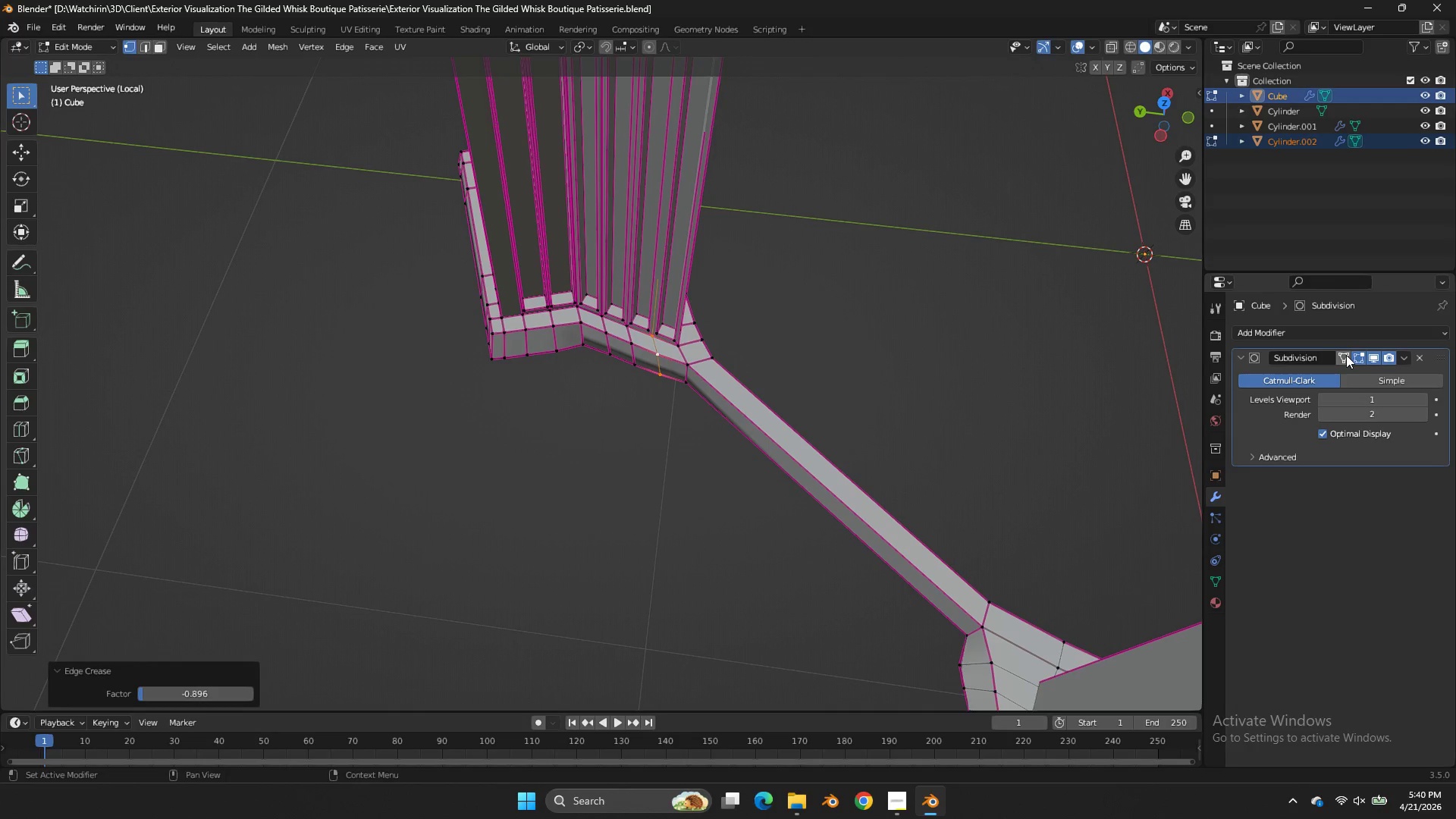 
triple_click([1346, 355])
 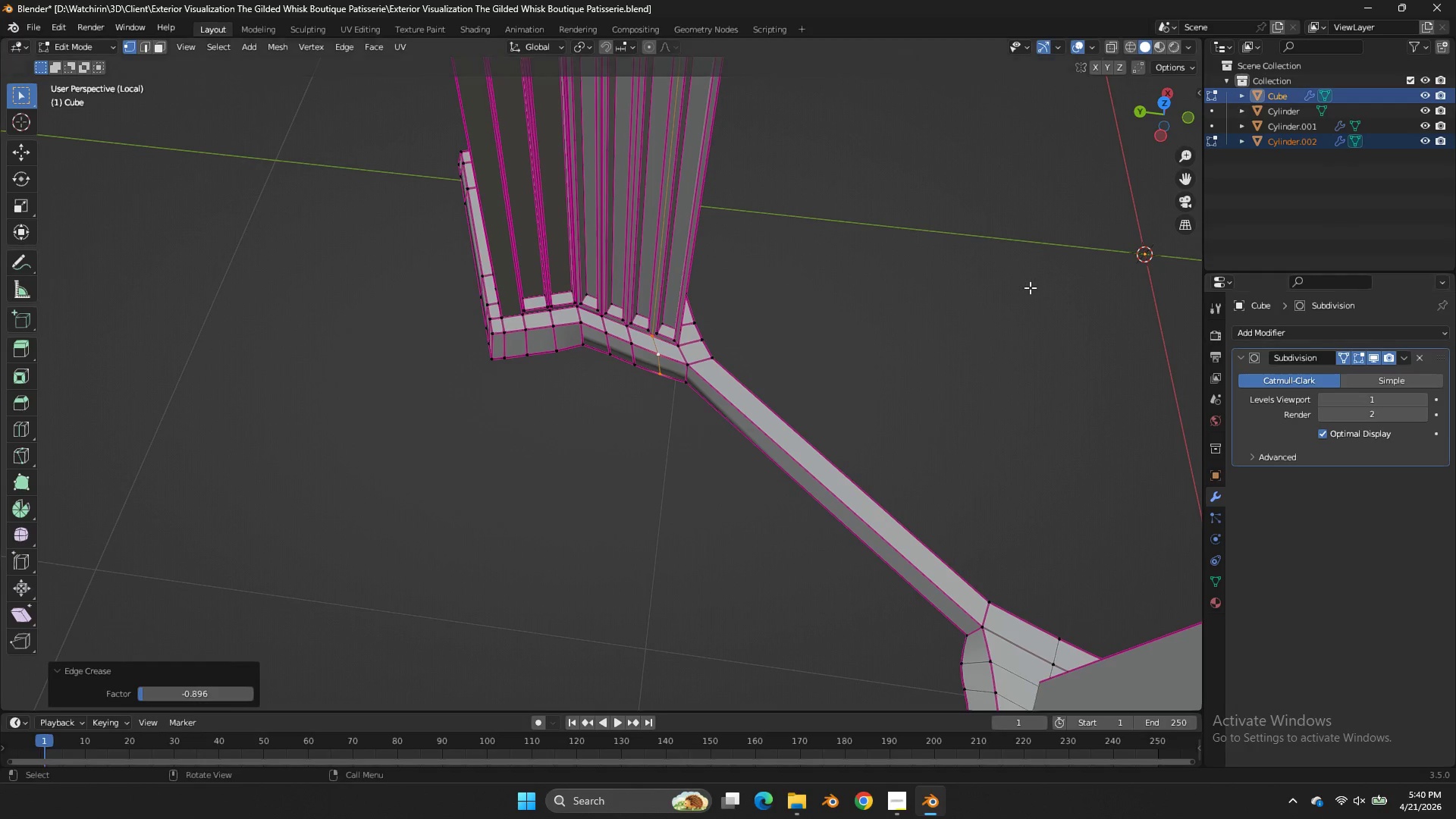 
key(Tab)
 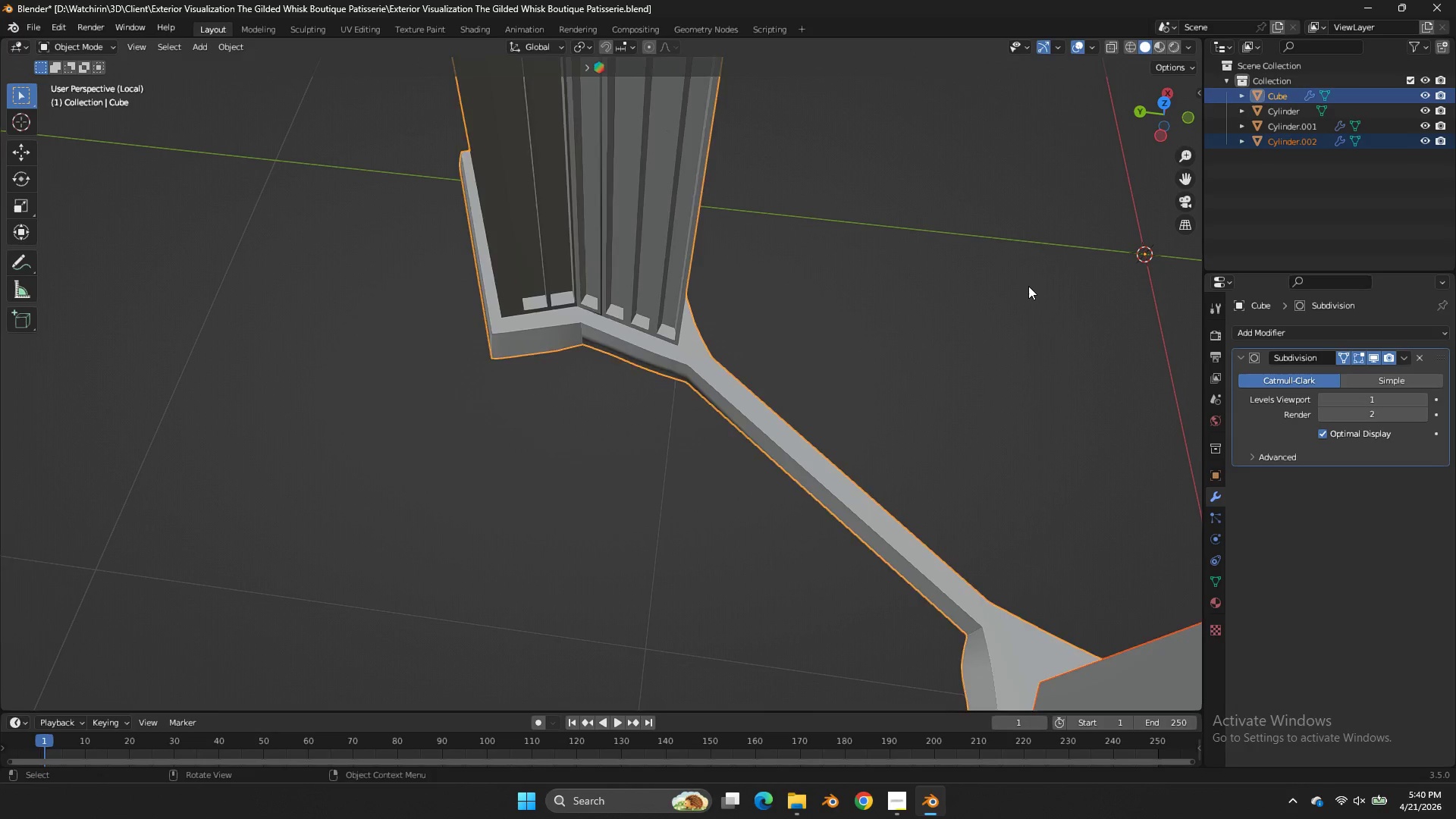 
key(Tab)
 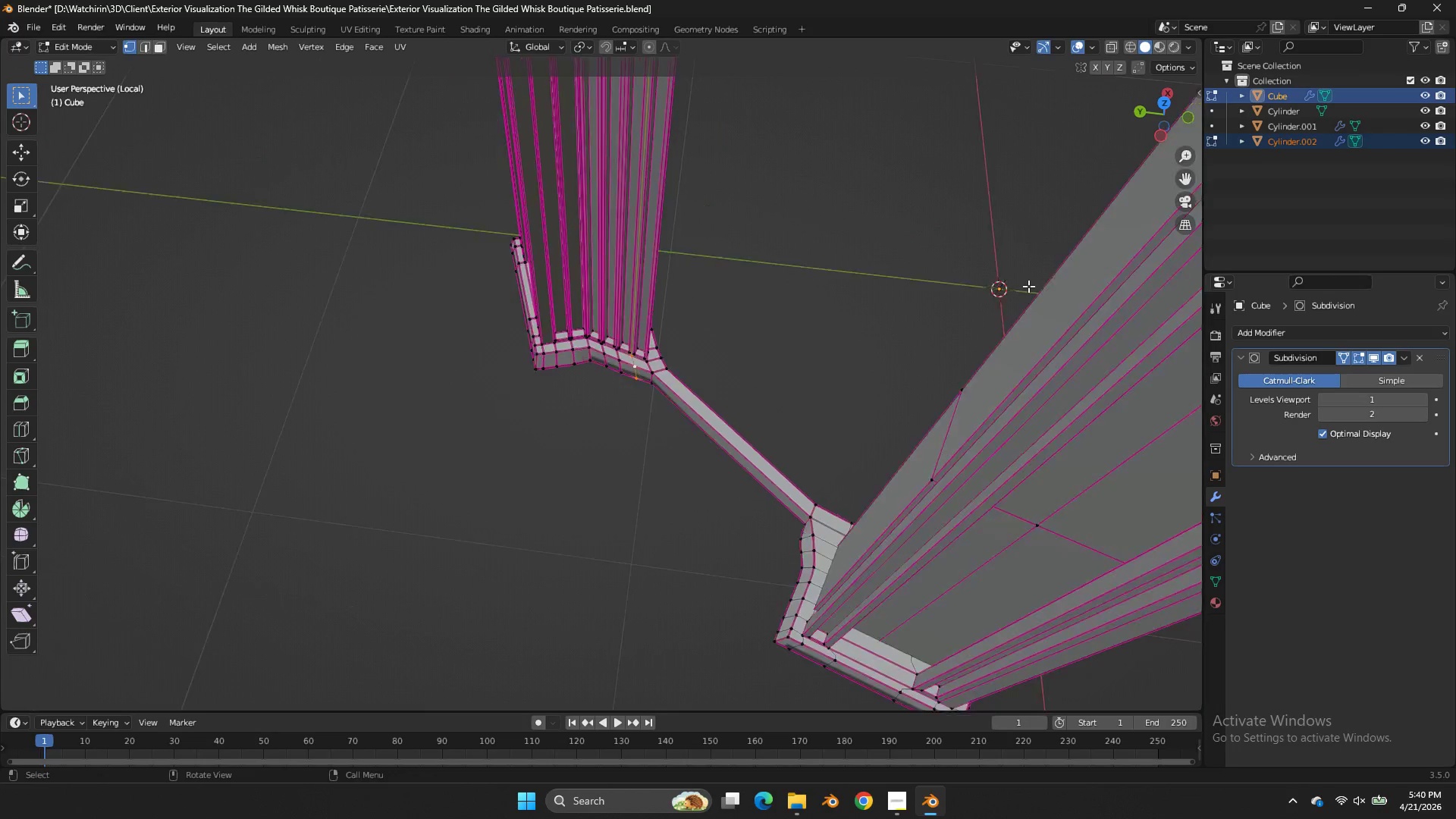 
key(Shift+E)
 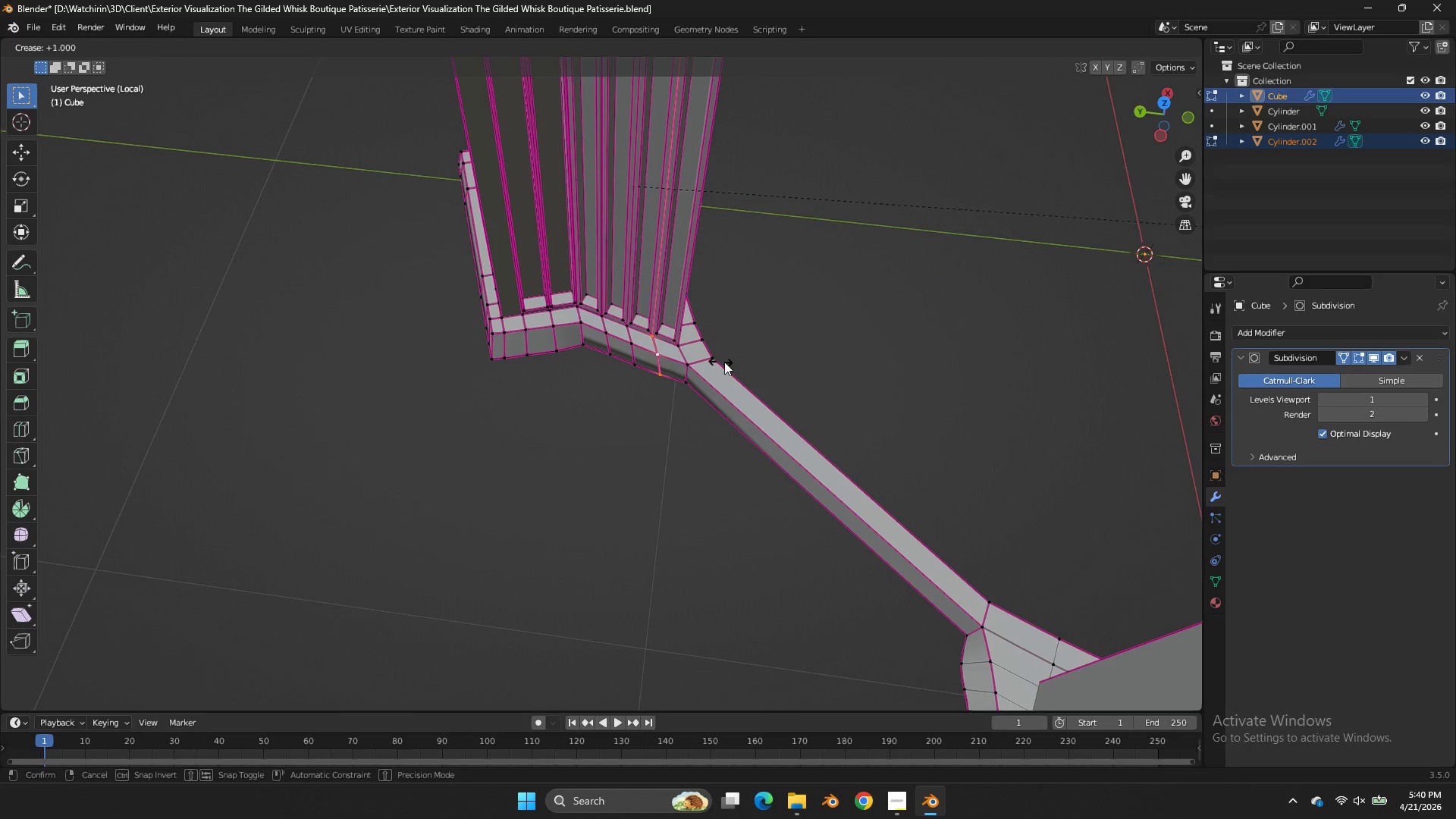 
scroll: coordinate [1028, 286], scroll_direction: none, amount: 0.0
 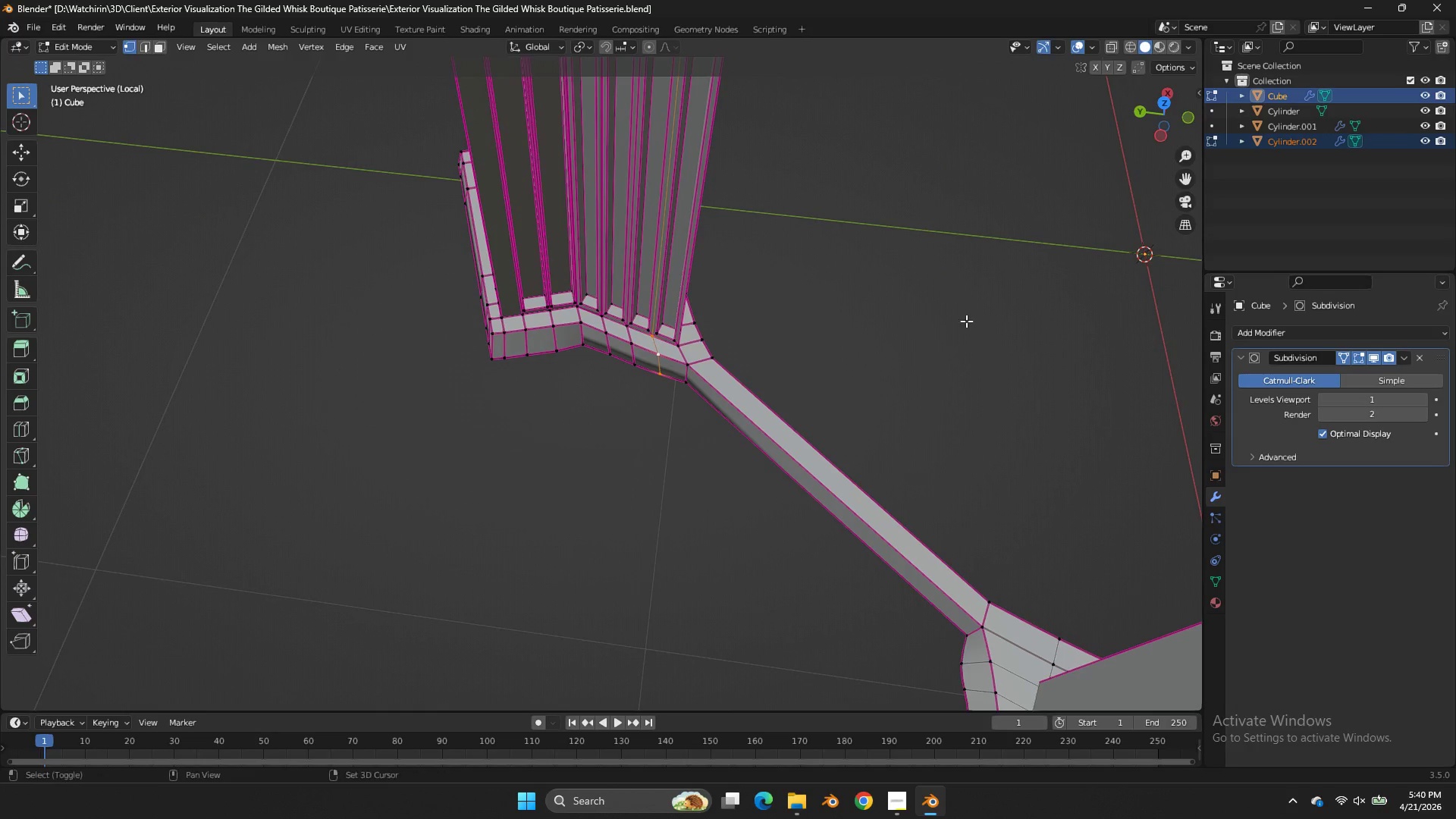 
left_click_drag(start_coordinate=[726, 362], to_coordinate=[734, 362])
 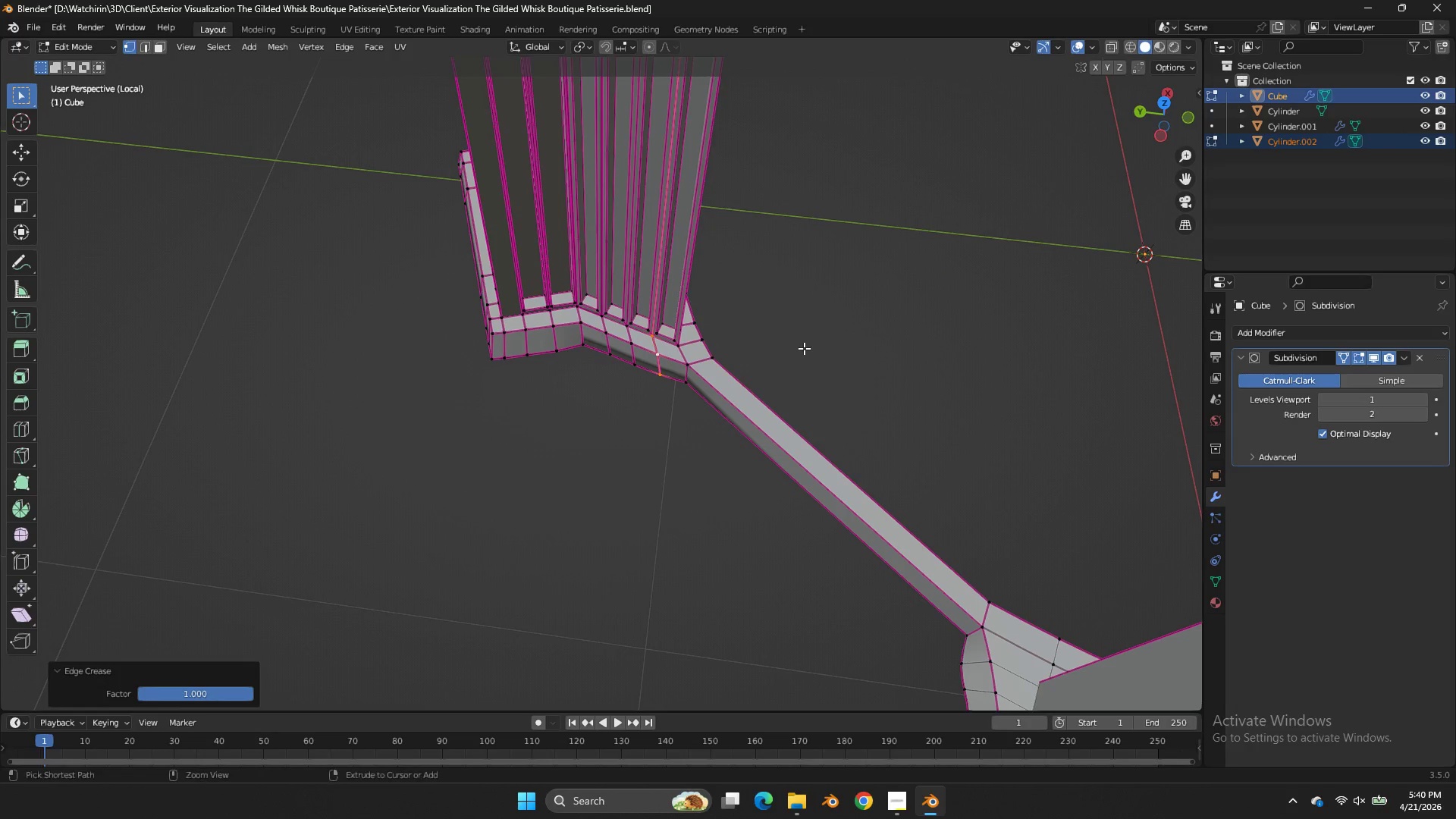 
key(Control+S)
 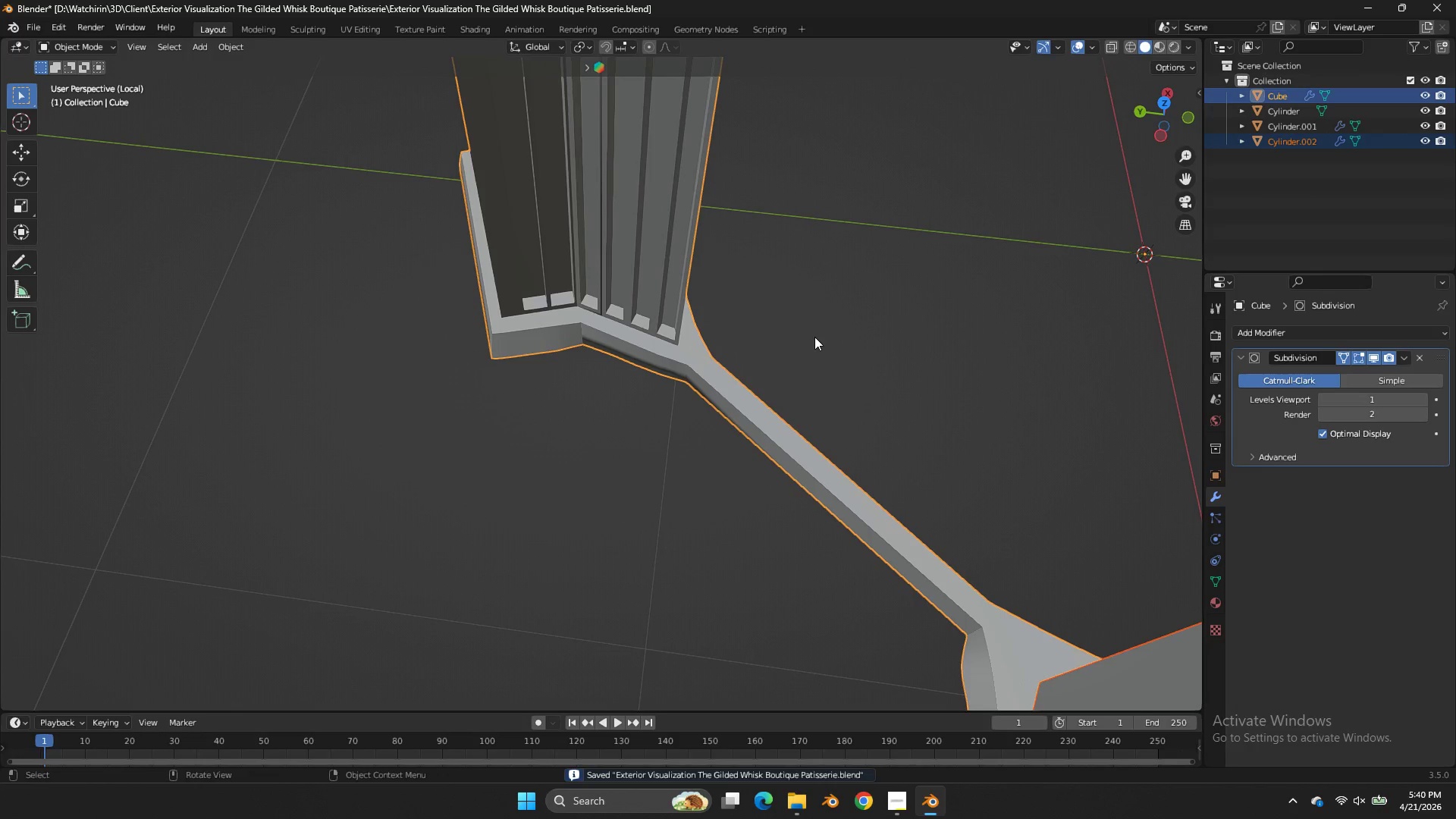 
key(Tab)
 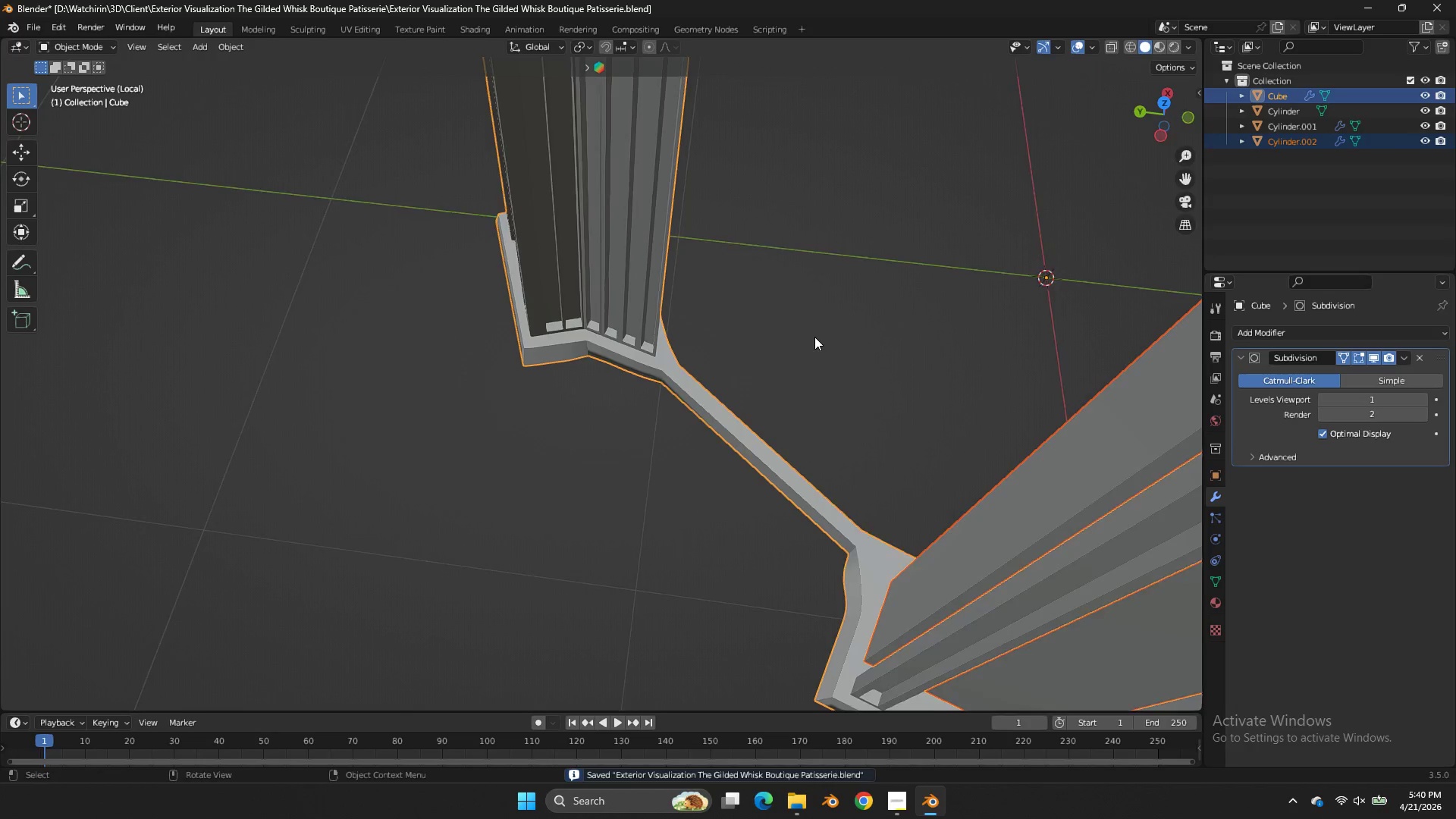 
scroll: coordinate [789, 350], scroll_direction: down, amount: 6.0
 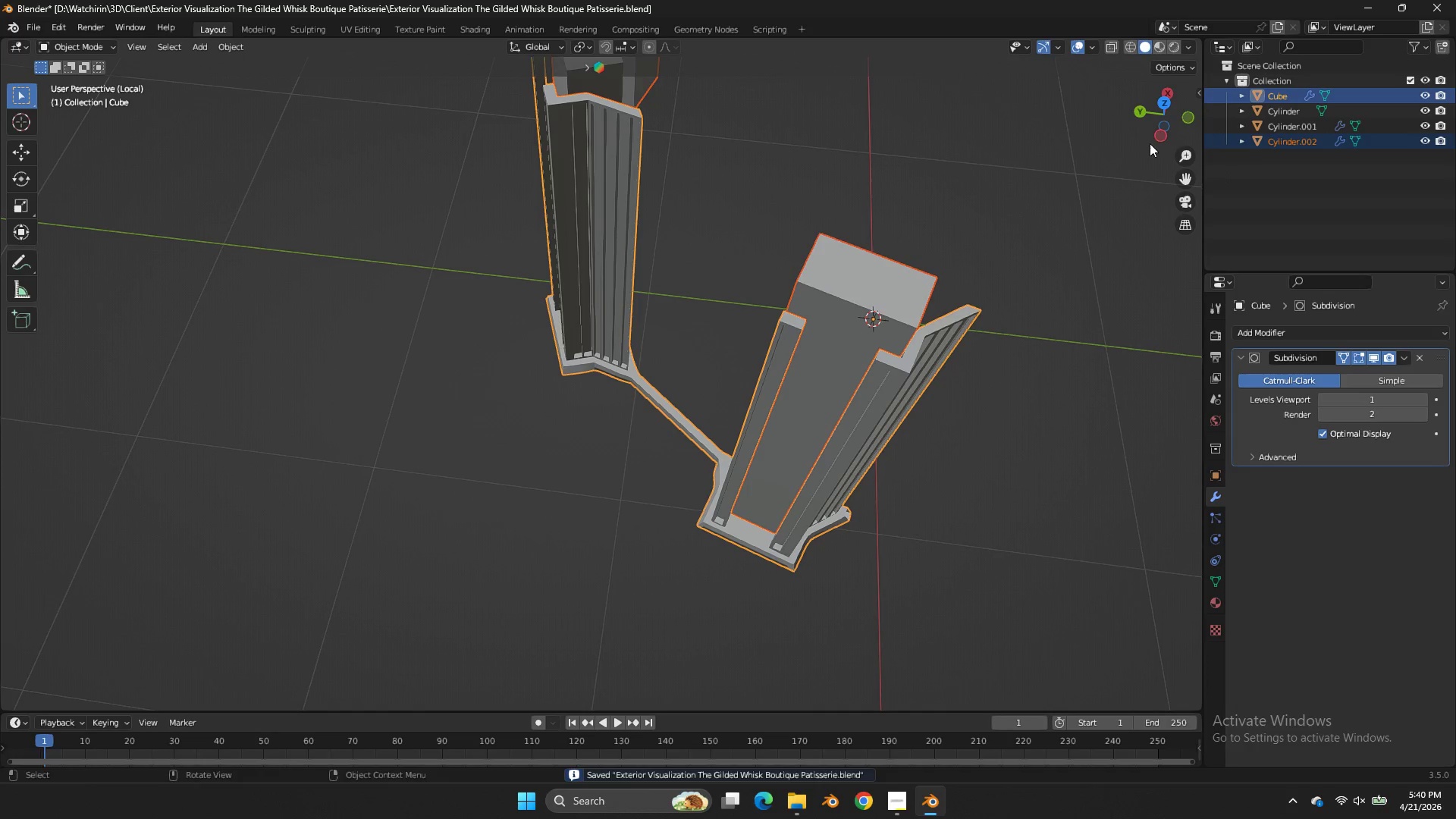 
left_click_drag(start_coordinate=[1126, 121], to_coordinate=[1164, 96])
 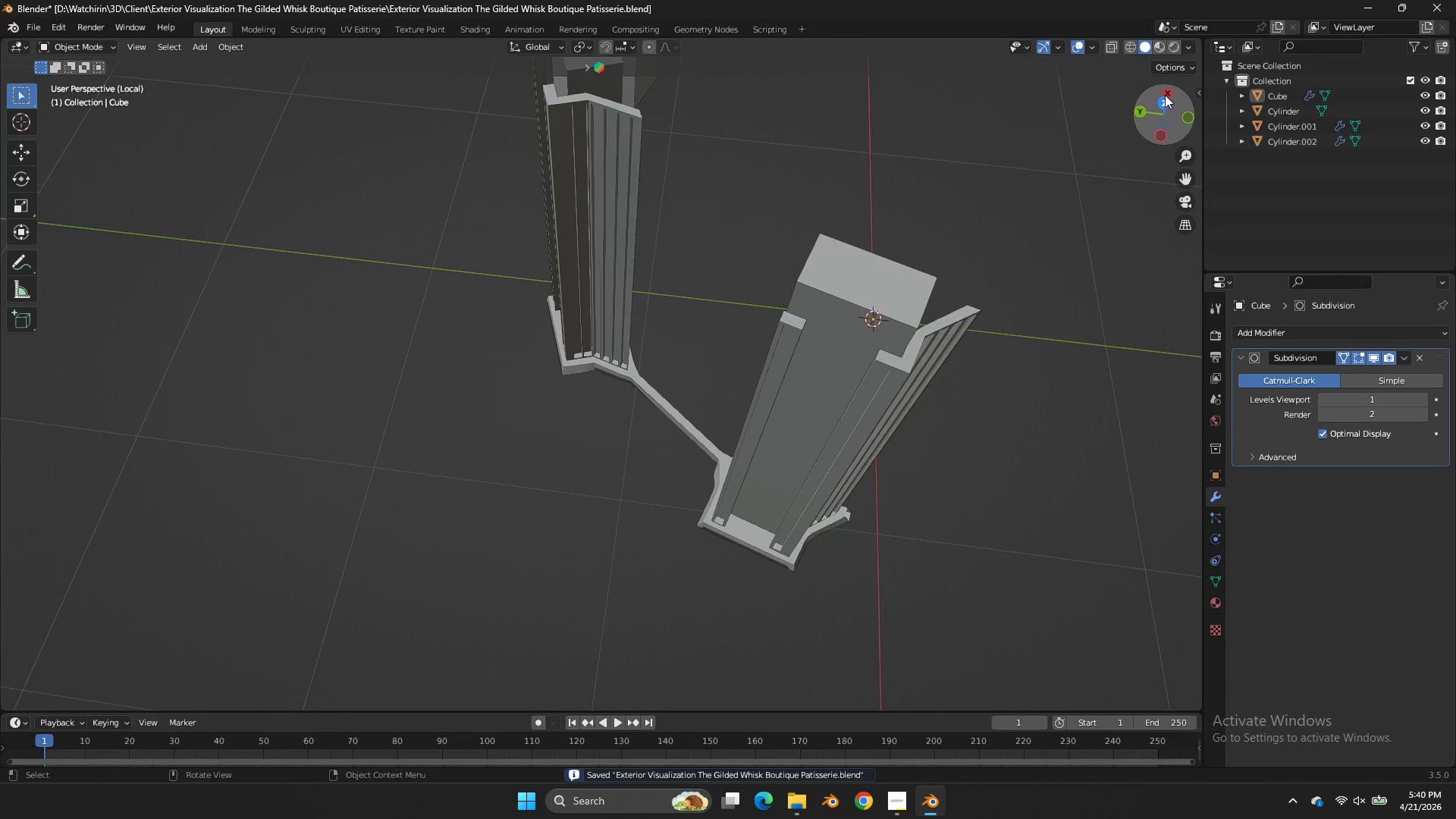 
left_click_drag(start_coordinate=[1165, 95], to_coordinate=[1128, 68])
 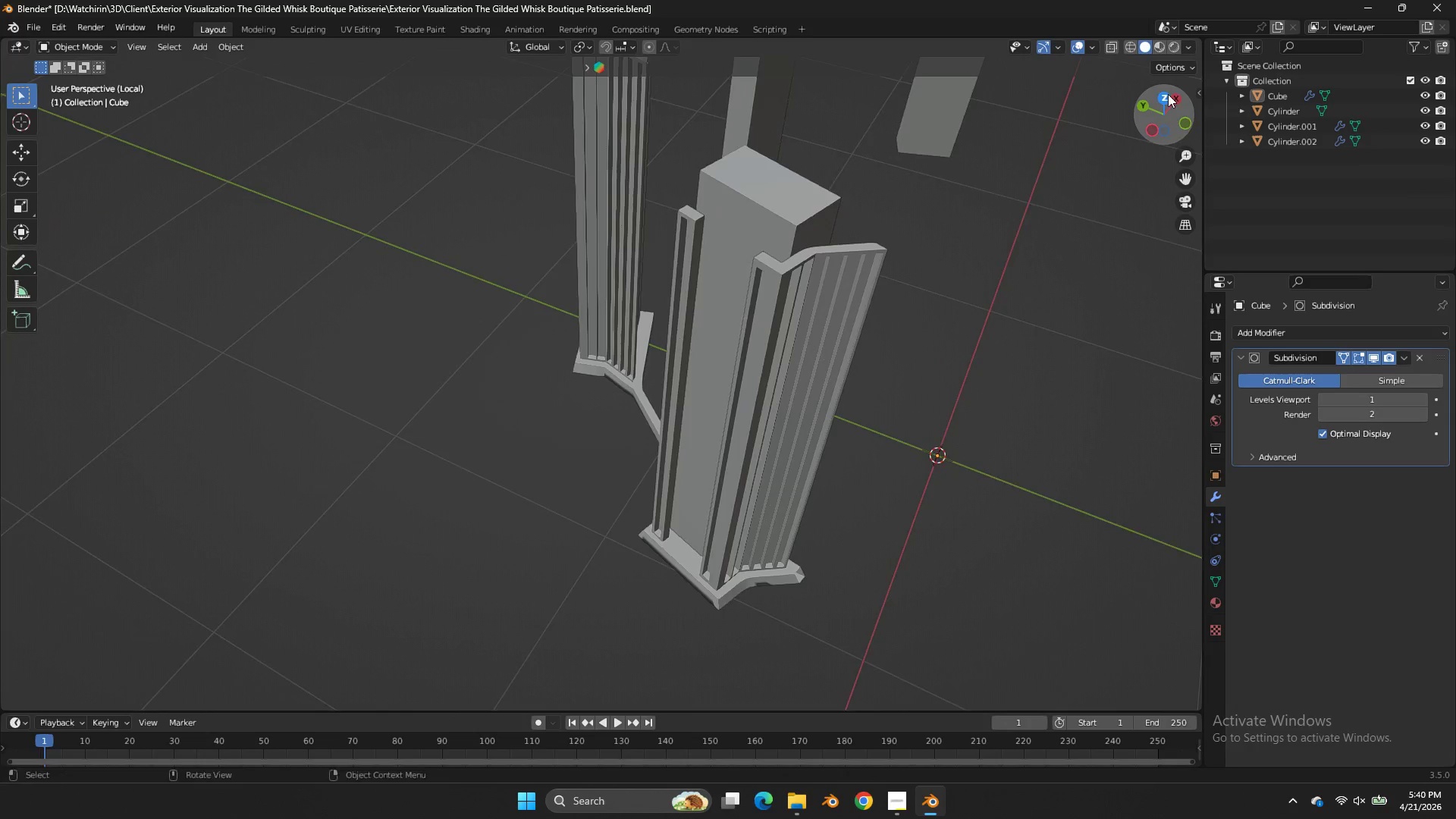 
left_click_drag(start_coordinate=[1168, 94], to_coordinate=[155, 125])
 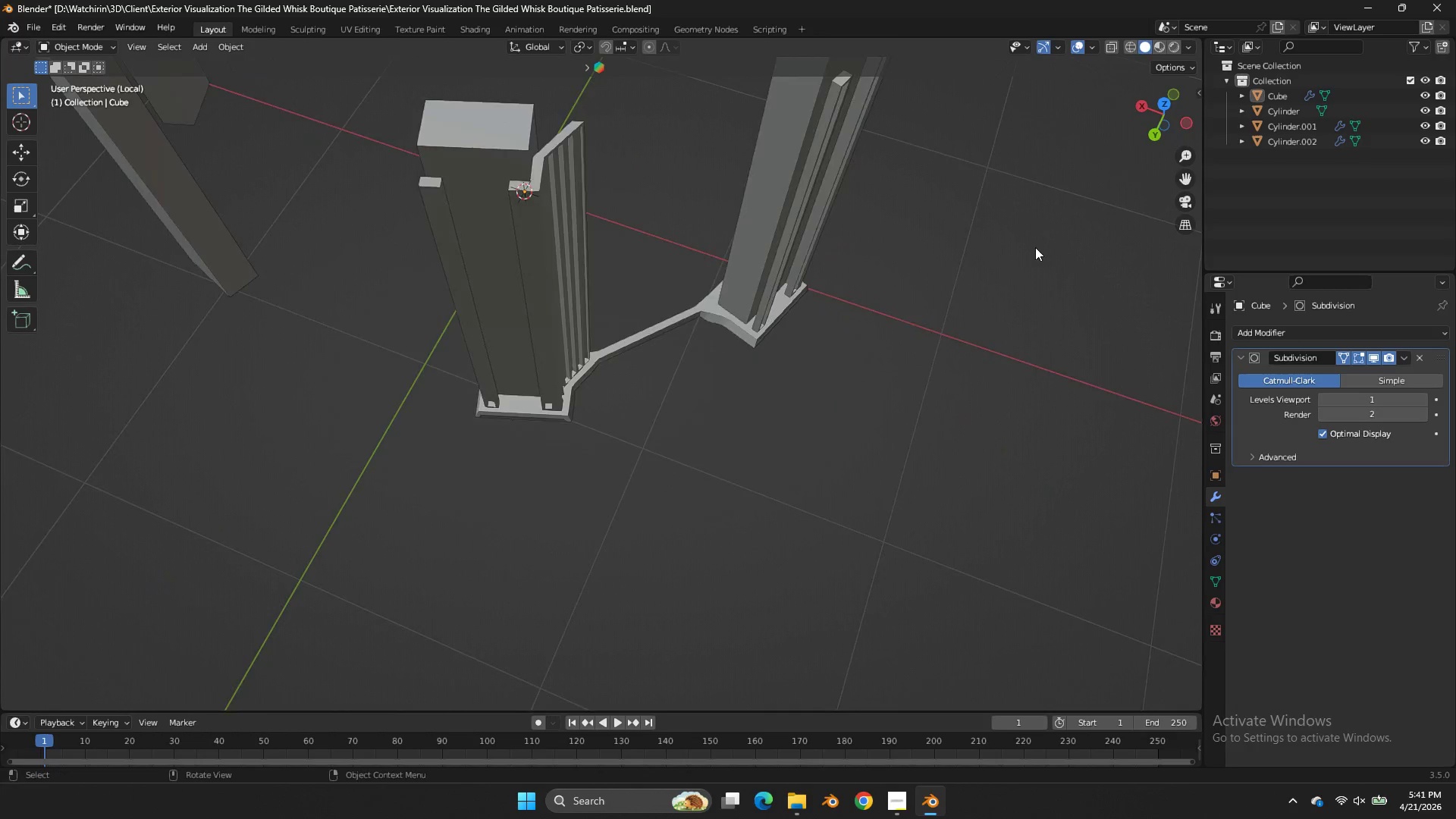 
scroll: coordinate [1035, 247], scroll_direction: down, amount: 4.0
 